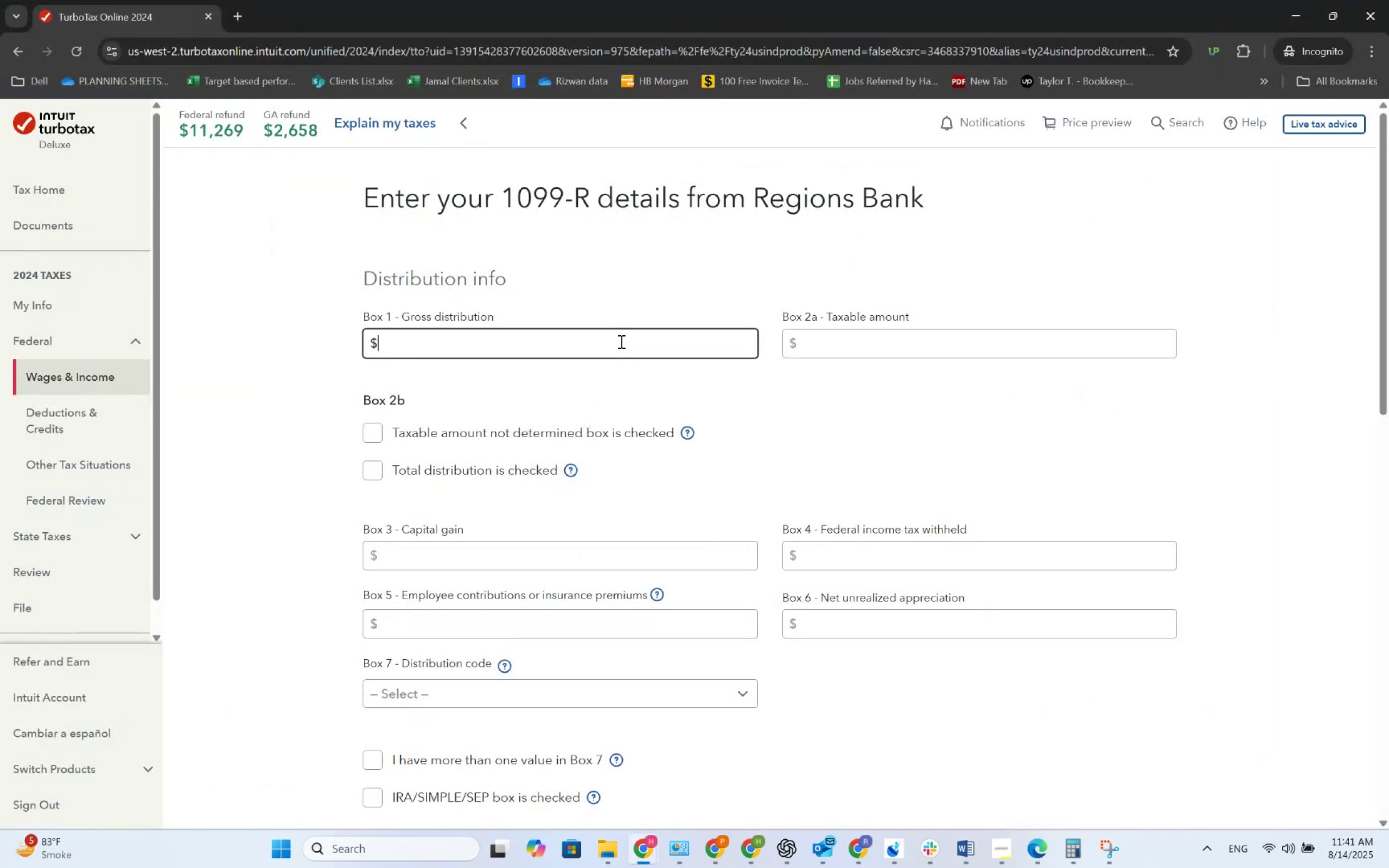 
key(Alt+Tab)
 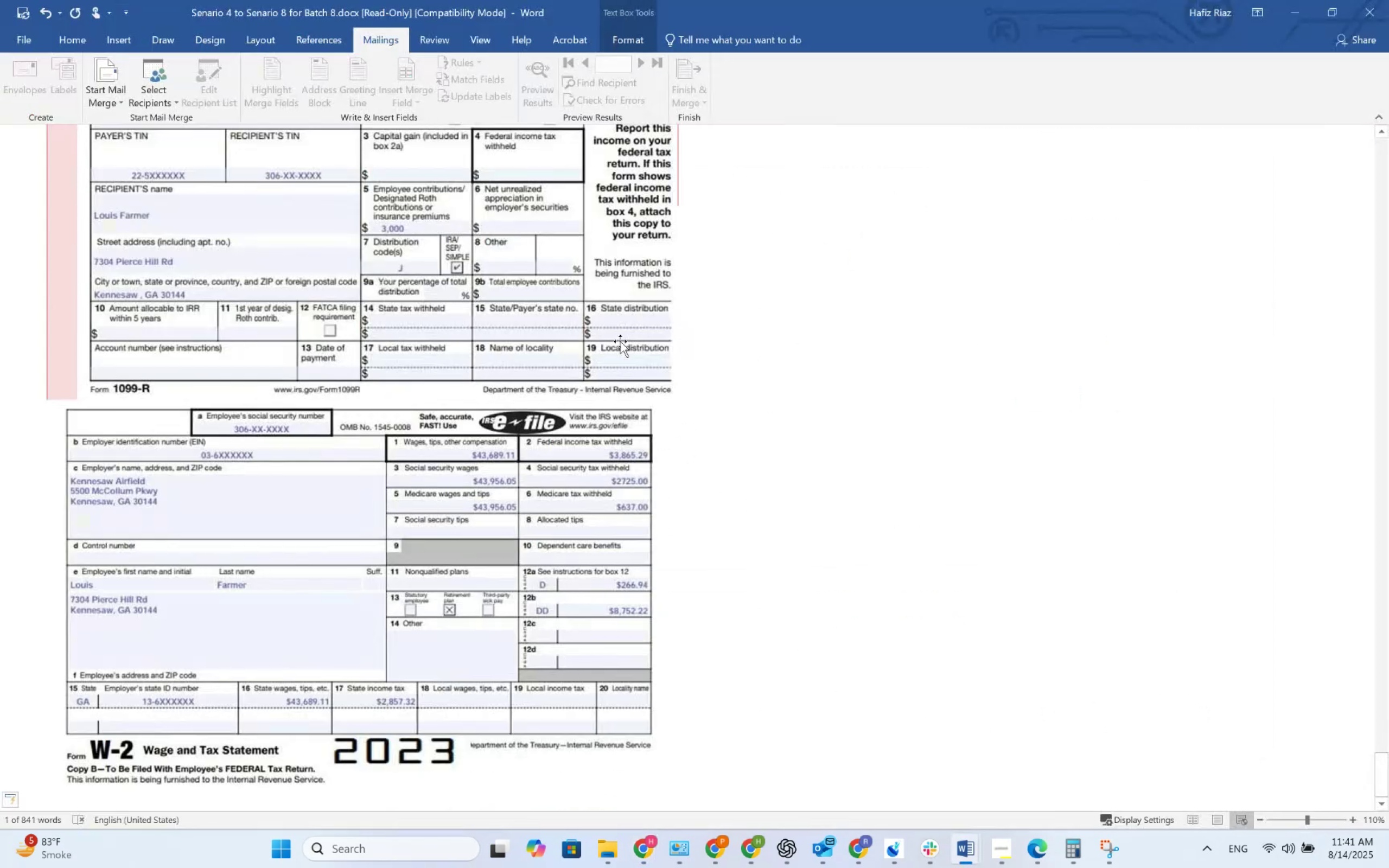 
key(Alt+AltLeft)
 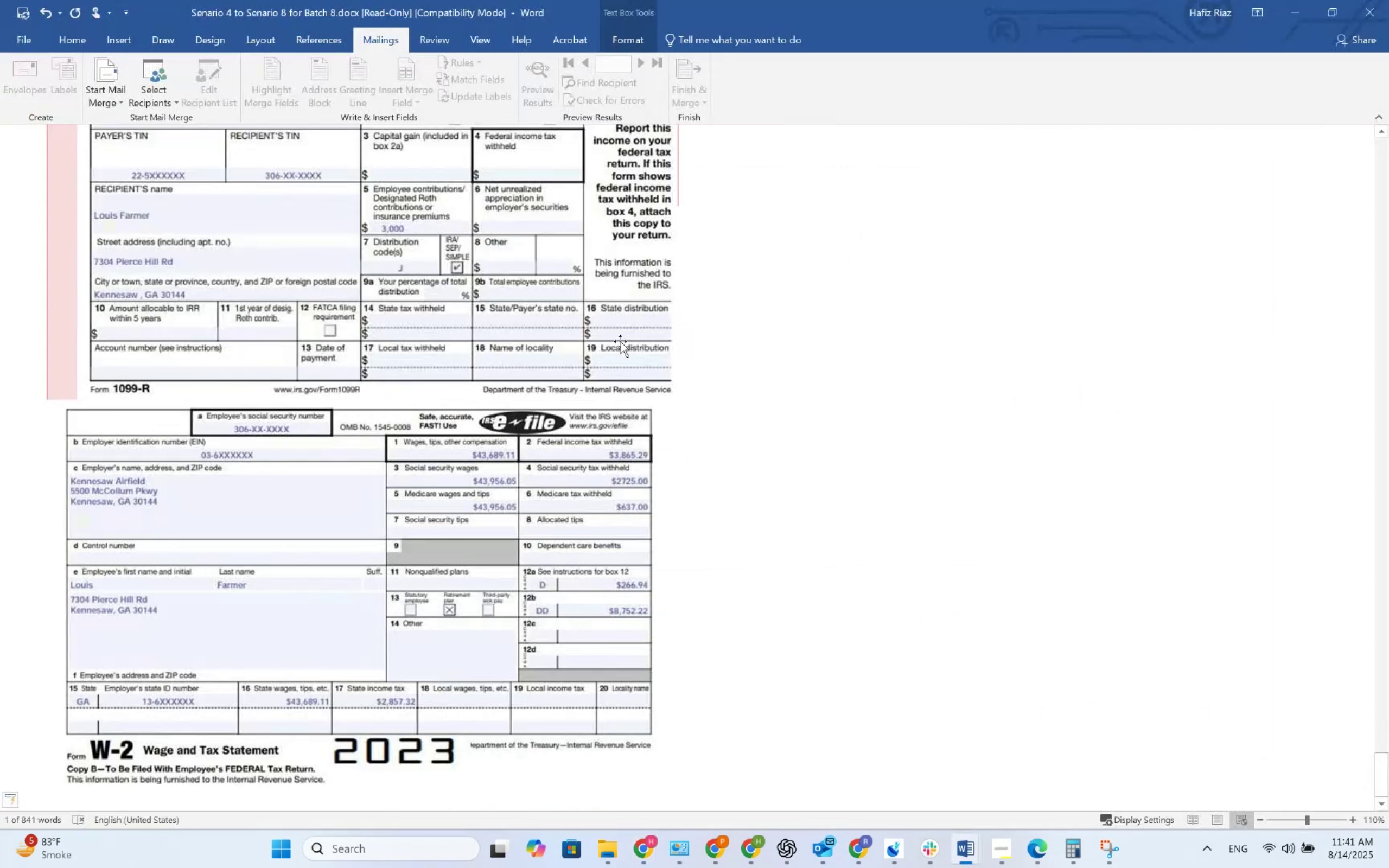 
key(Alt+Tab)
 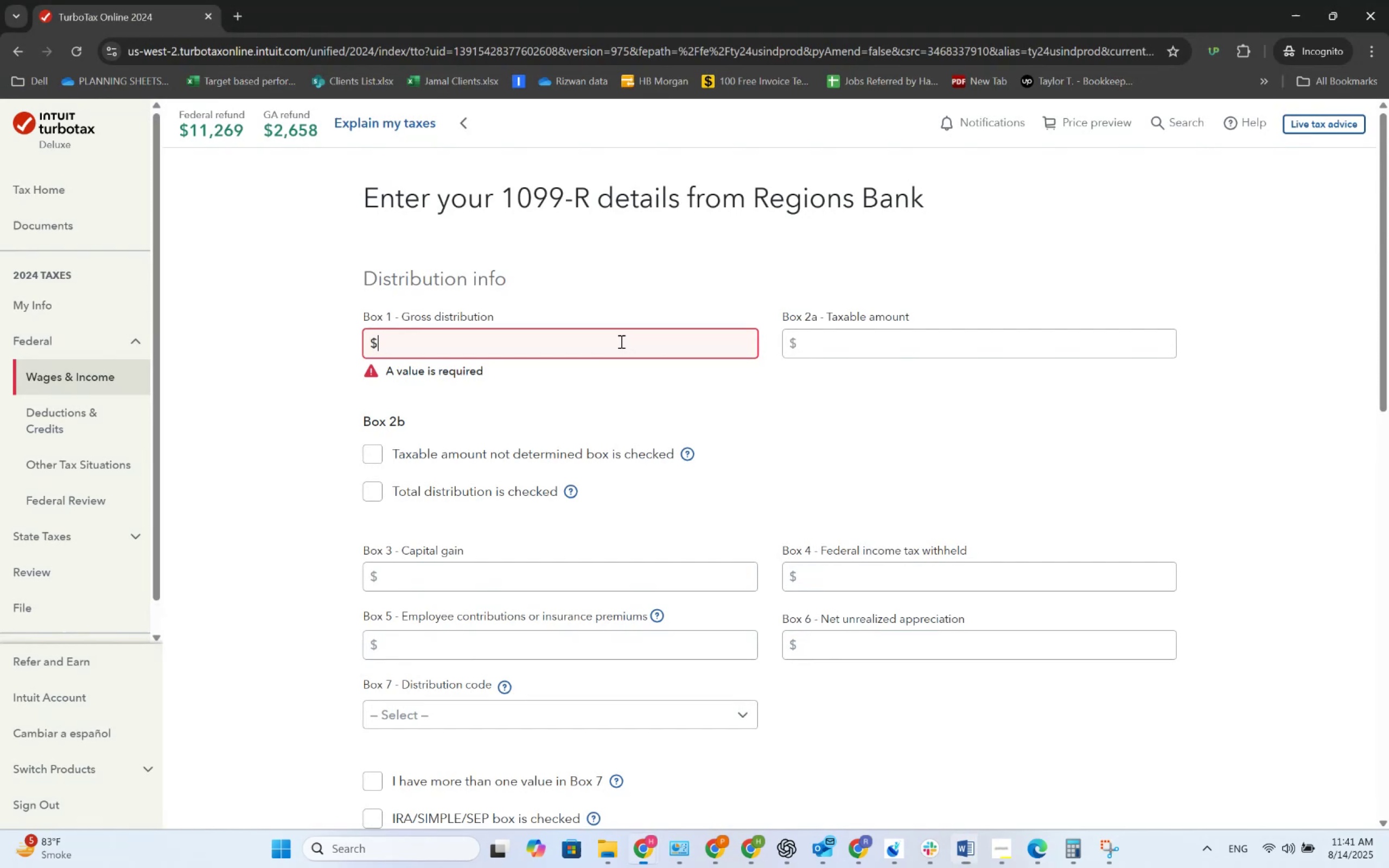 
key(Numpad4)
 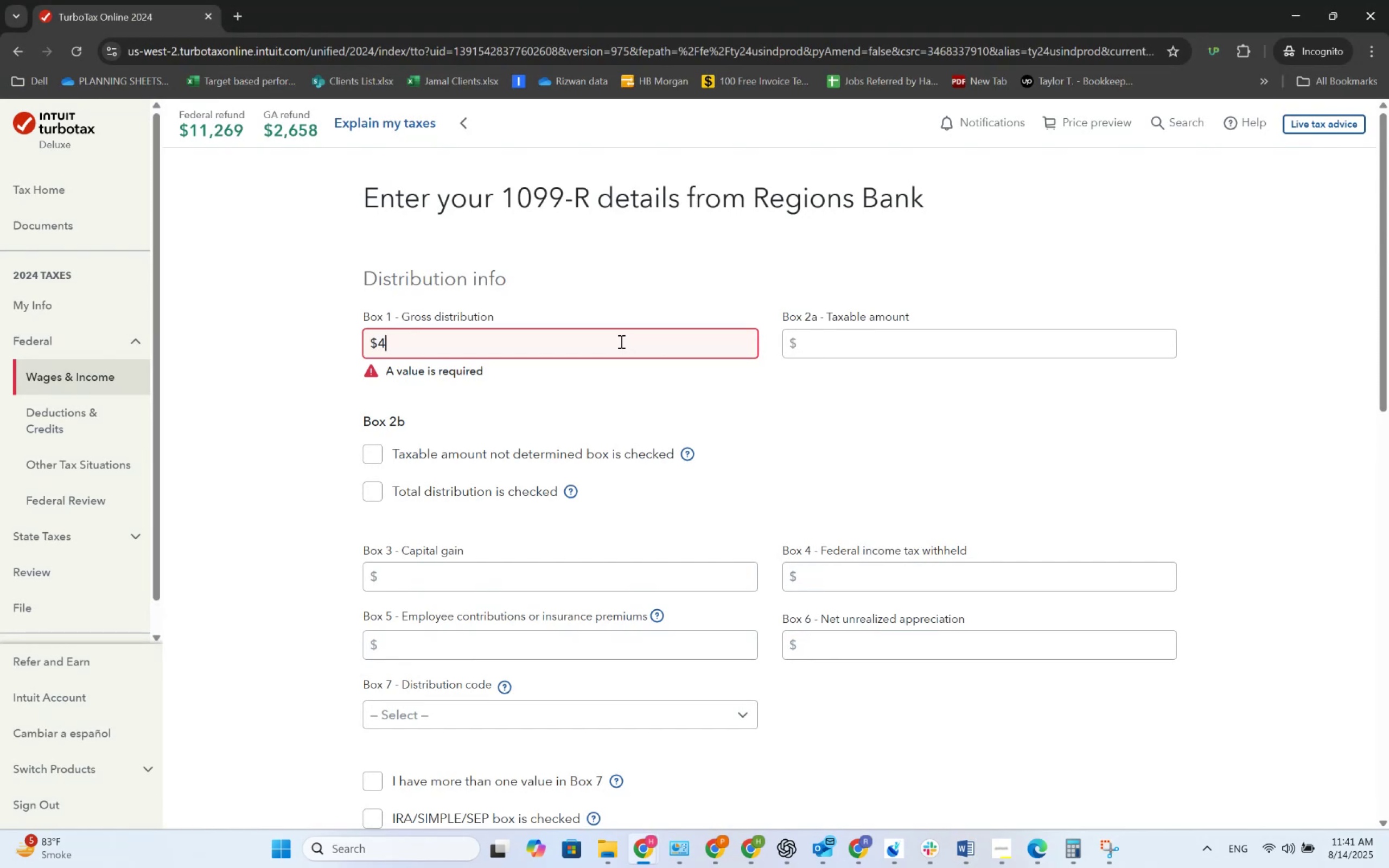 
key(Numpad3)
 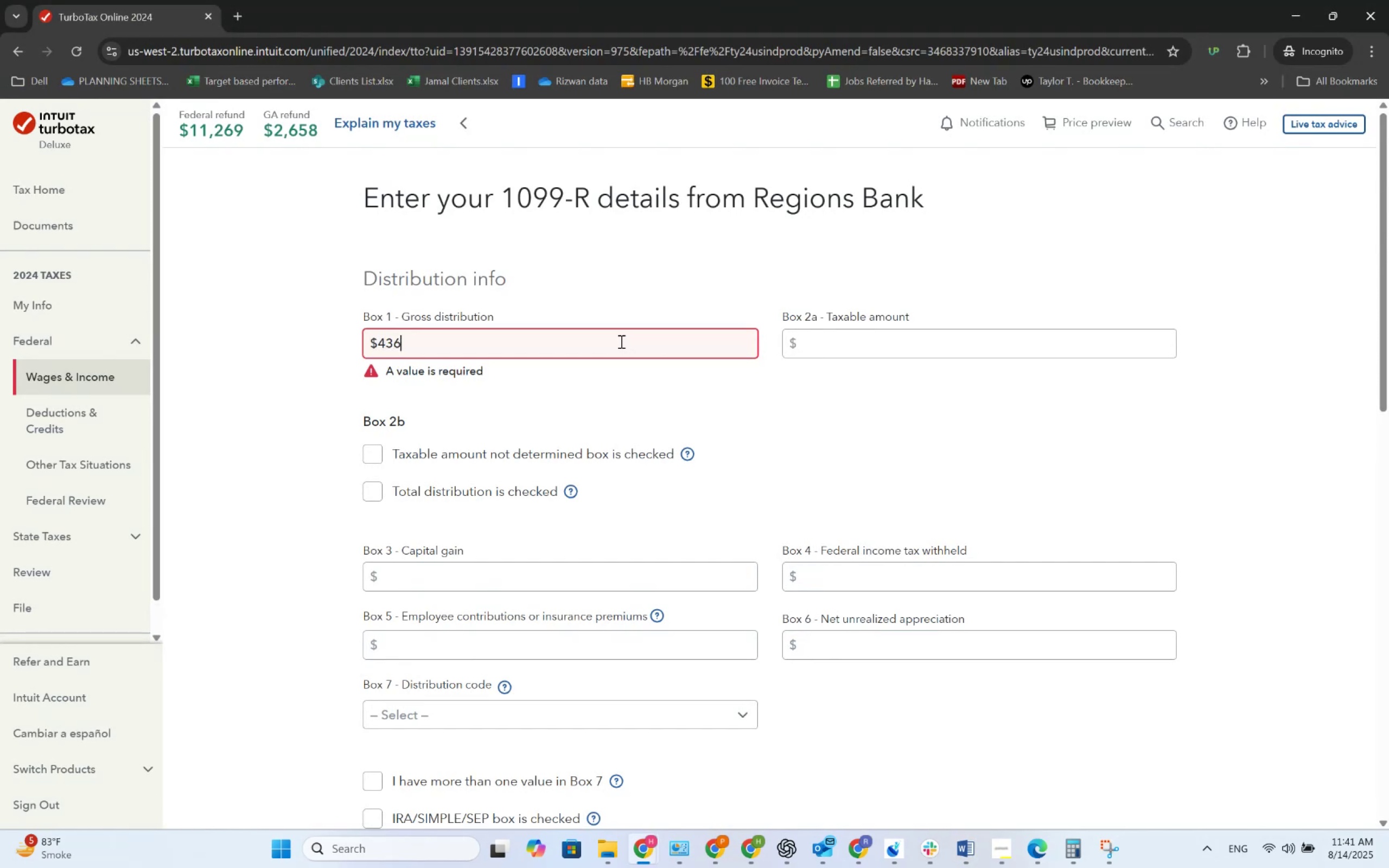 
key(Numpad6)
 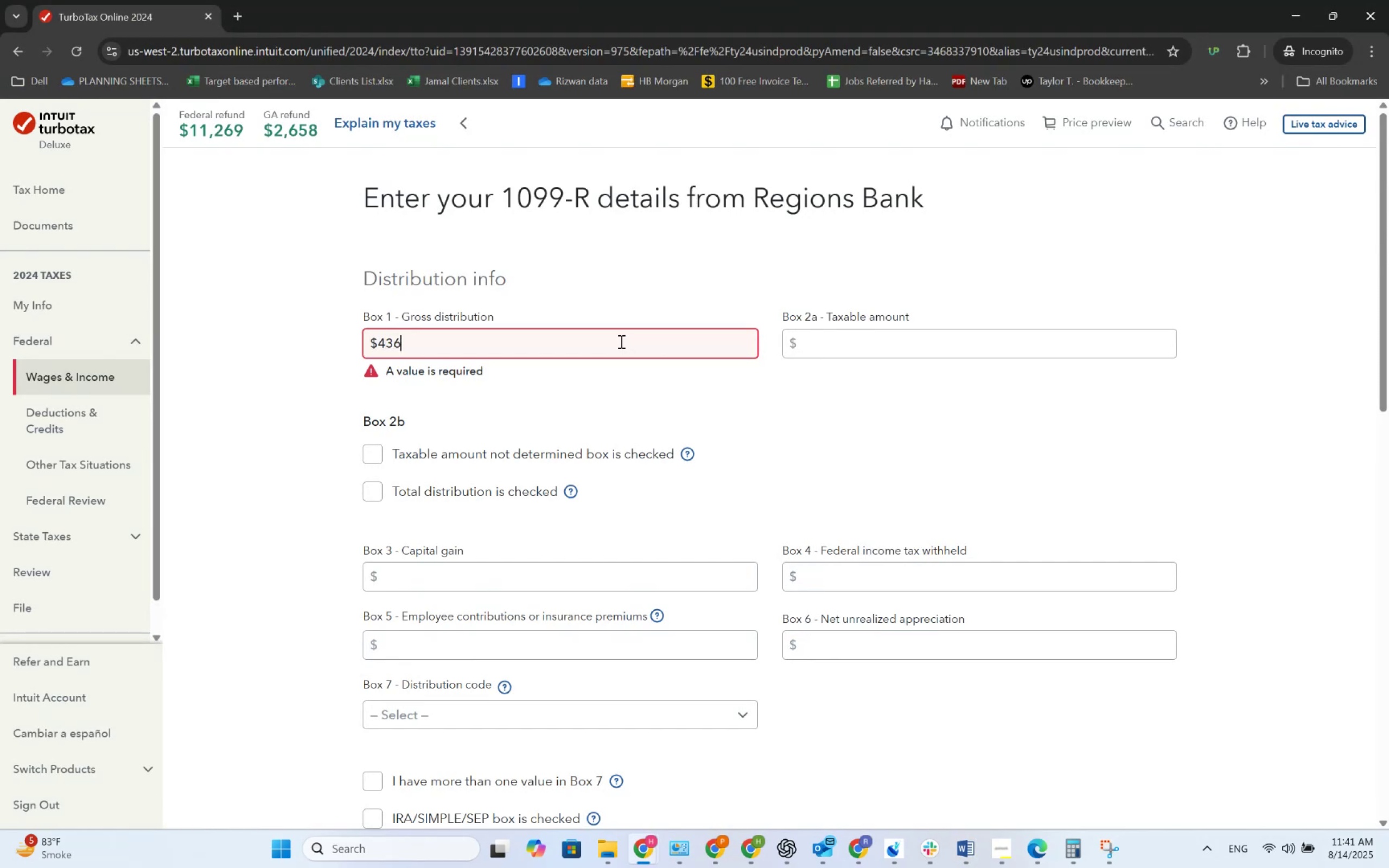 
key(Numpad8)
 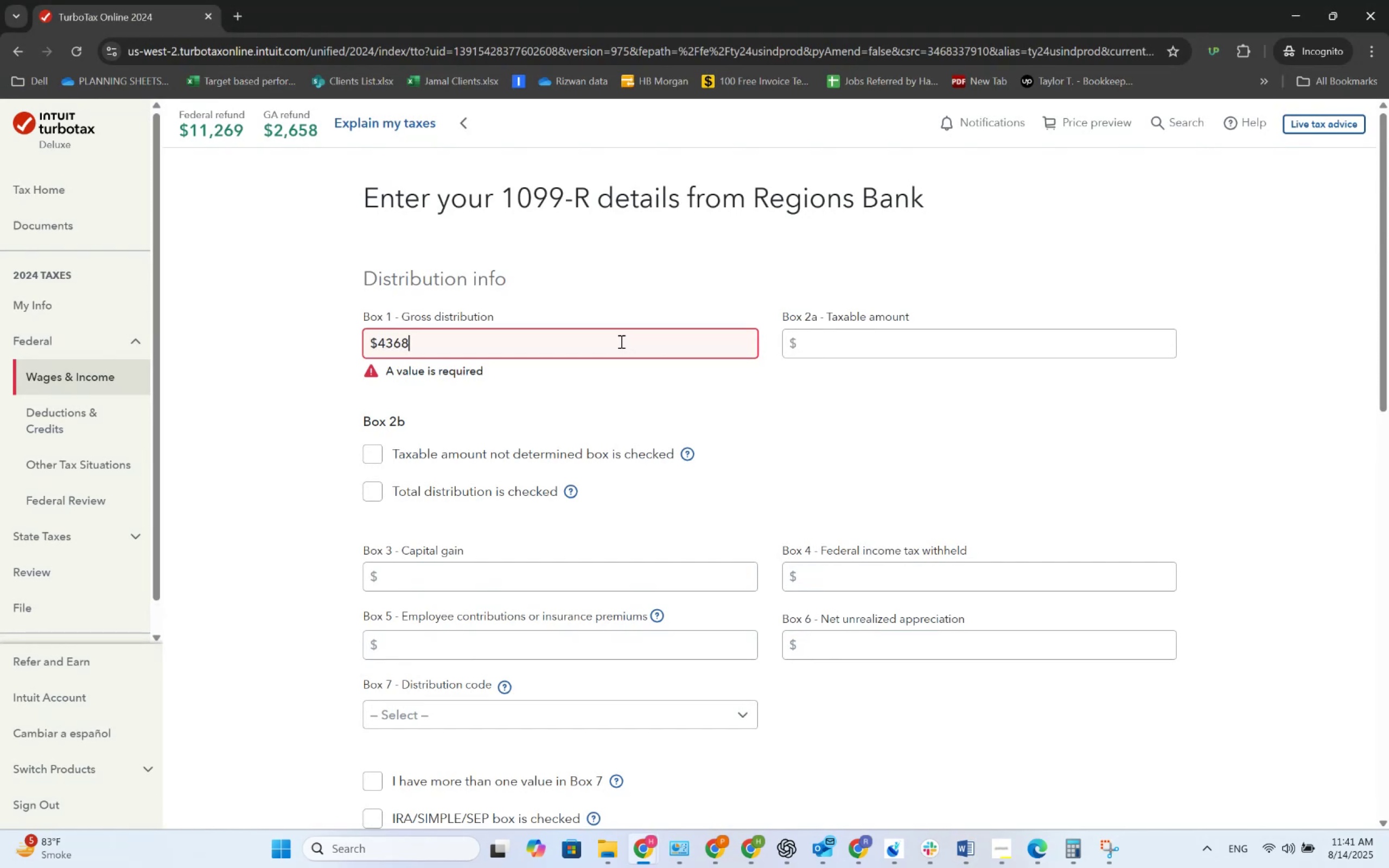 
key(Numpad9)
 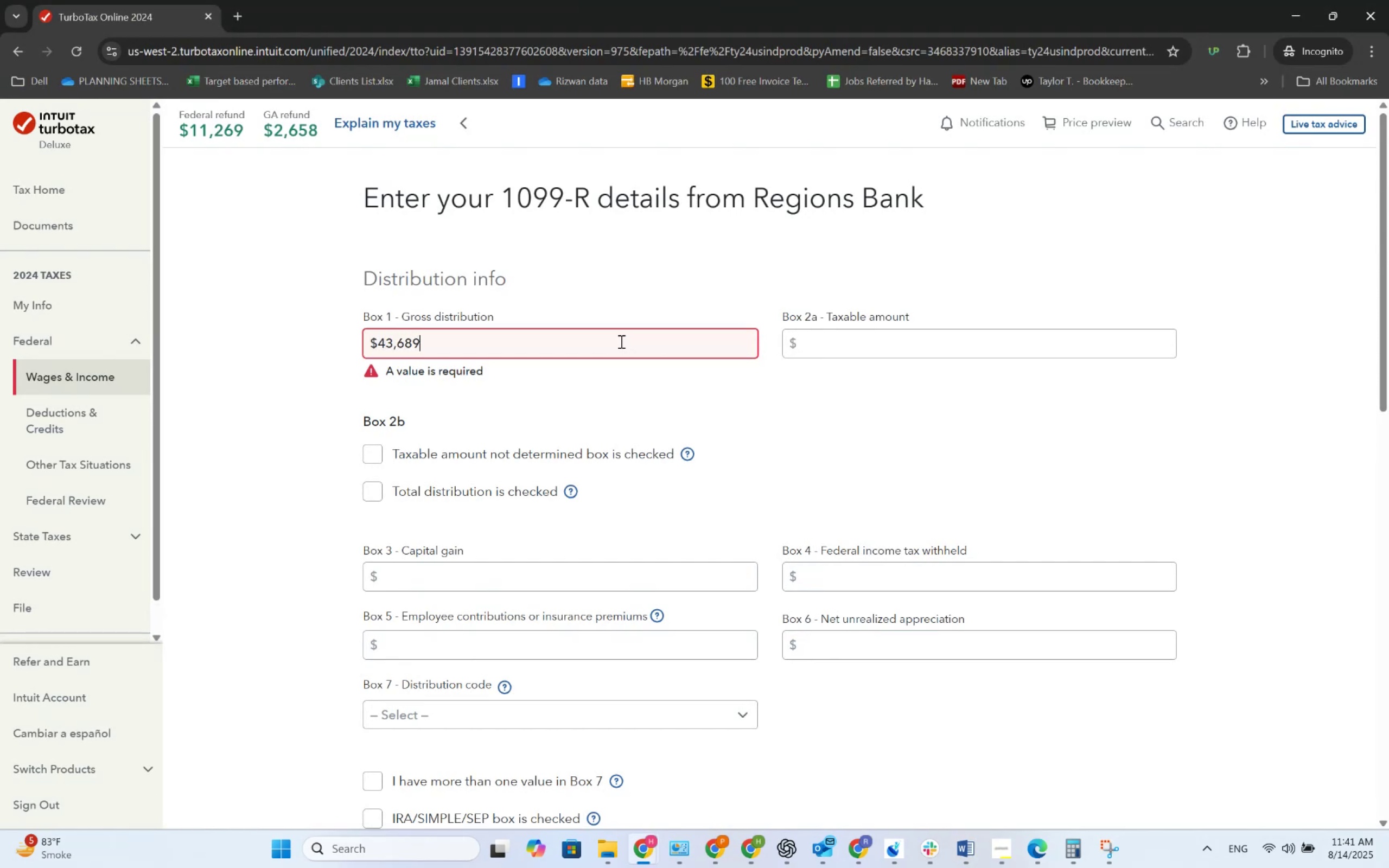 
key(Alt+AltLeft)
 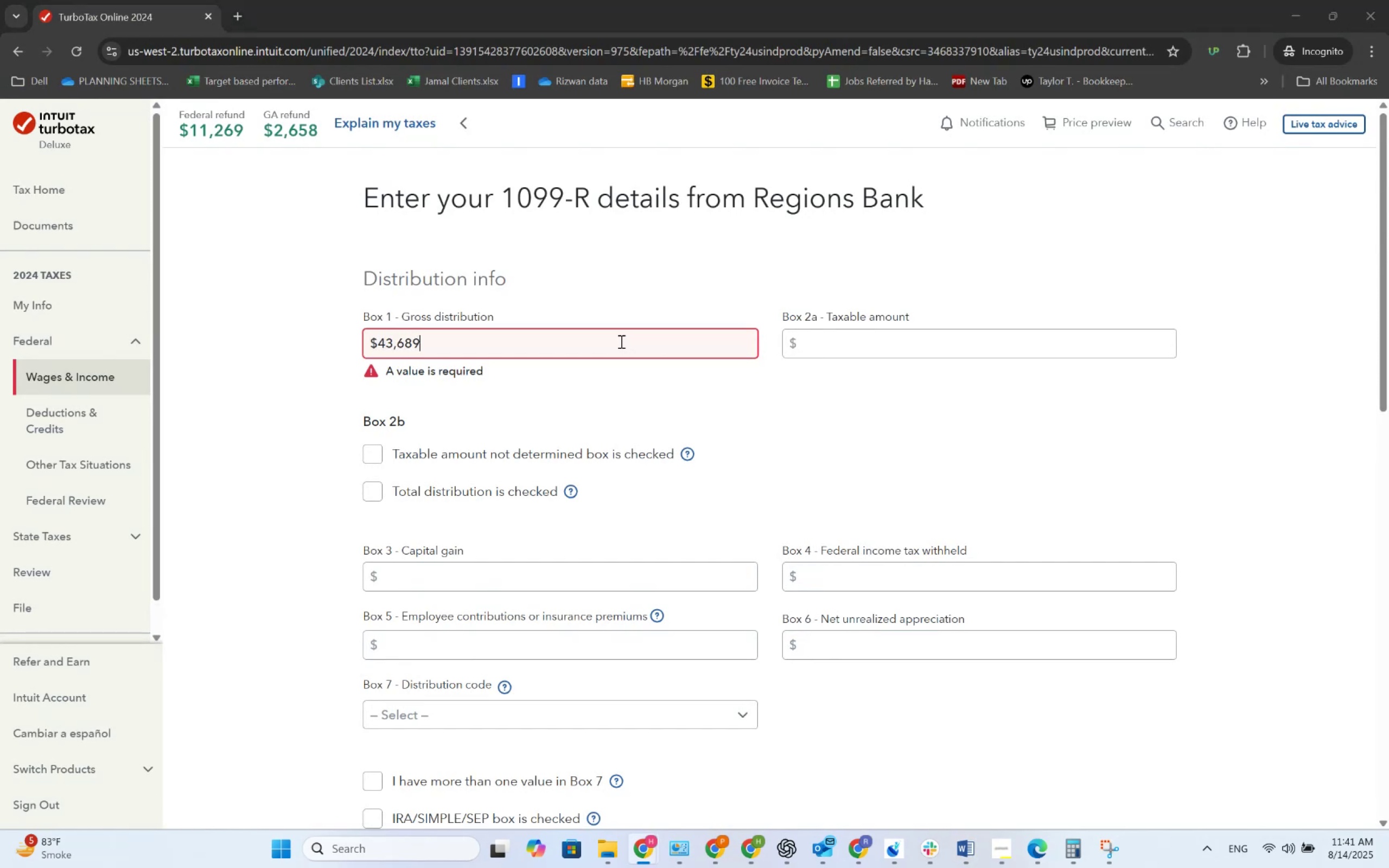 
key(Alt+Tab)
 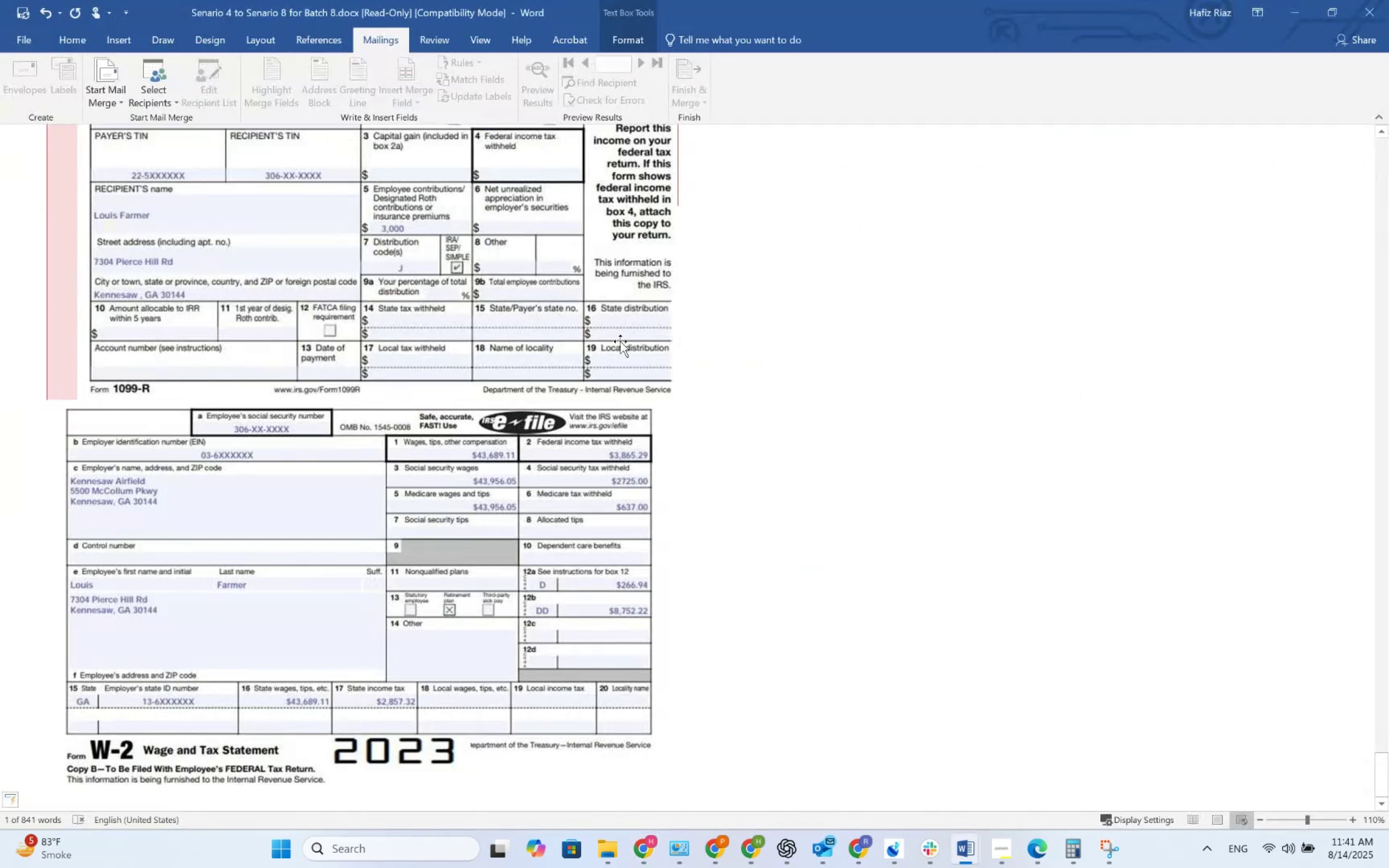 
key(Alt+AltLeft)
 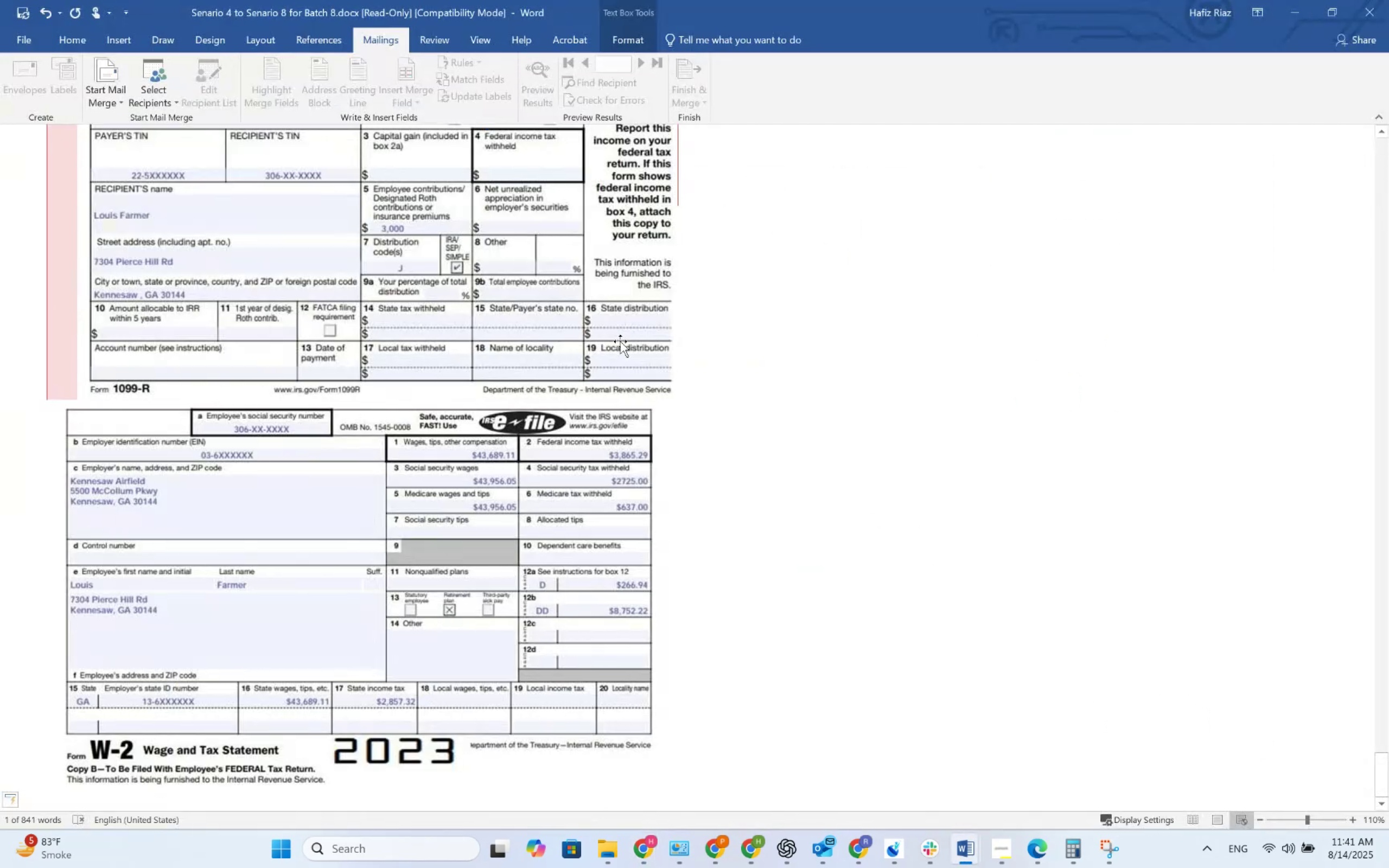 
key(Alt+Tab)
 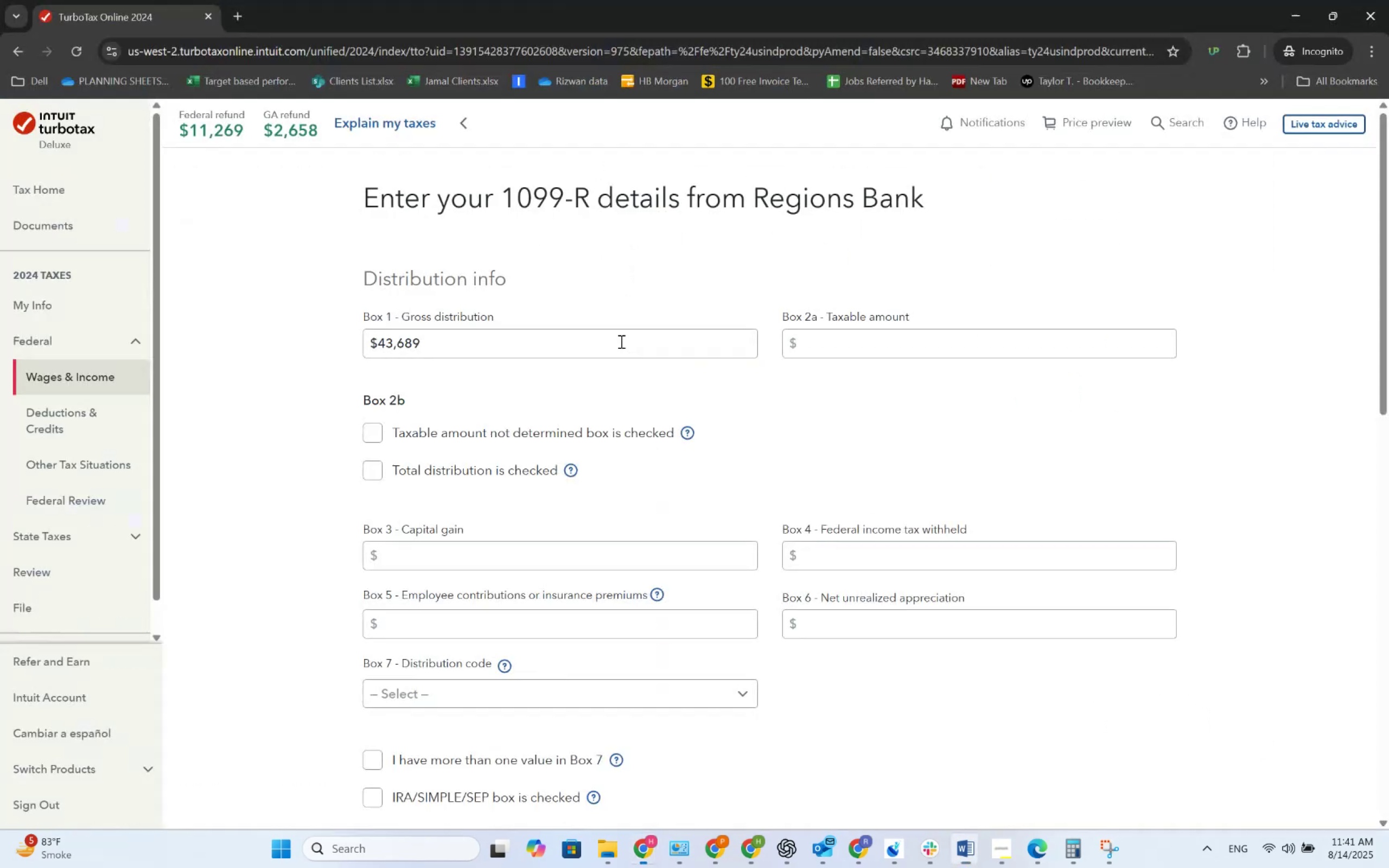 
key(NumpadDecimal)
 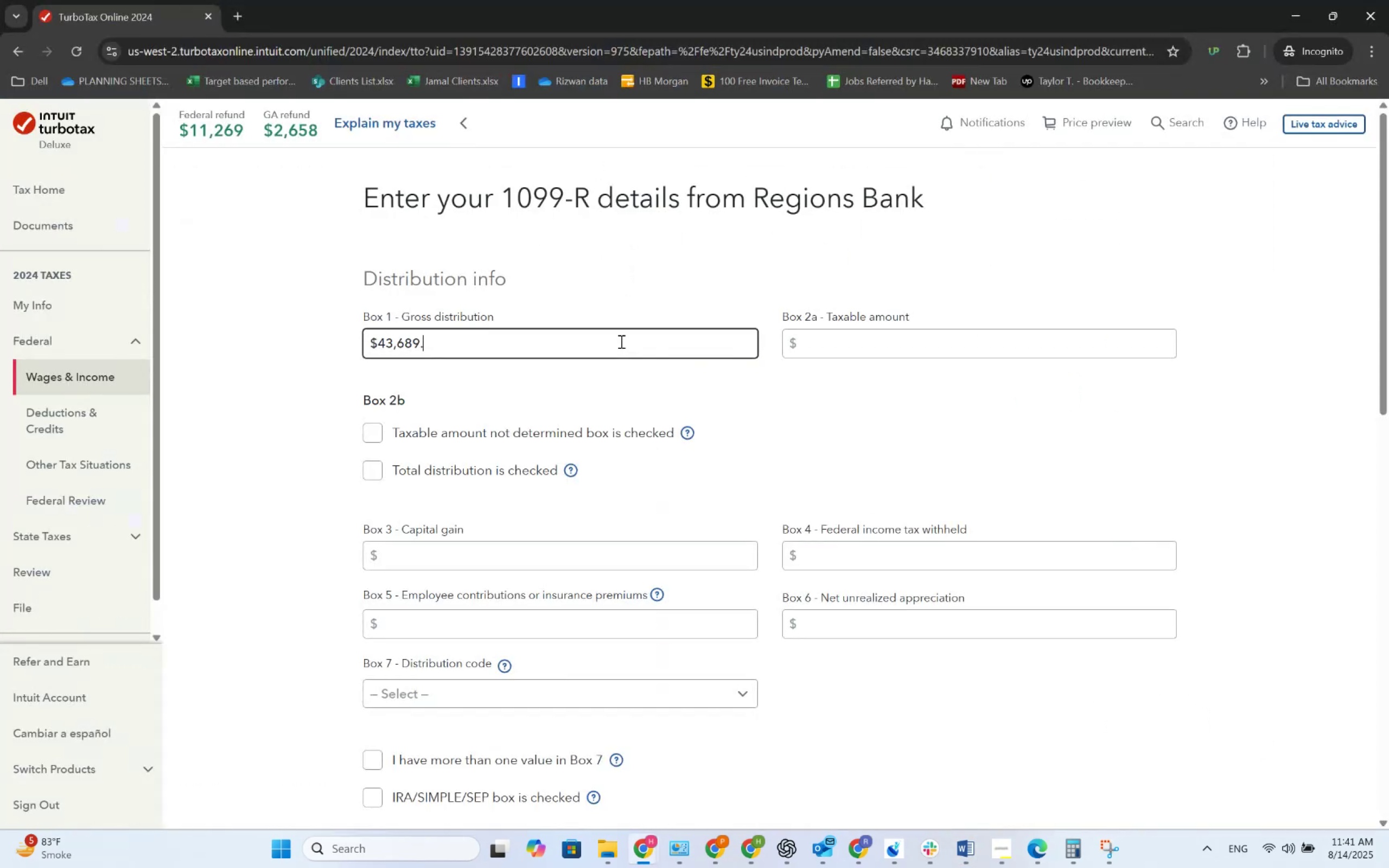 
key(Numpad1)
 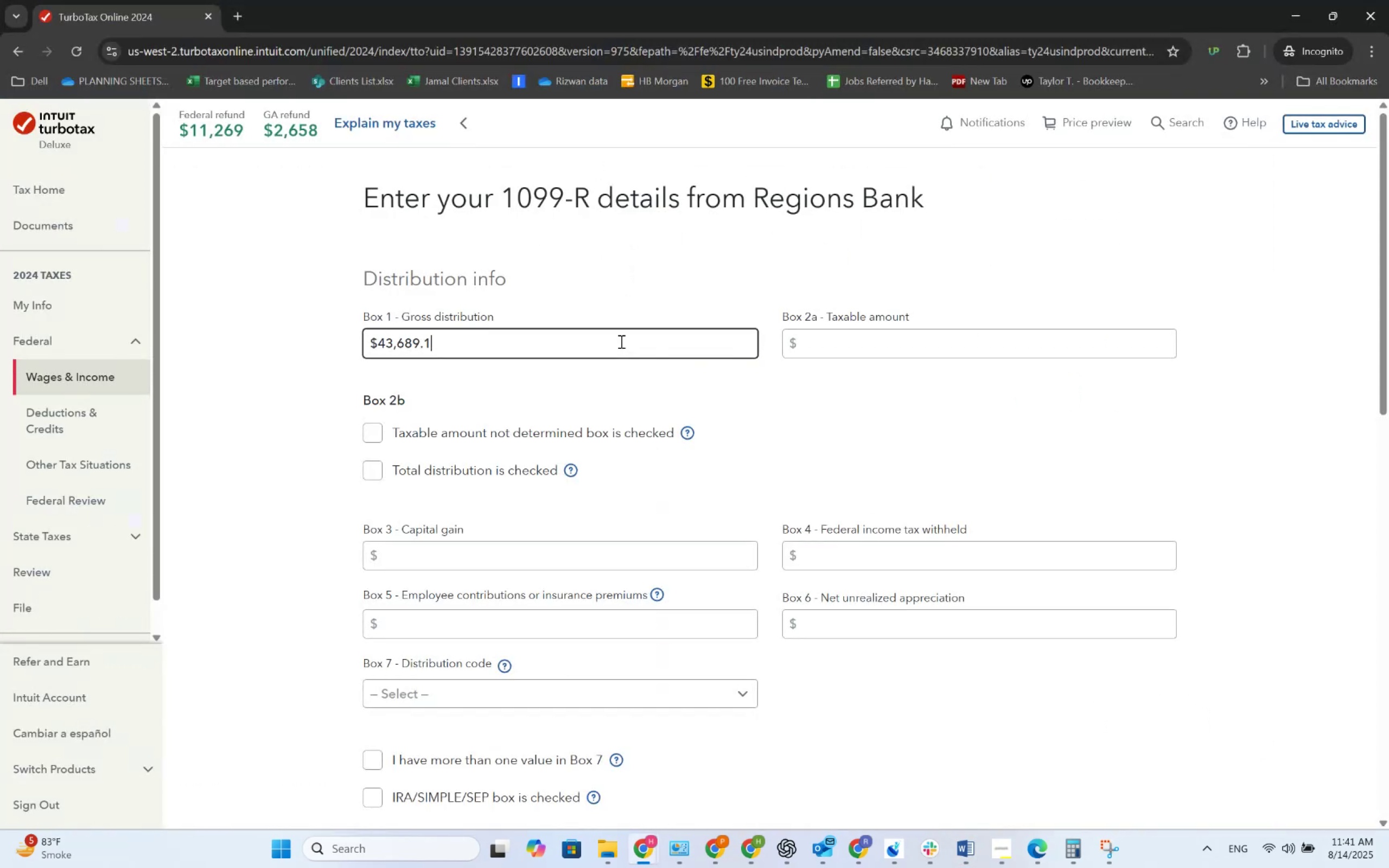 
key(Numpad1)
 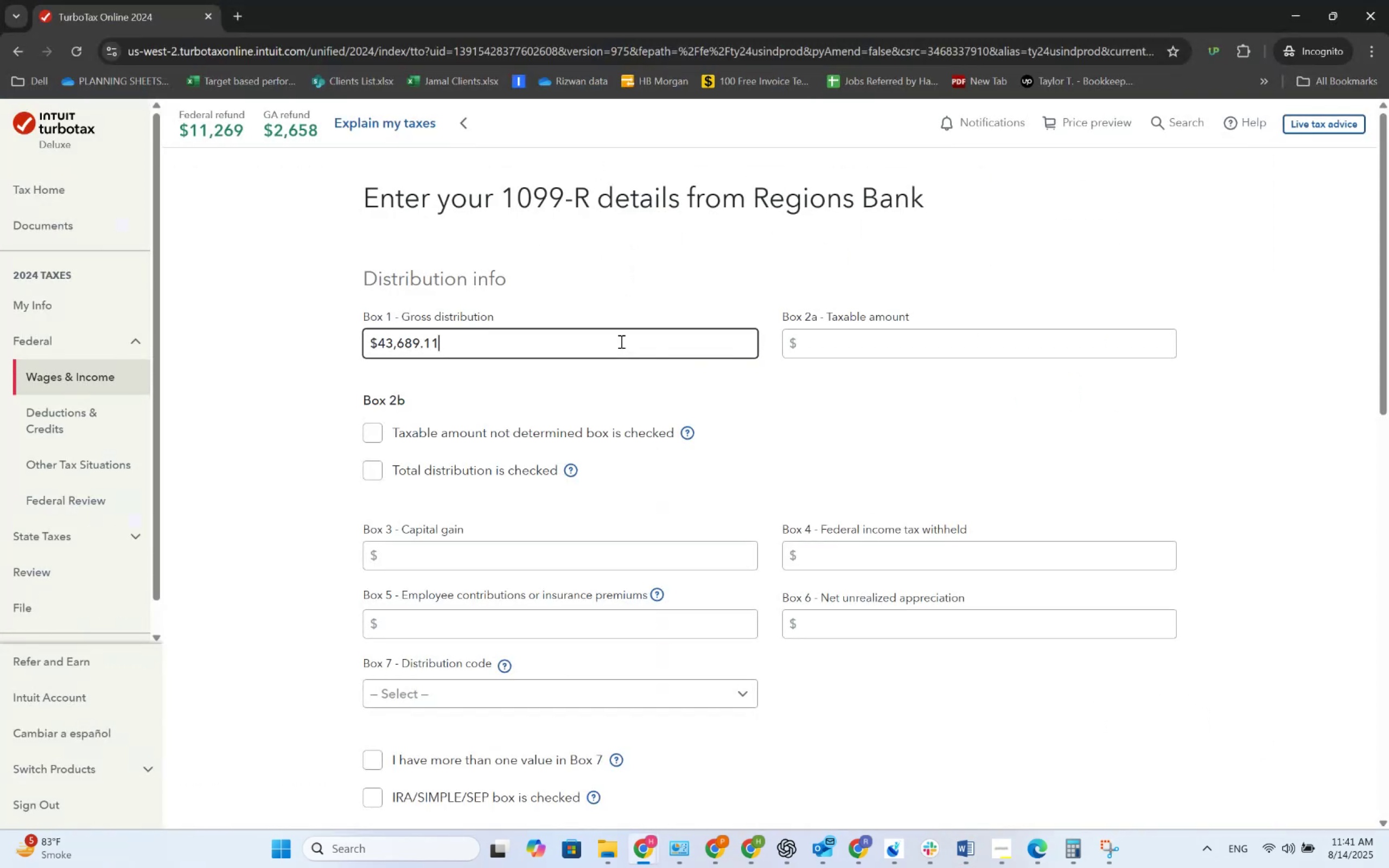 
key(Tab)
 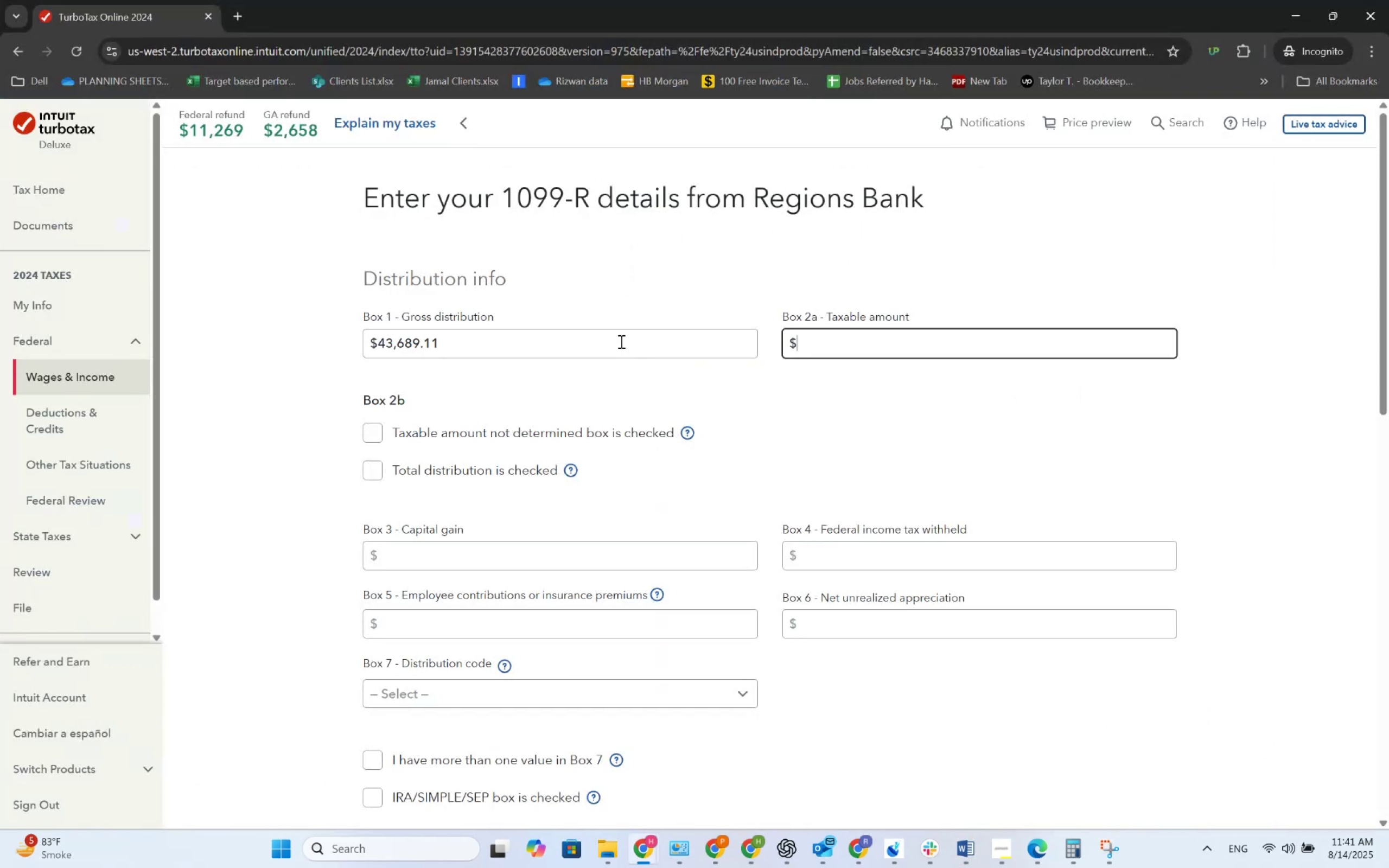 
key(Alt+AltLeft)
 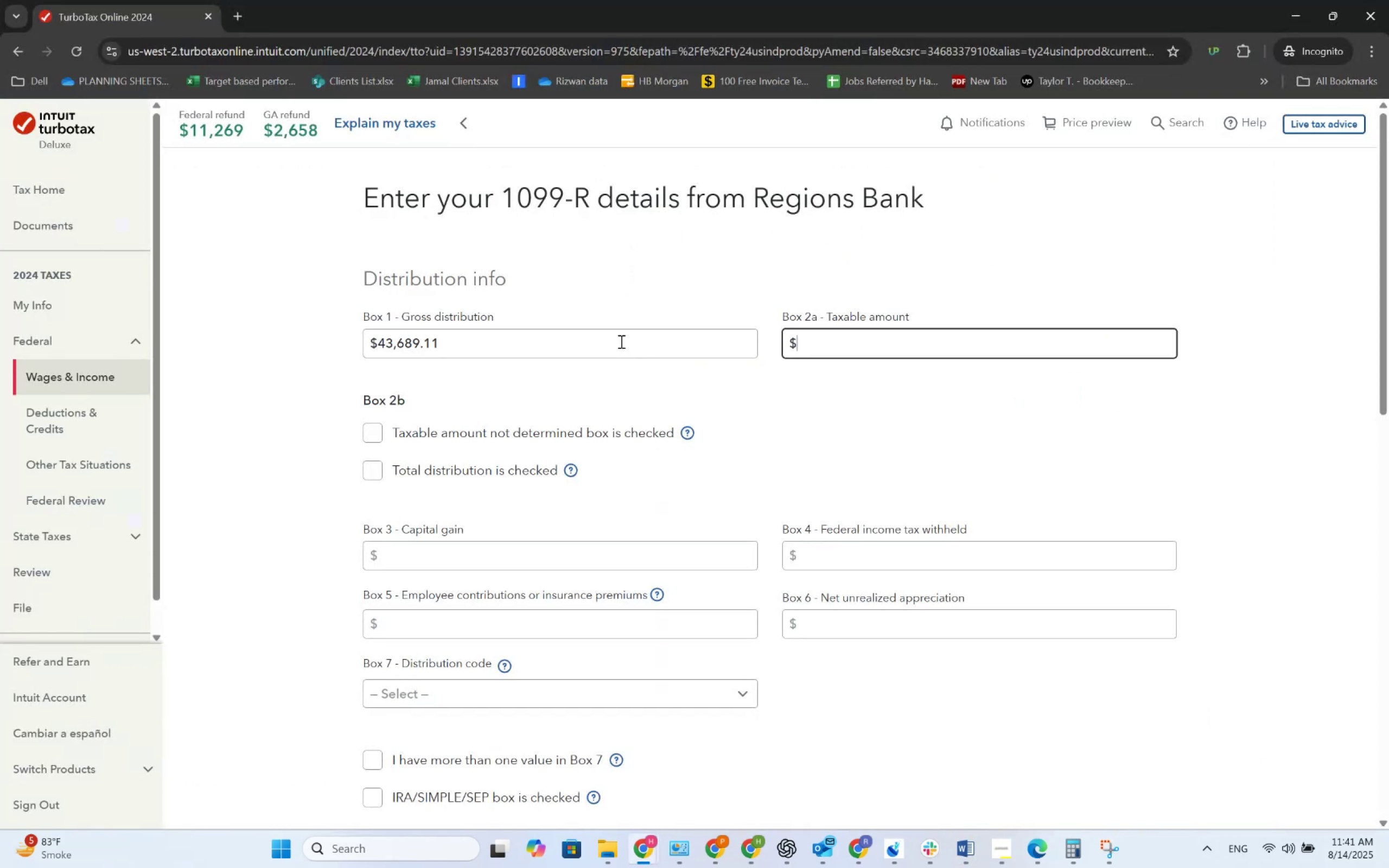 
key(Alt+Tab)
 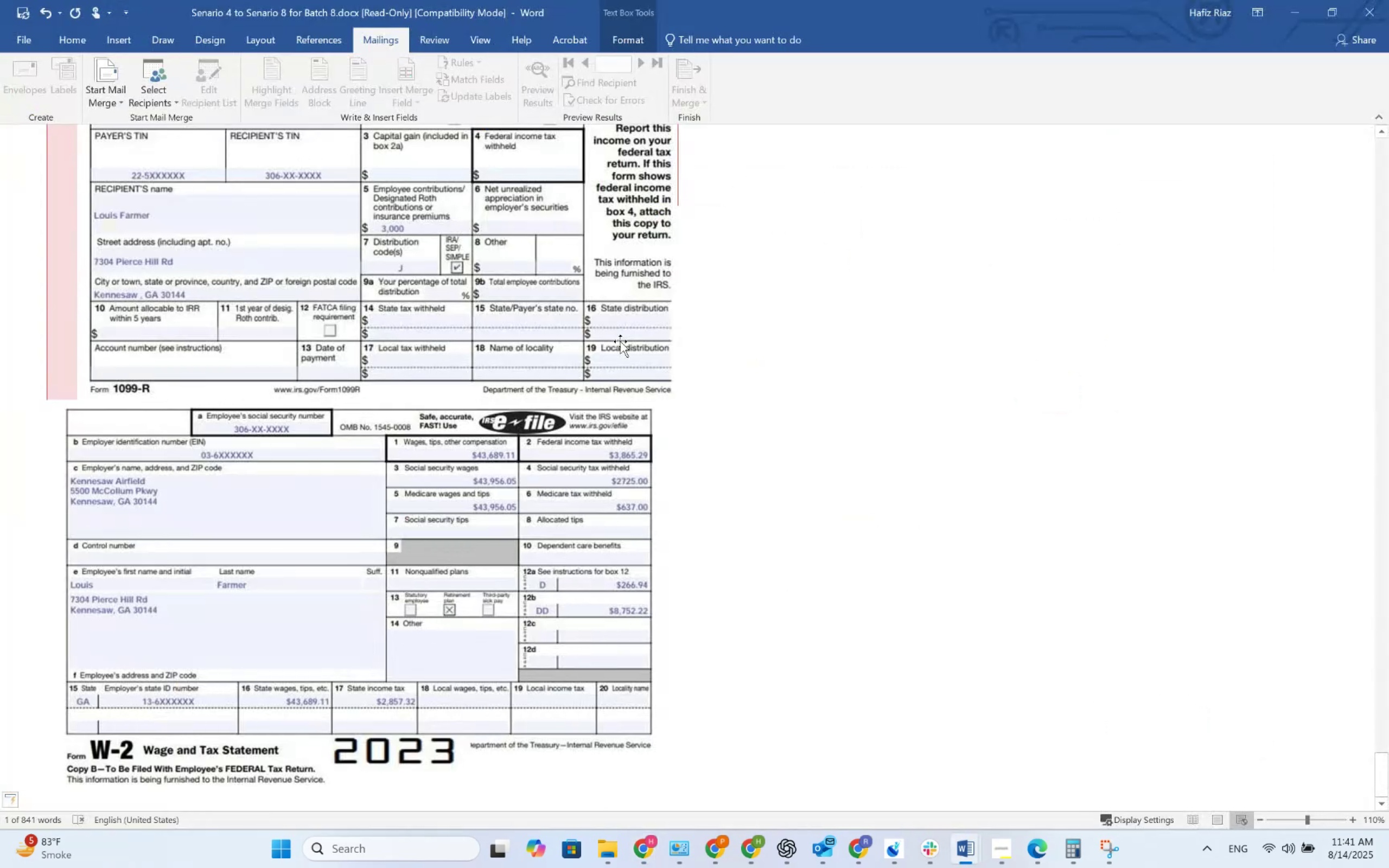 
key(Alt+AltLeft)
 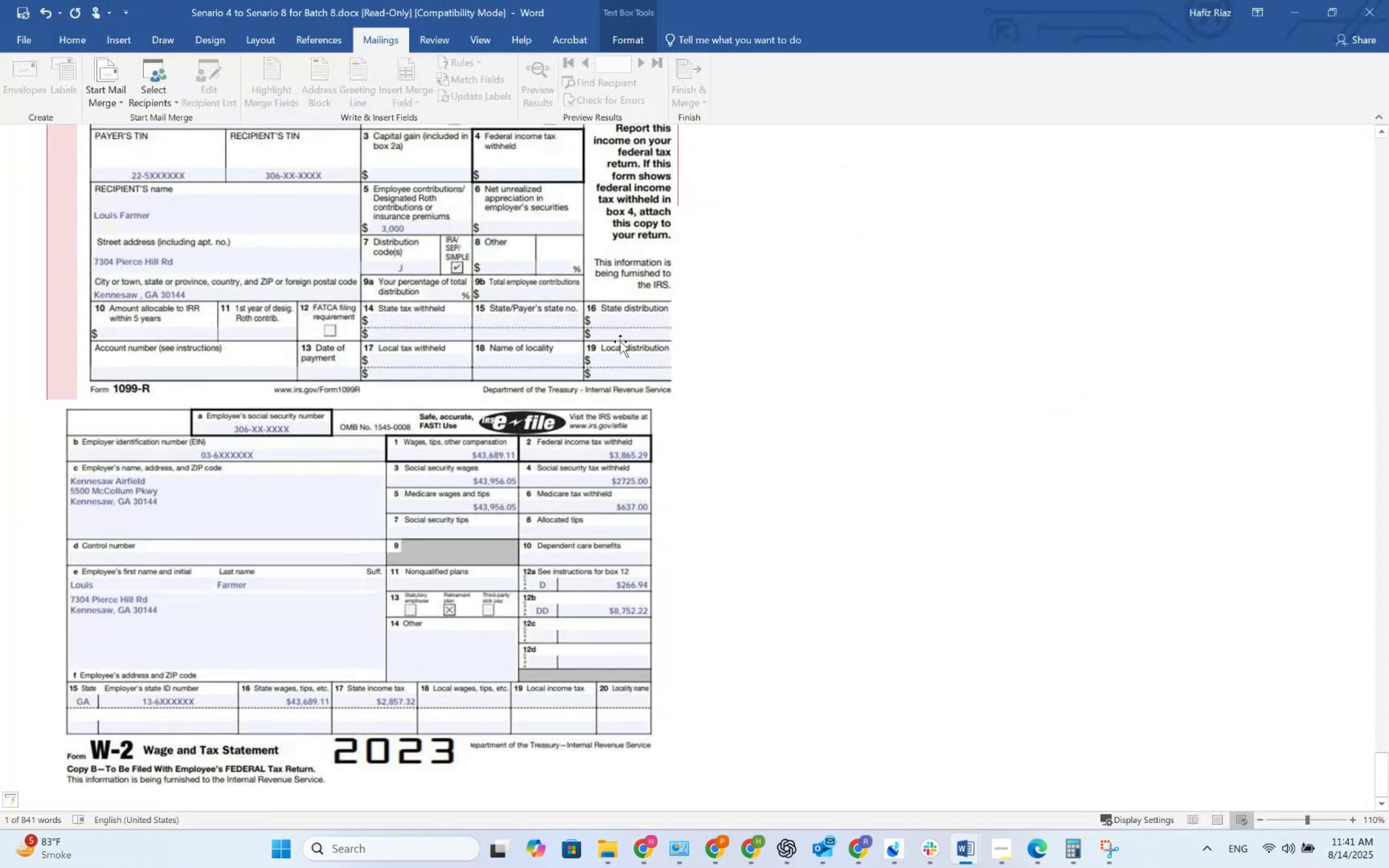 
key(Alt+Tab)
 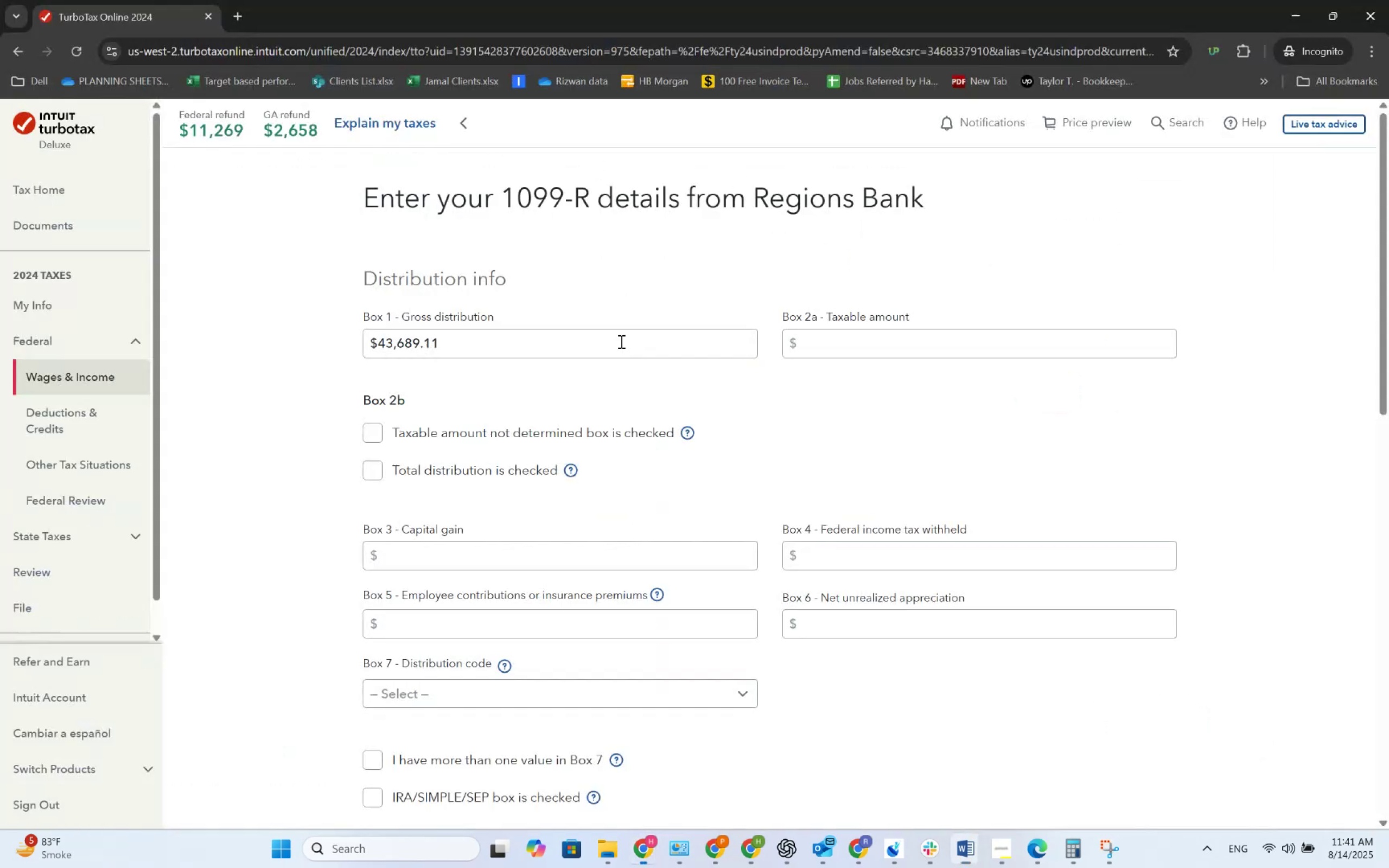 
key(Numpad3)
 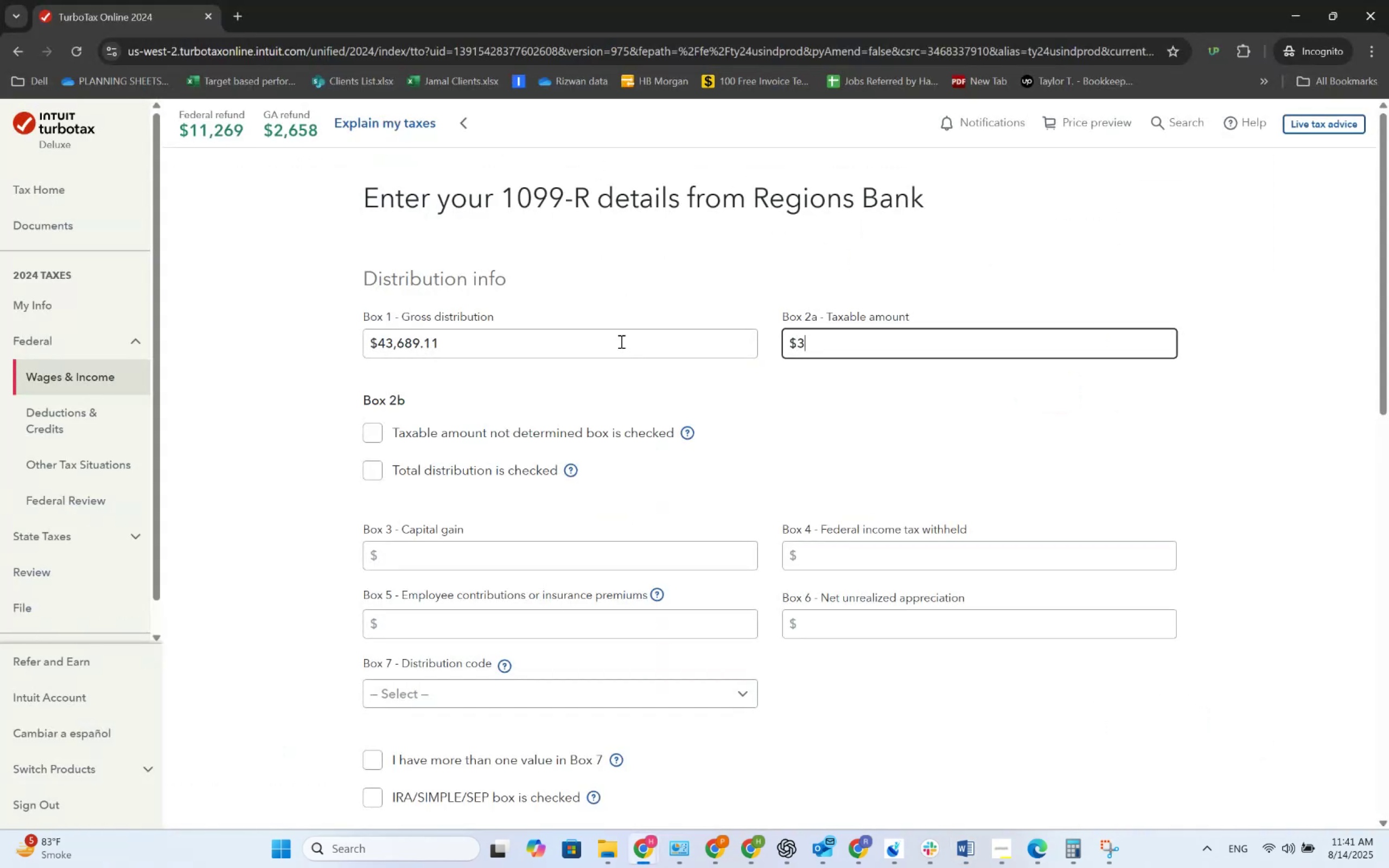 
key(Numpad8)
 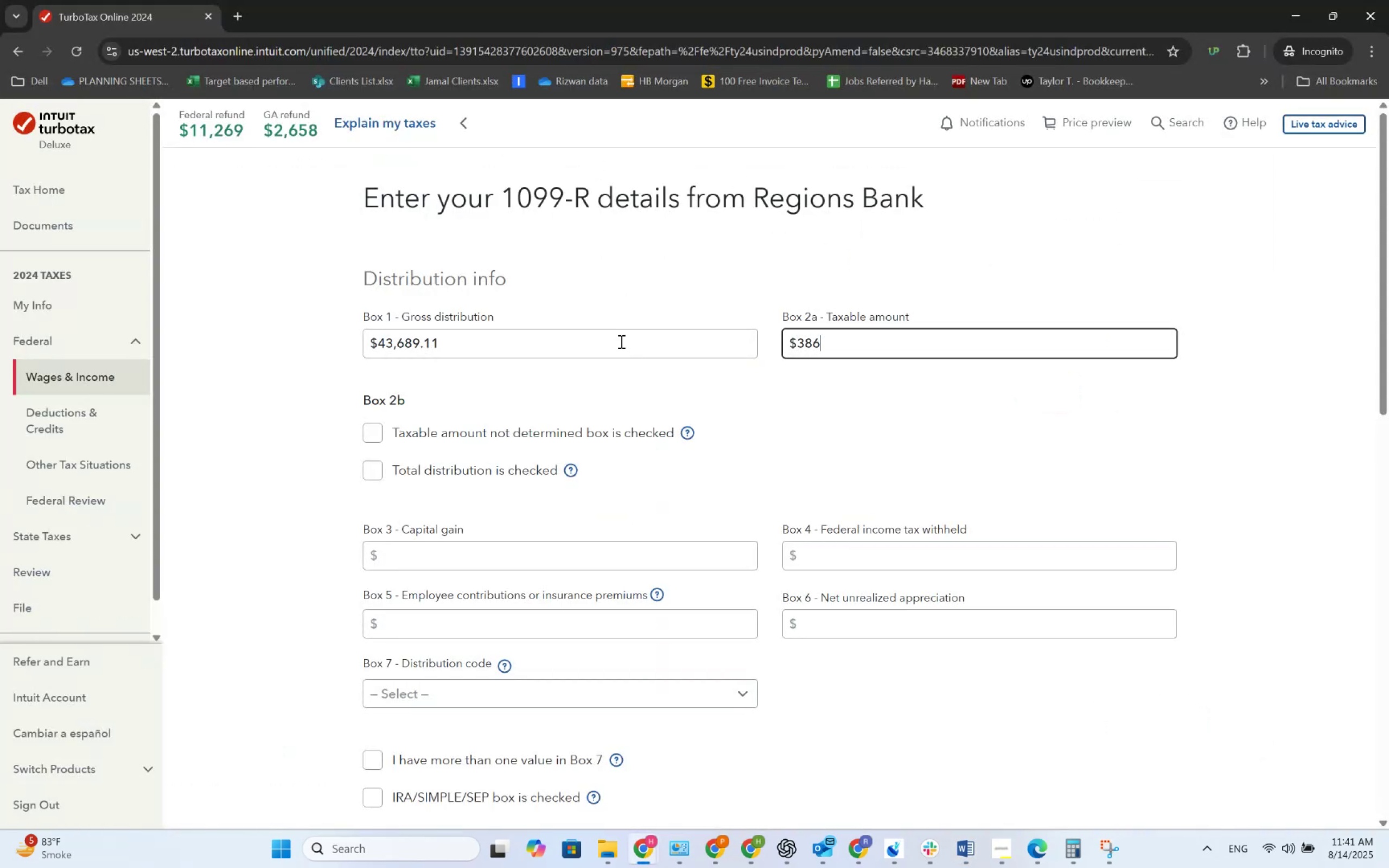 
key(Numpad6)
 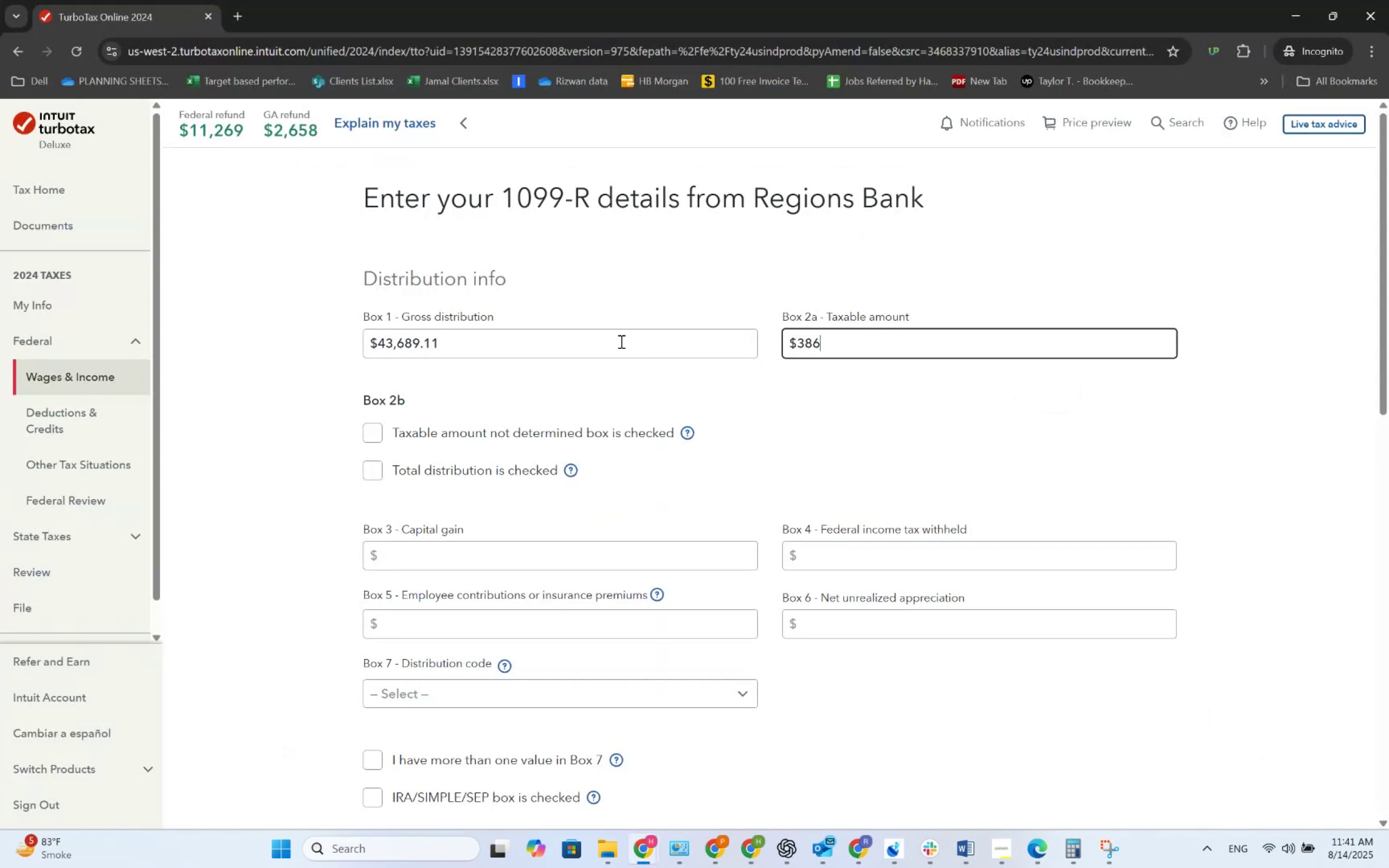 
key(Numpad5)
 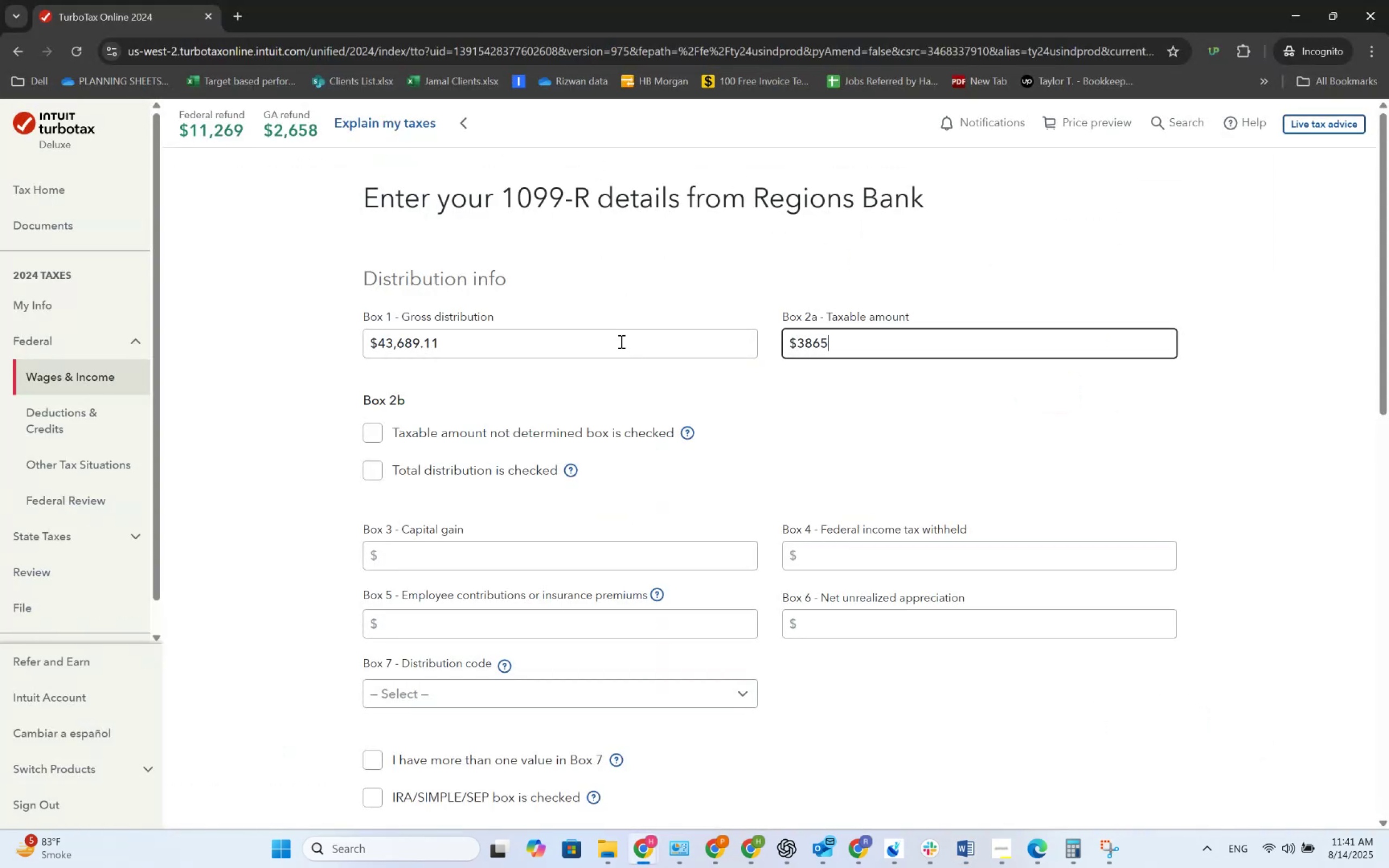 
key(Alt+AltLeft)
 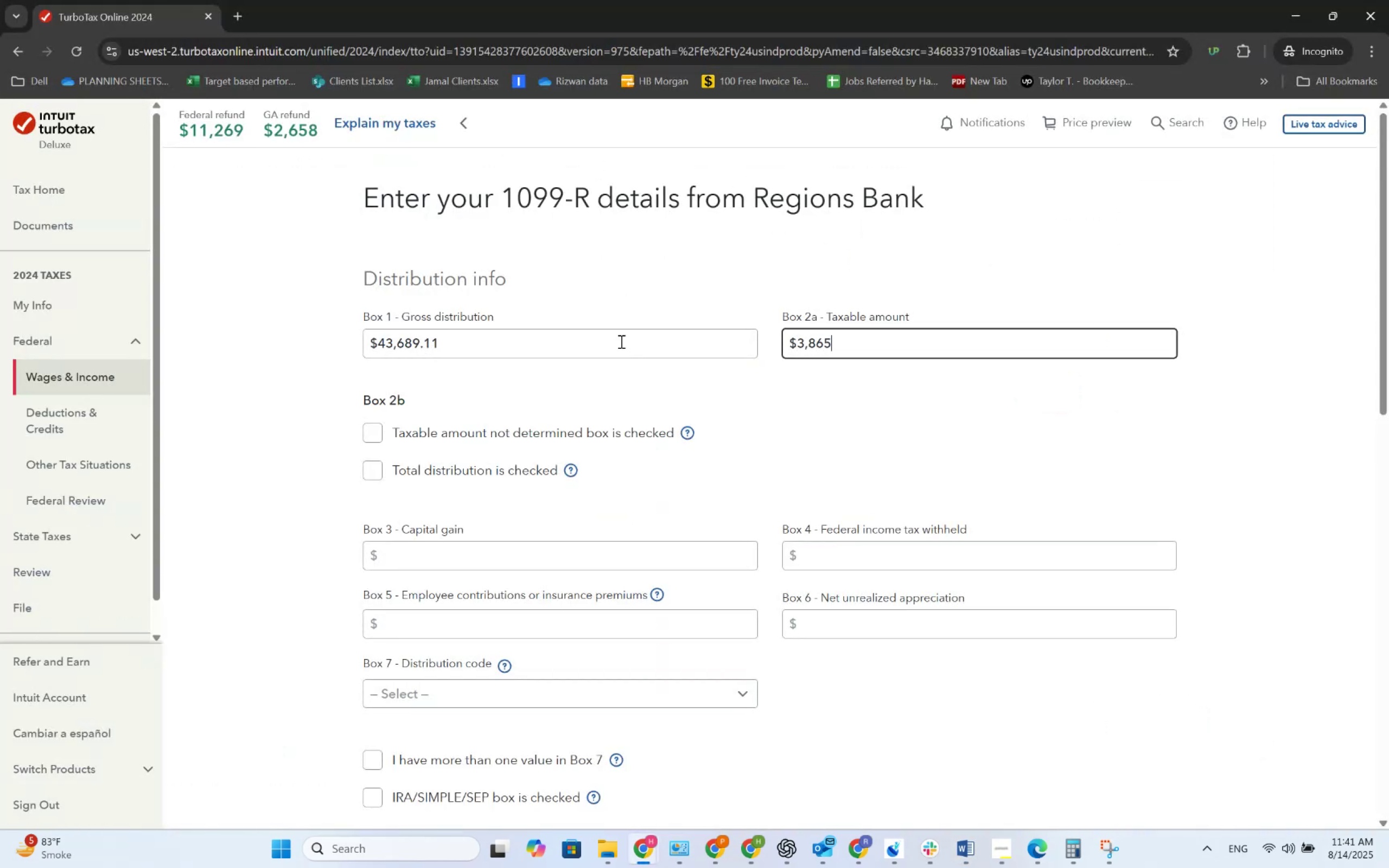 
key(Alt+Tab)
 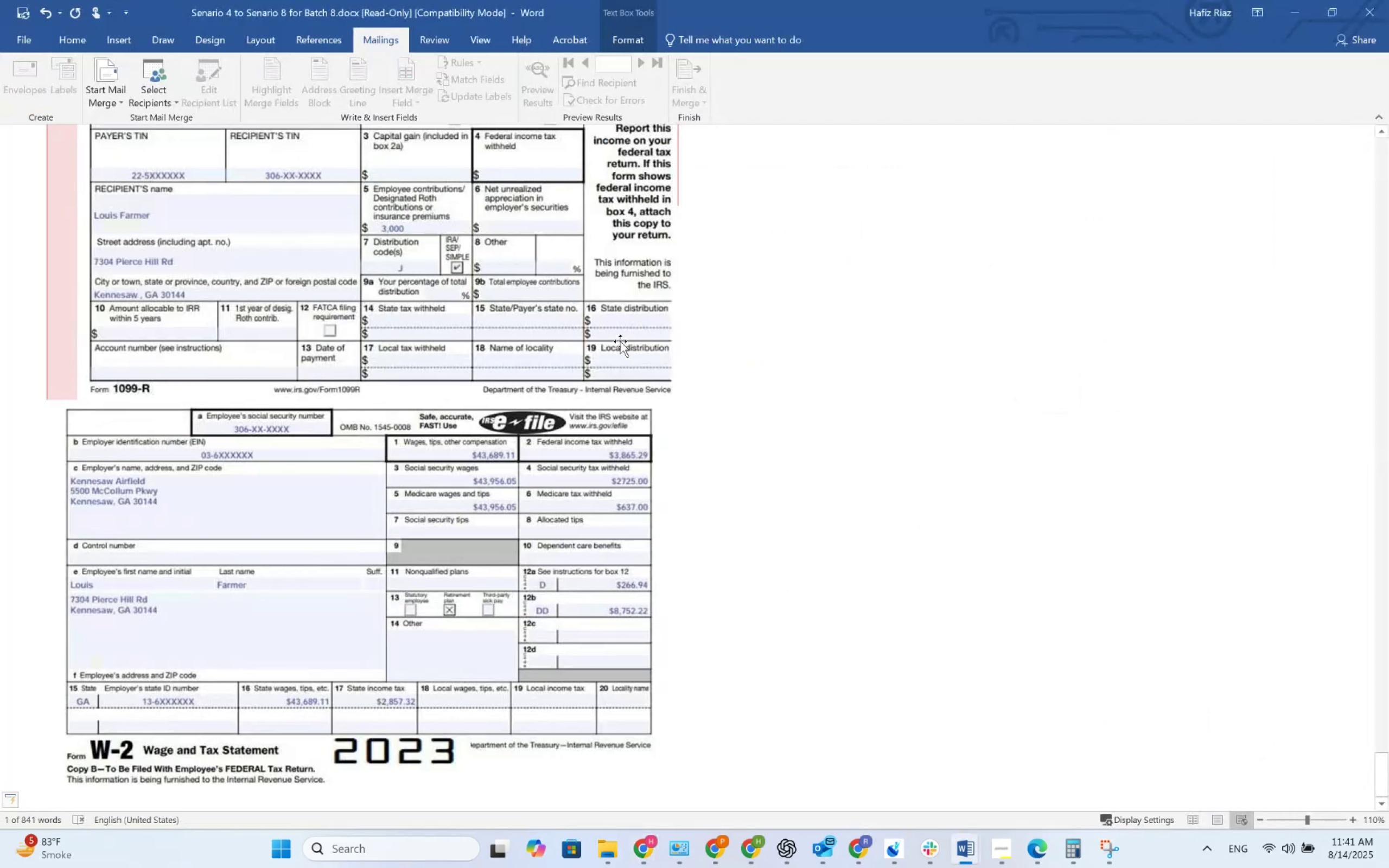 
key(Alt+AltLeft)
 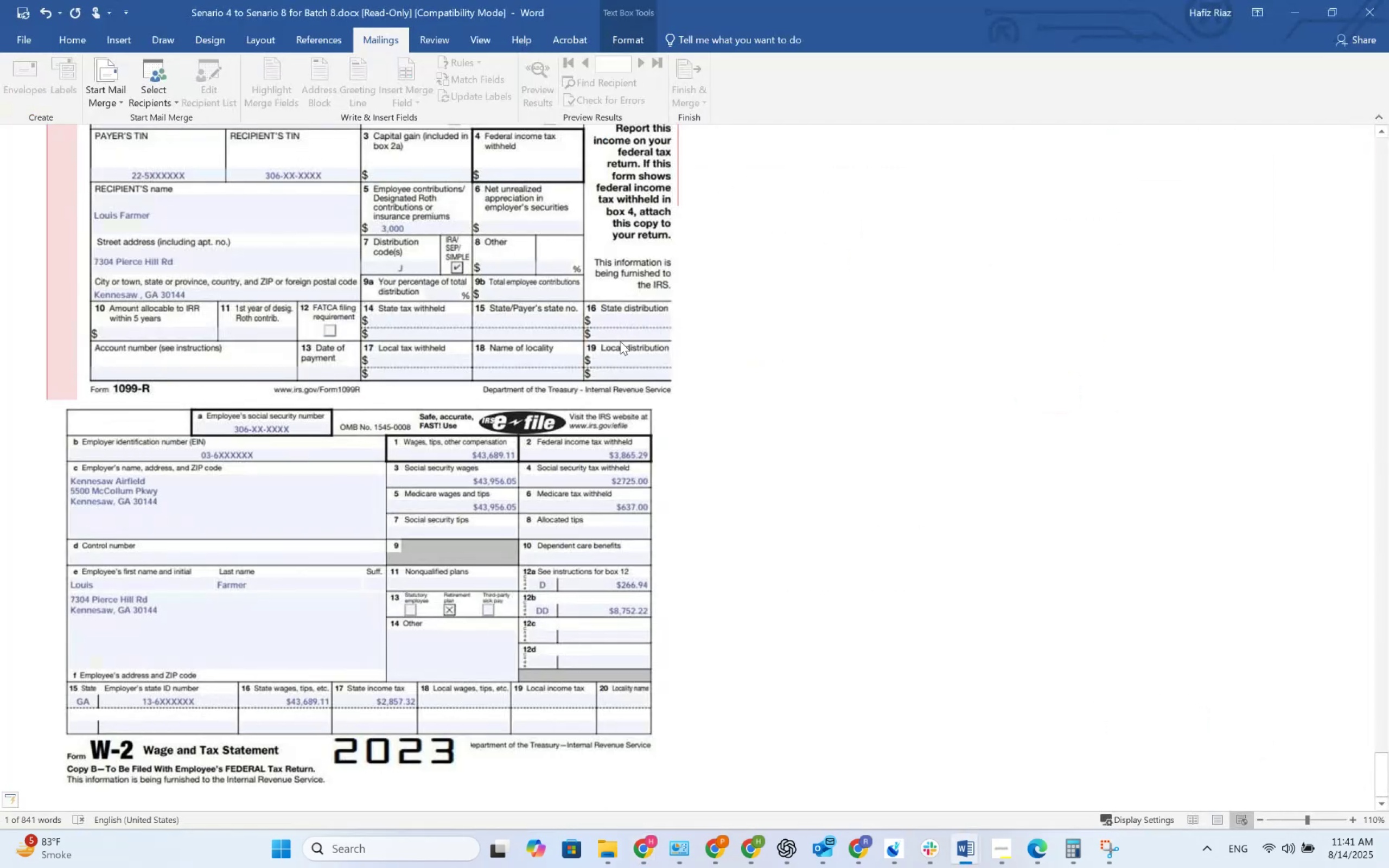 
key(Alt+Tab)
 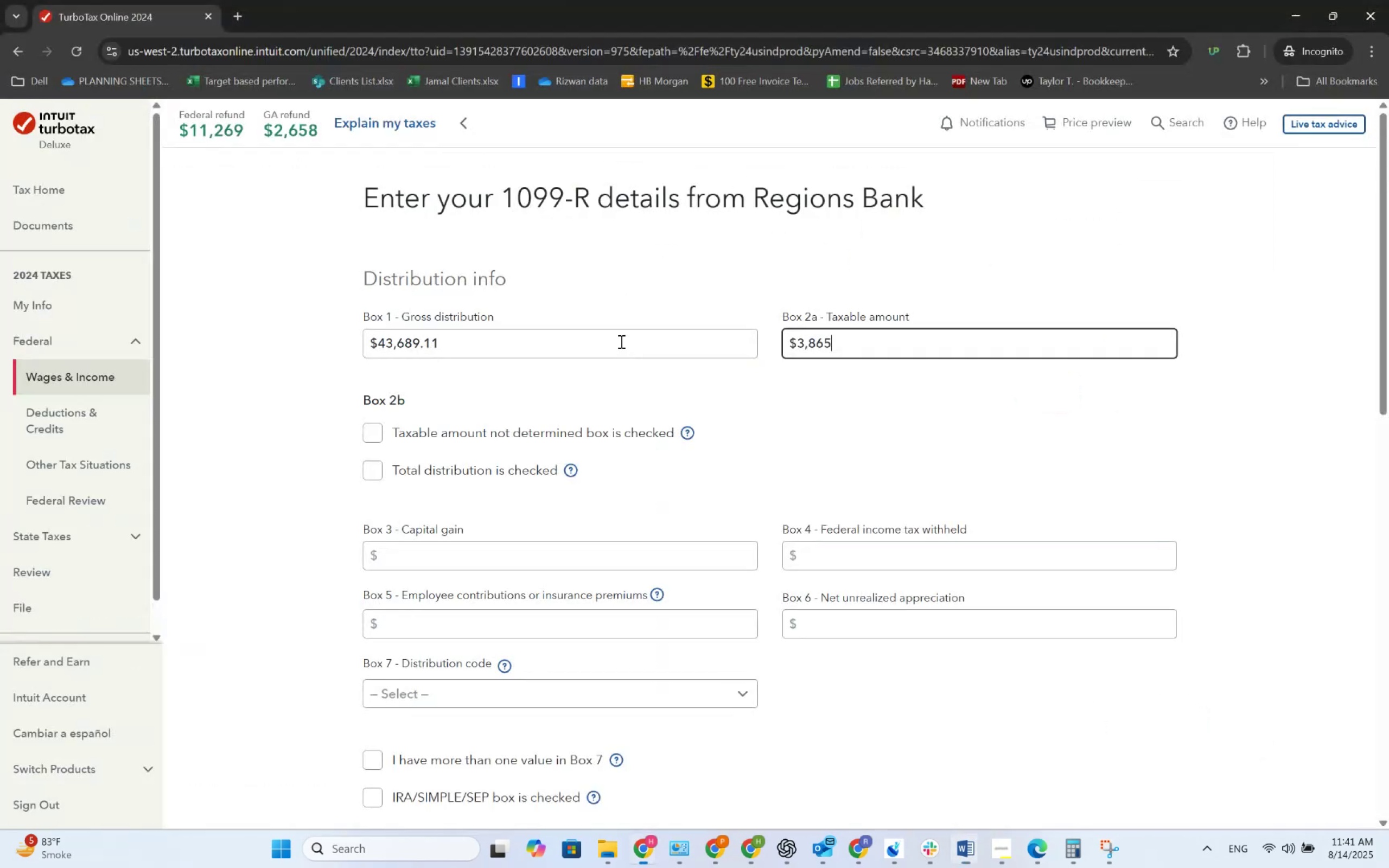 
key(NumpadDecimal)
 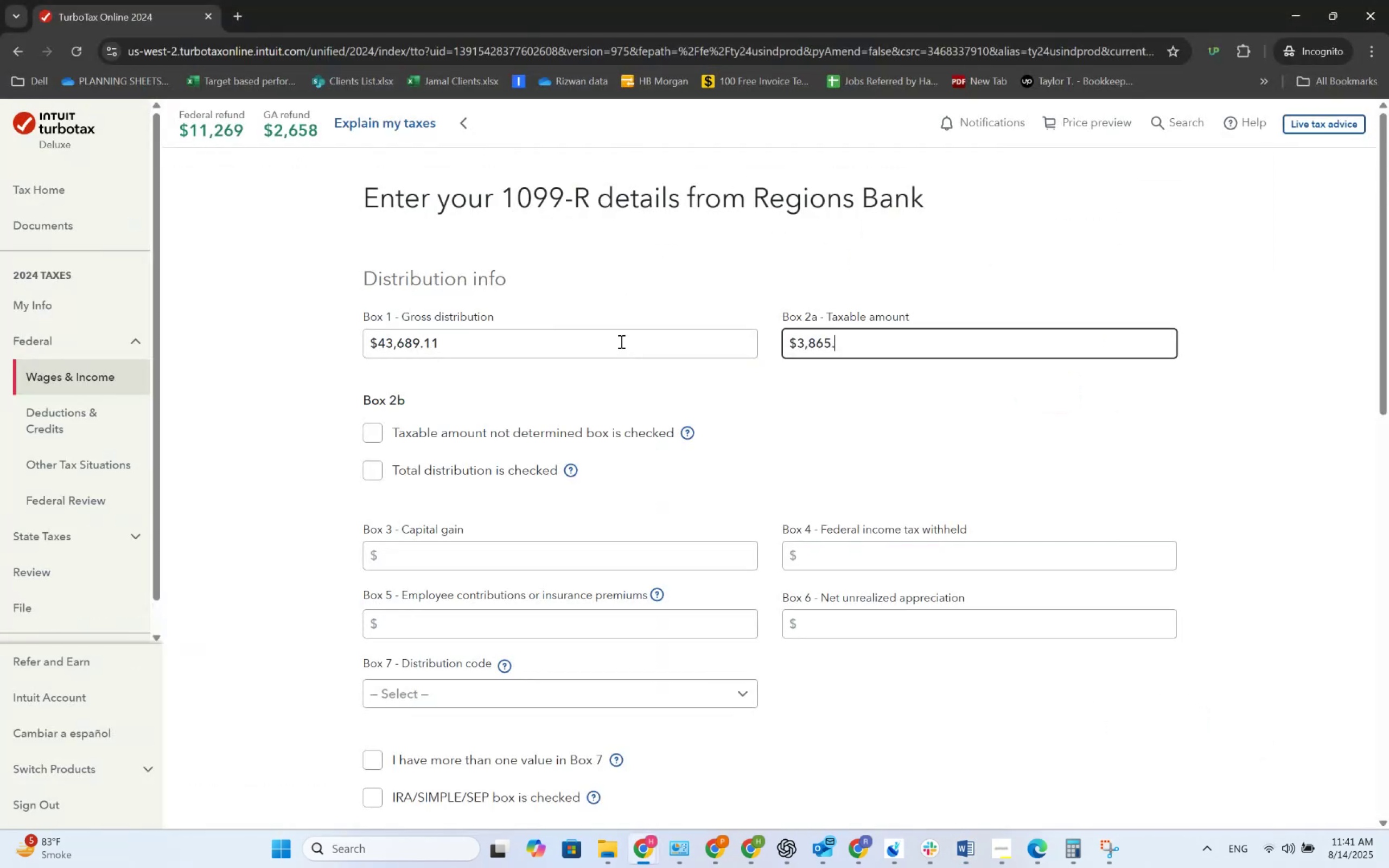 
key(Numpad2)
 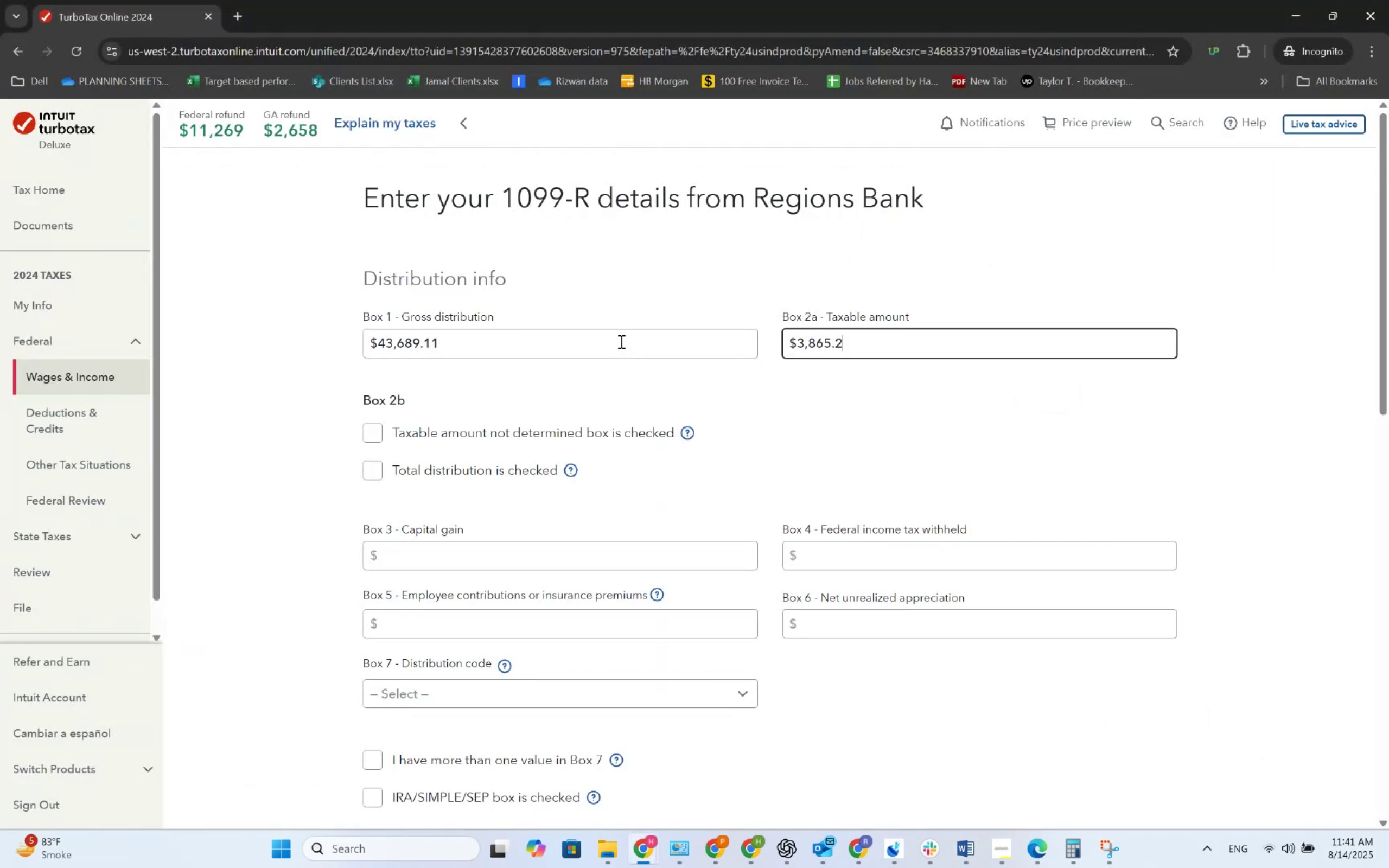 
key(Numpad9)
 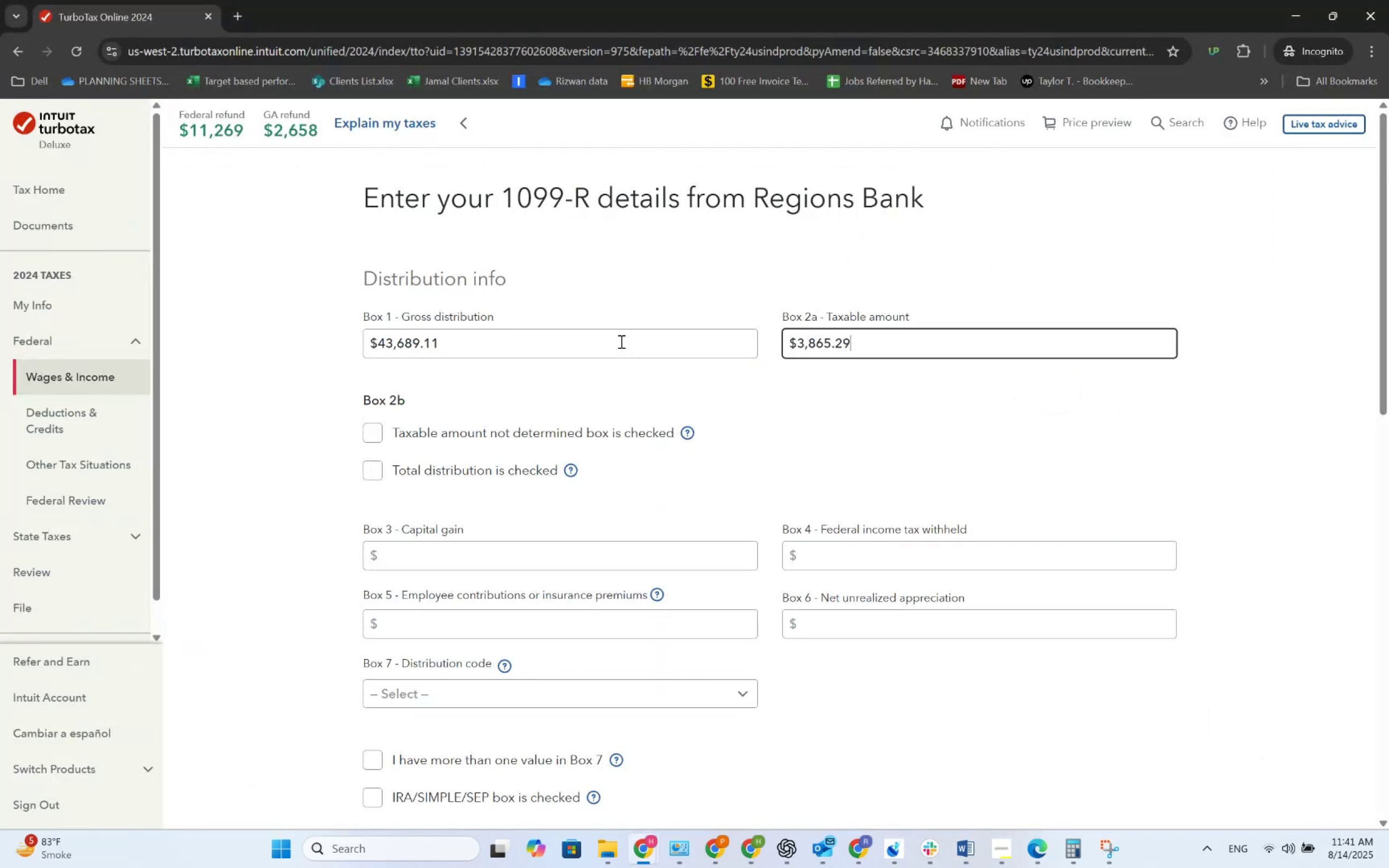 
key(Tab)
 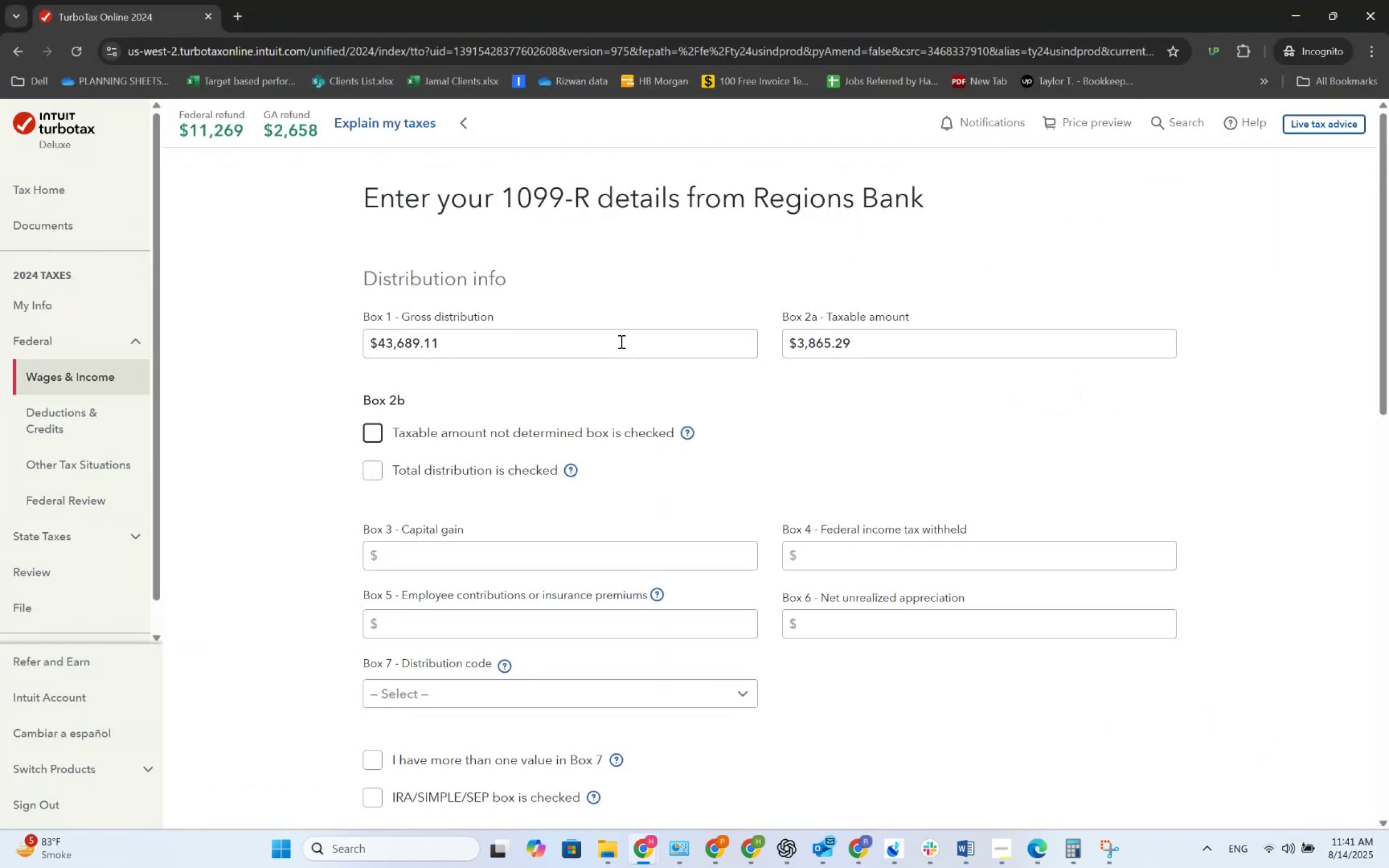 
key(Alt+AltLeft)
 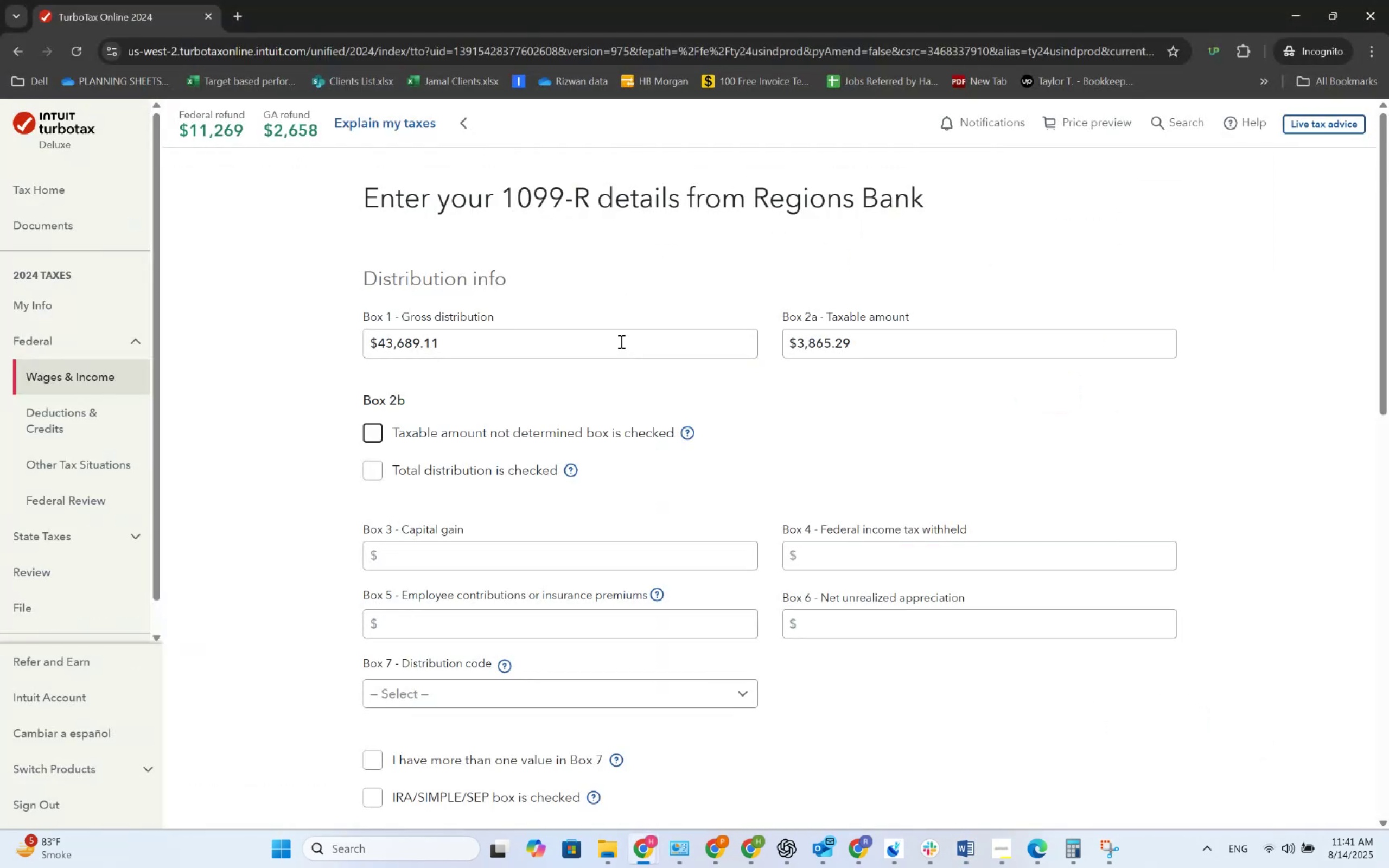 
key(Alt+Tab)
 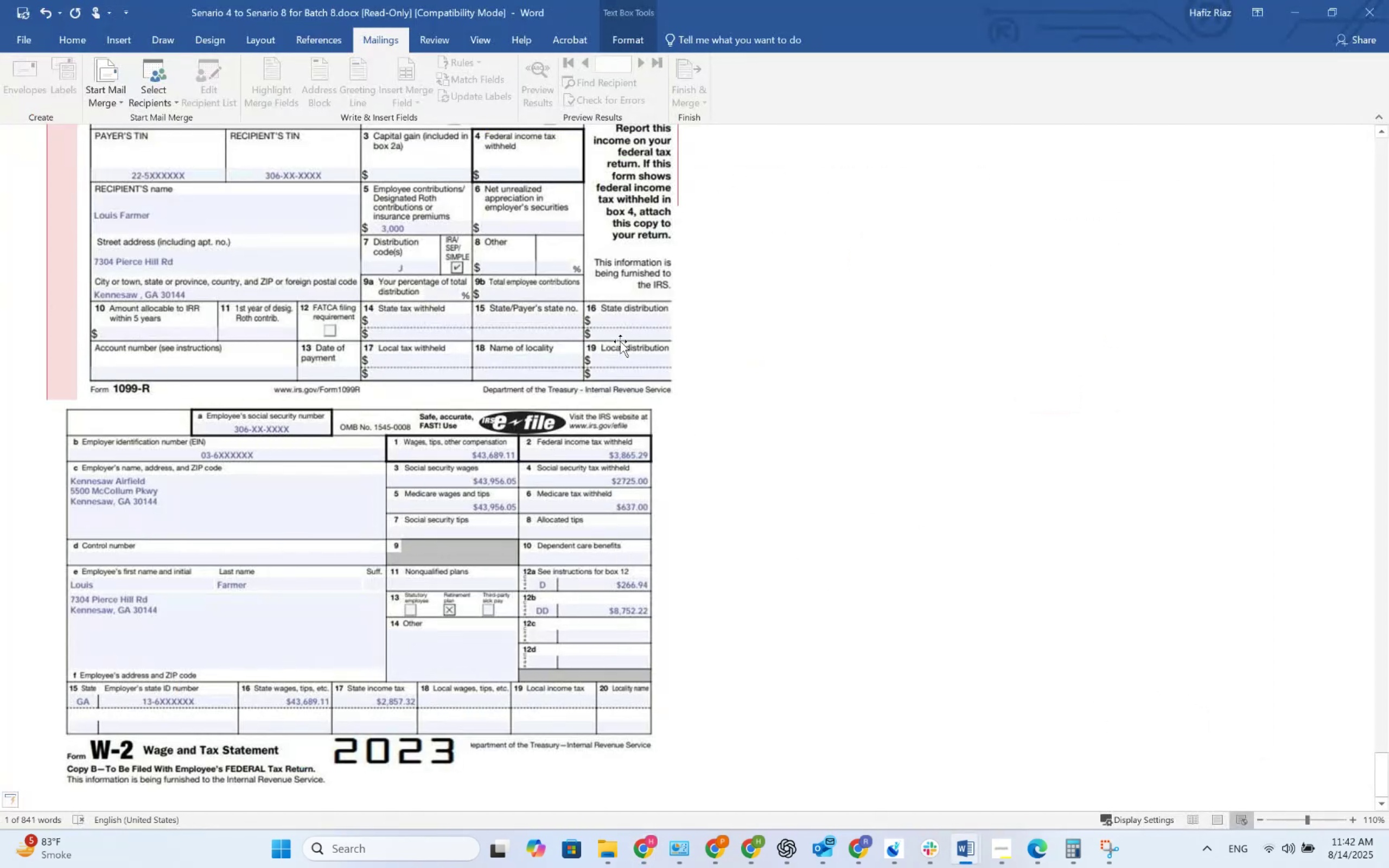 
key(Alt+AltLeft)
 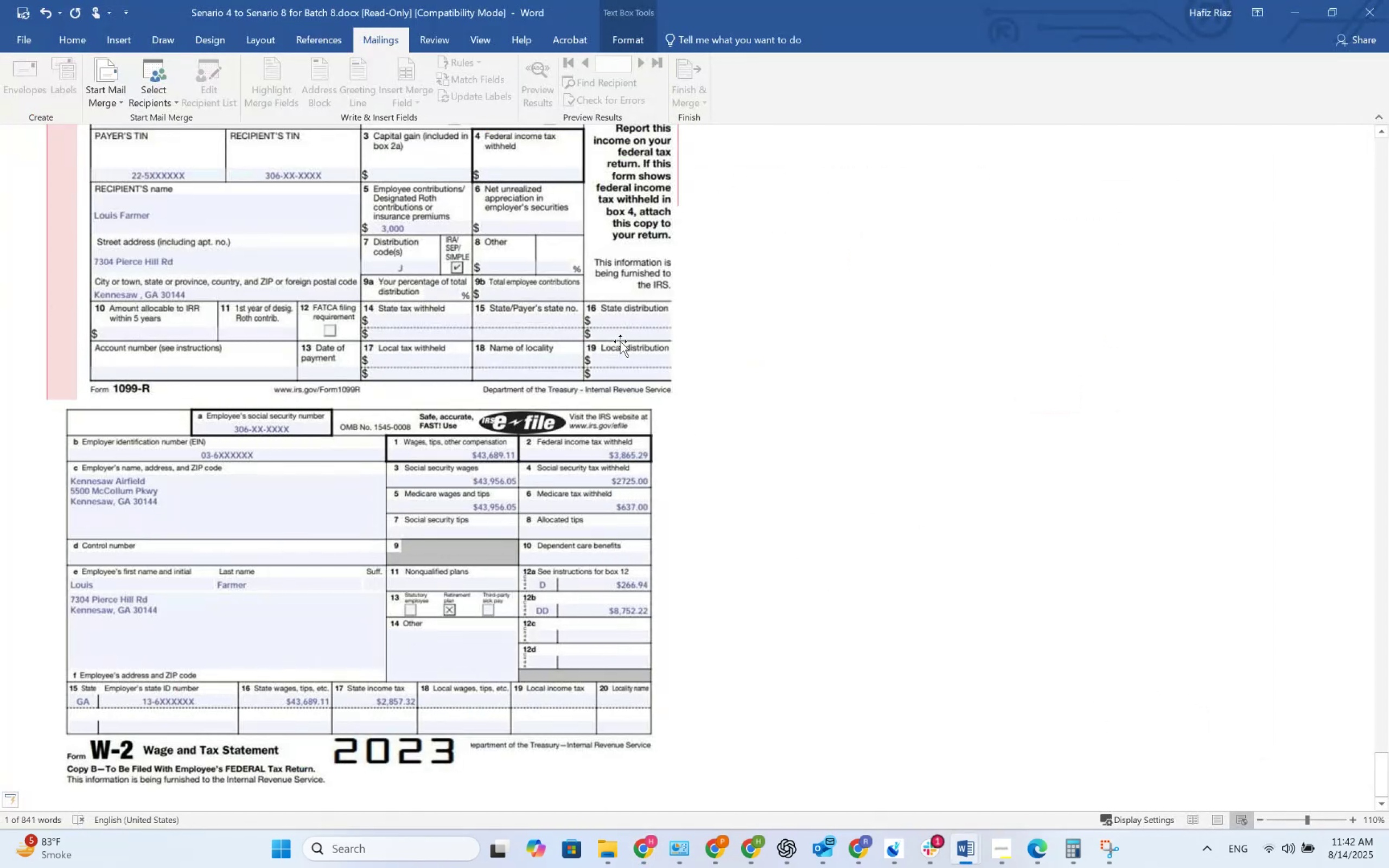 
key(Alt+Tab)
 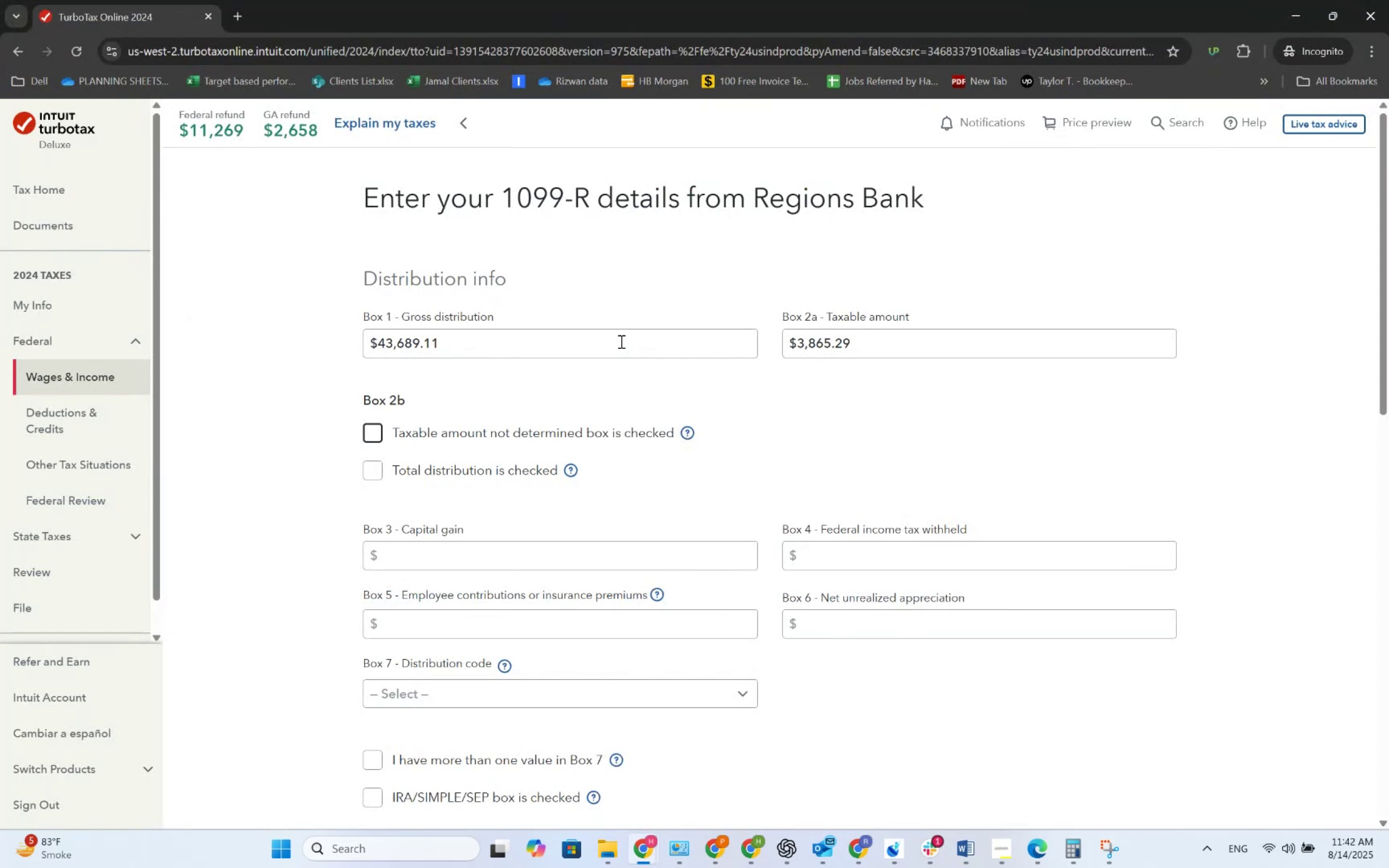 
key(Alt+AltLeft)
 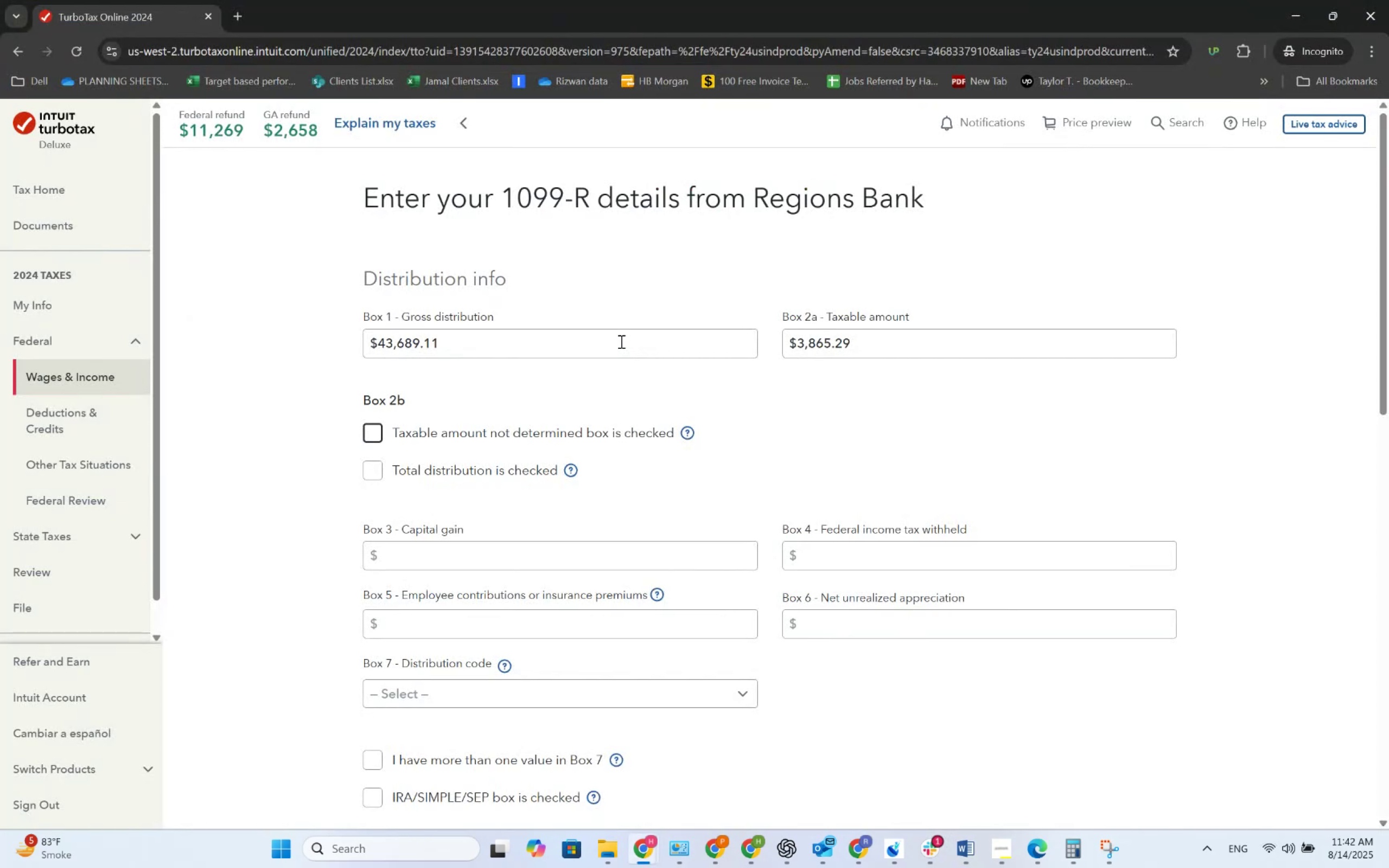 
key(Alt+Tab)
 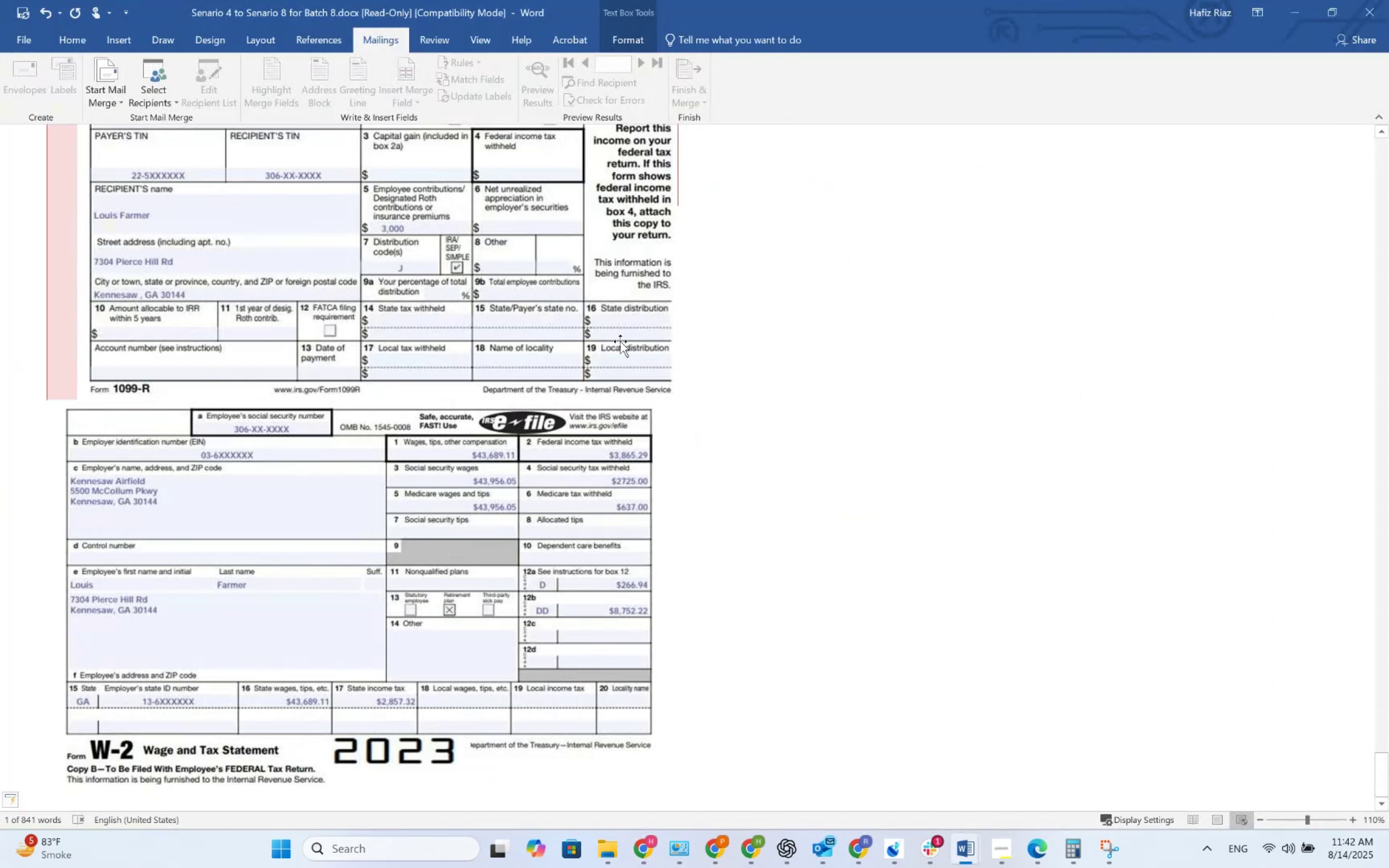 
key(Alt+AltLeft)
 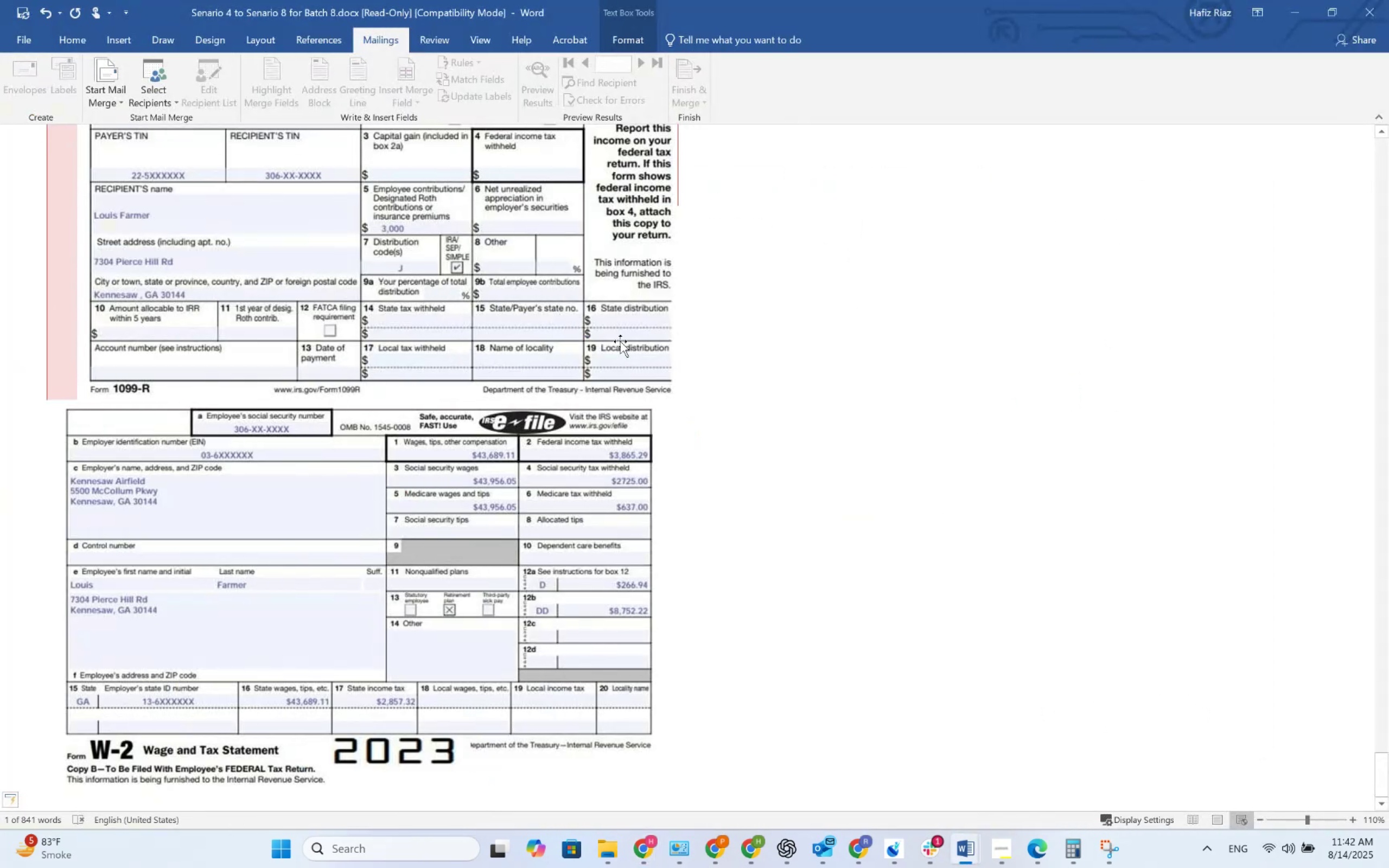 
key(Alt+Tab)
 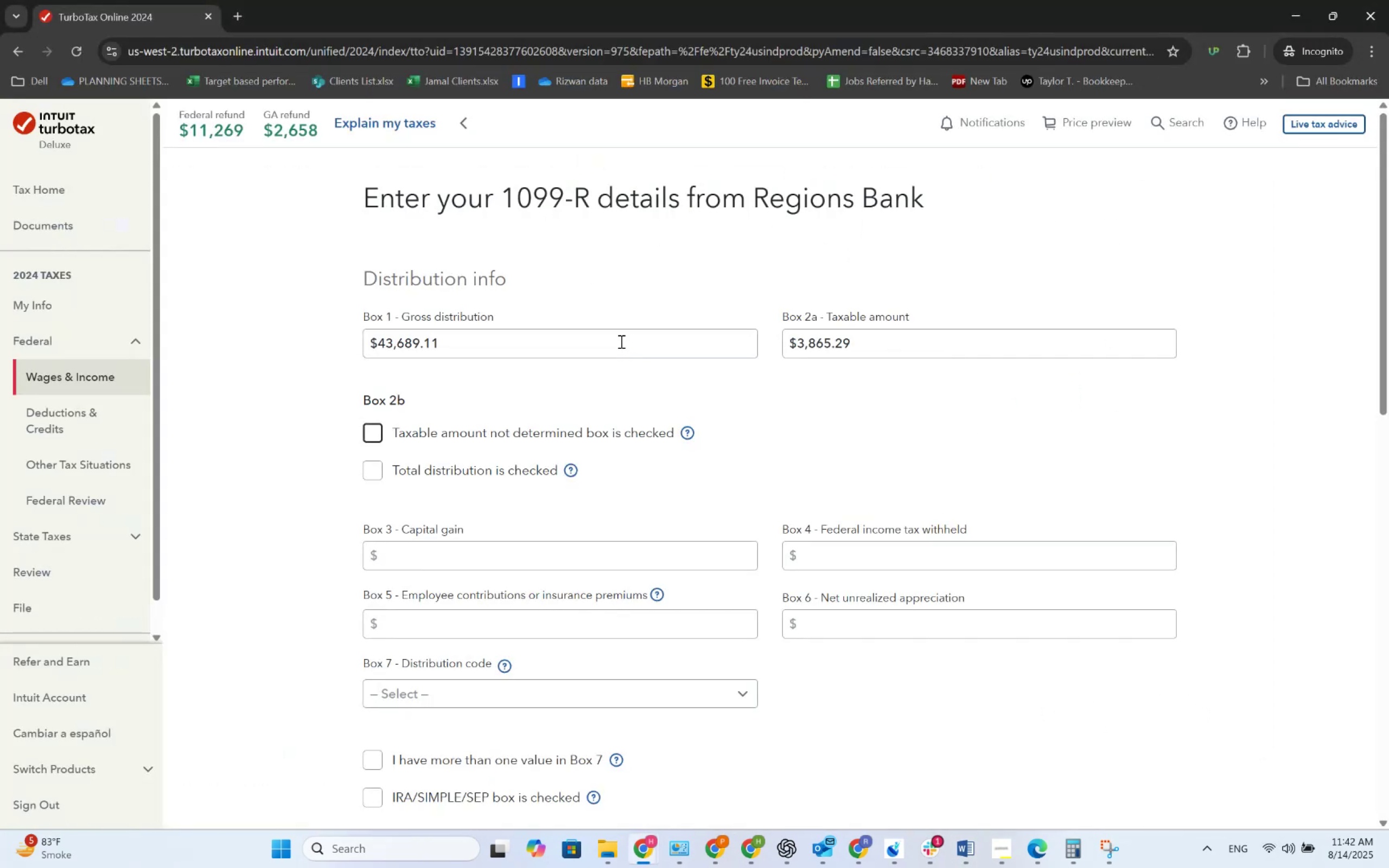 
scroll: coordinate [467, 746], scroll_direction: down, amount: 12.0
 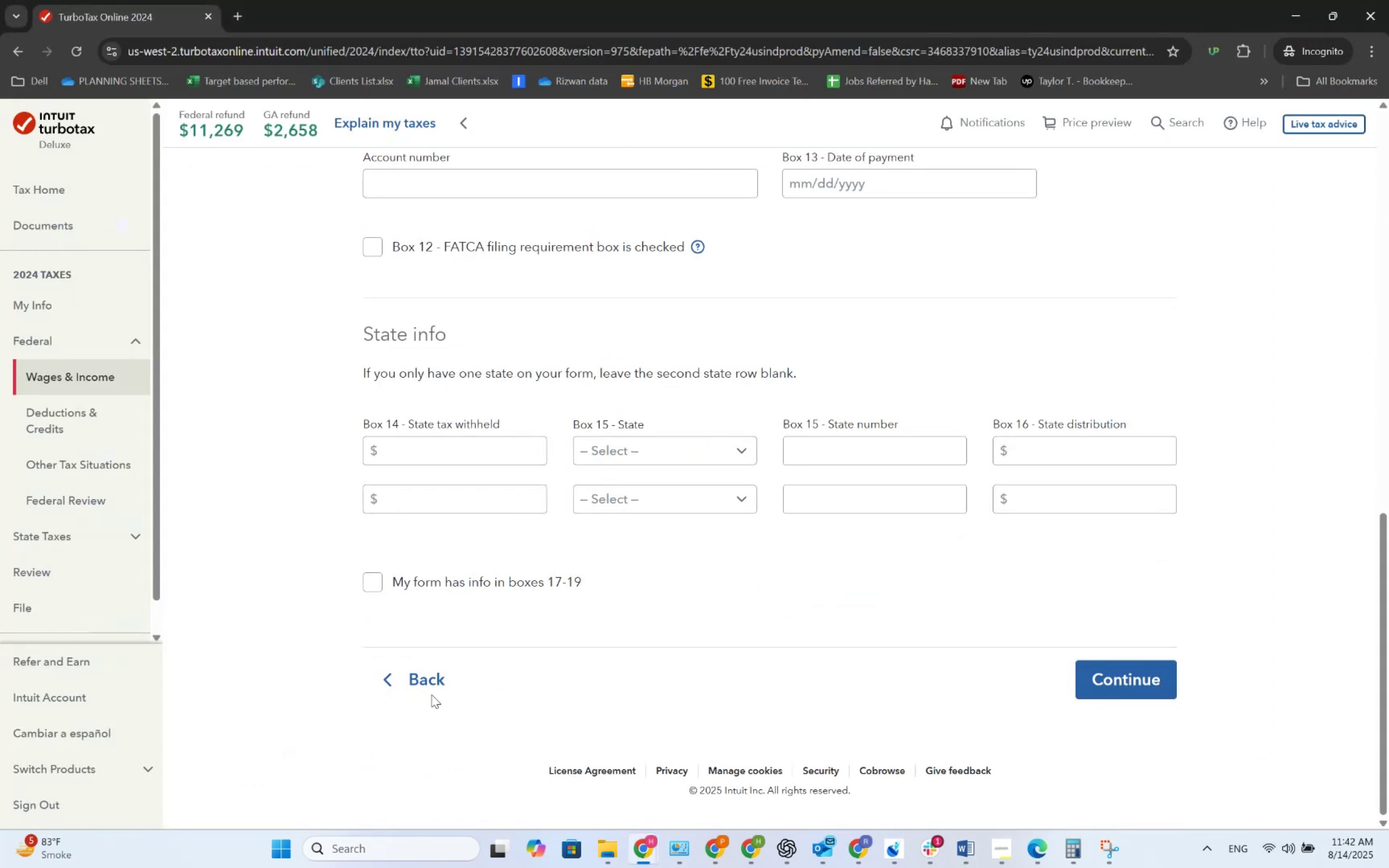 
left_click([423, 668])
 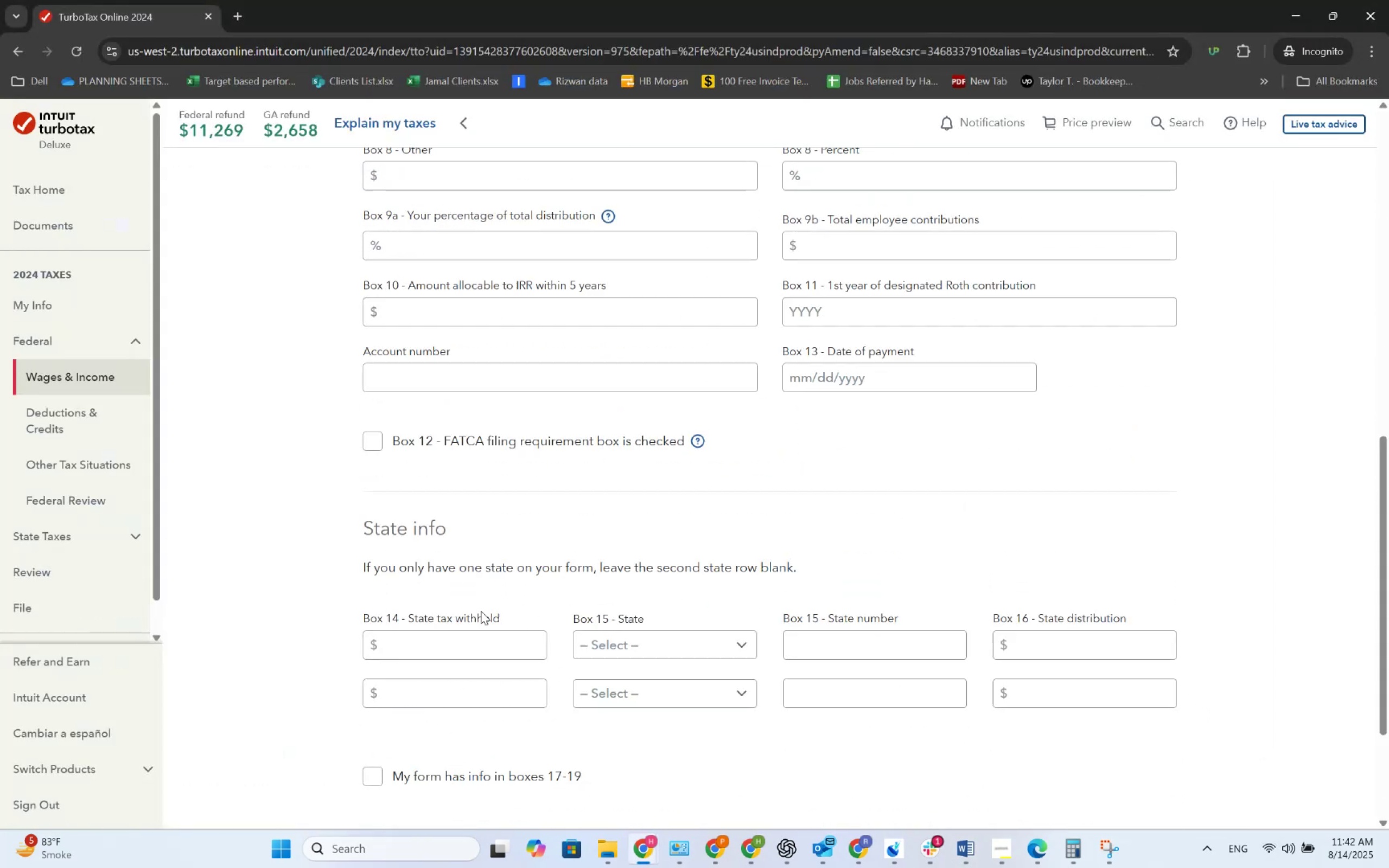 
key(Alt+AltLeft)
 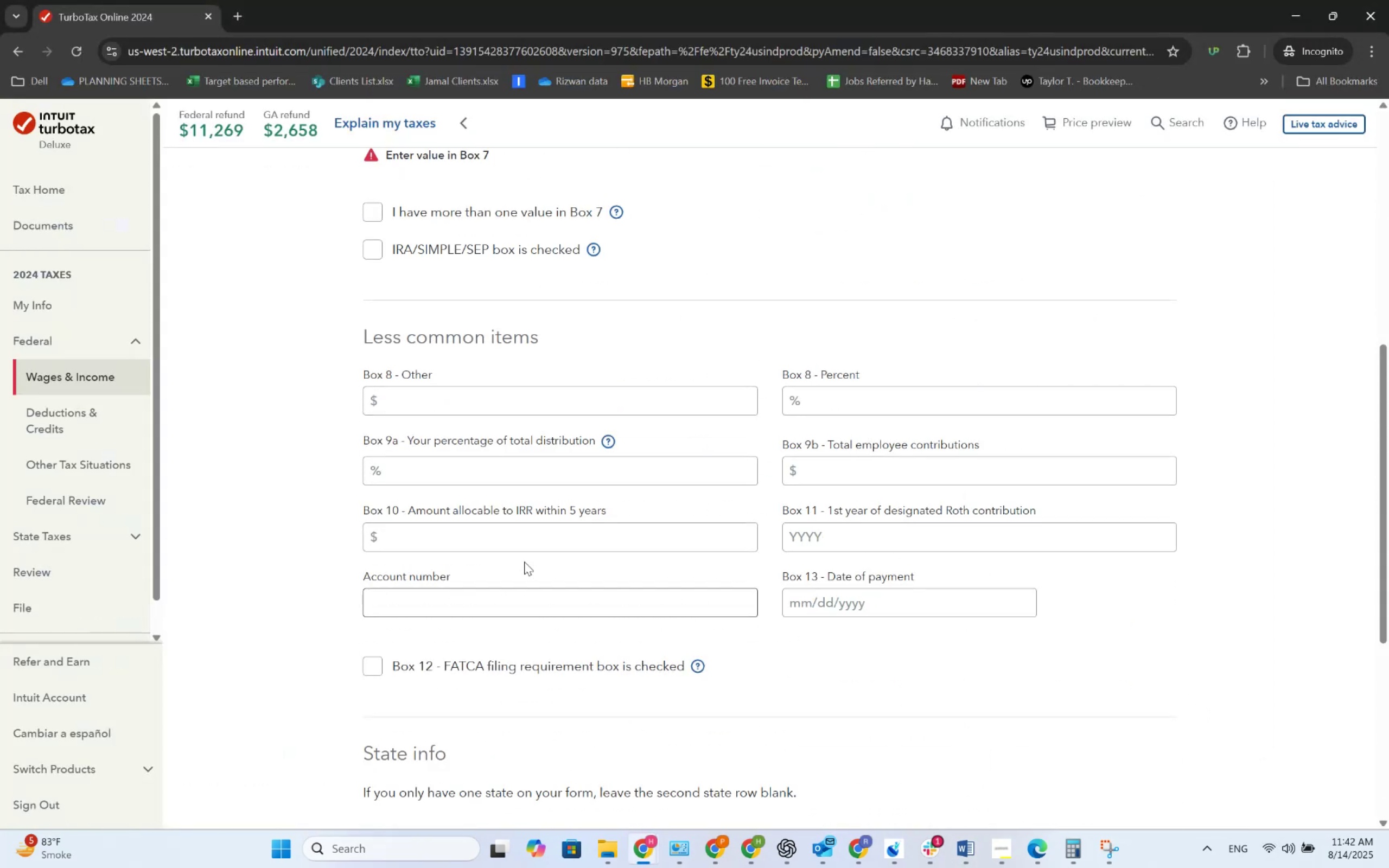 
key(Alt+Tab)
 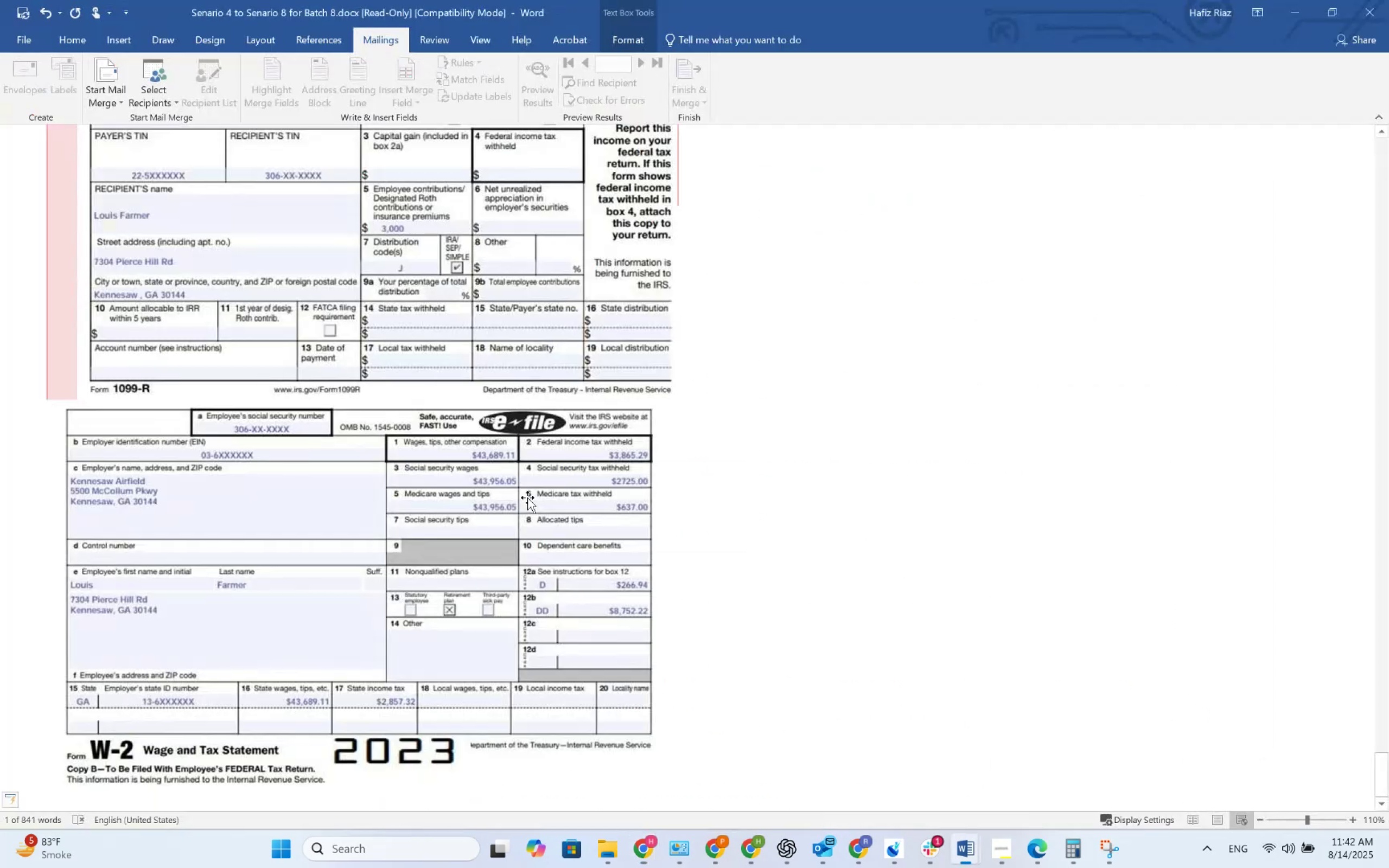 
key(Alt+AltLeft)
 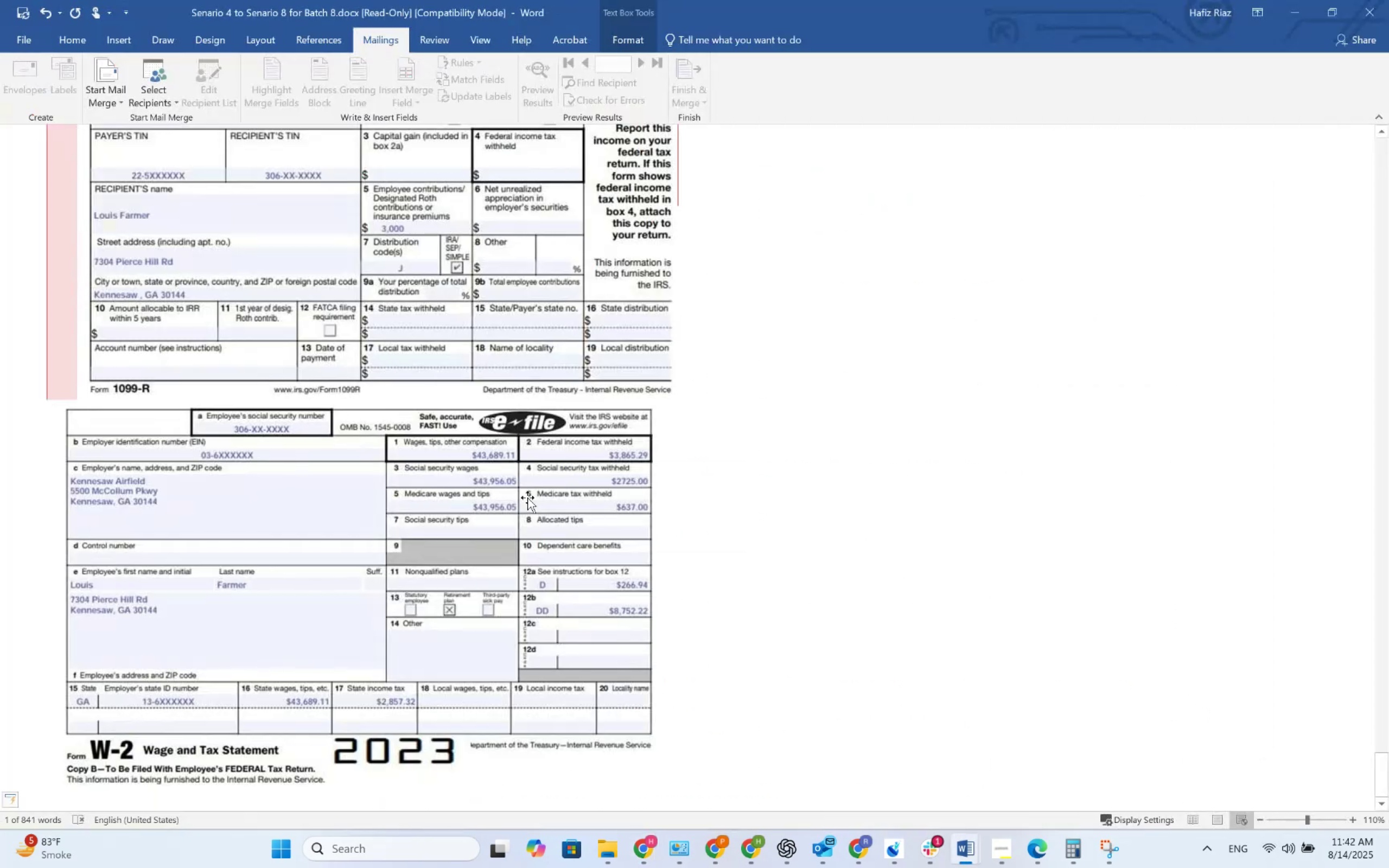 
key(Alt+Tab)
 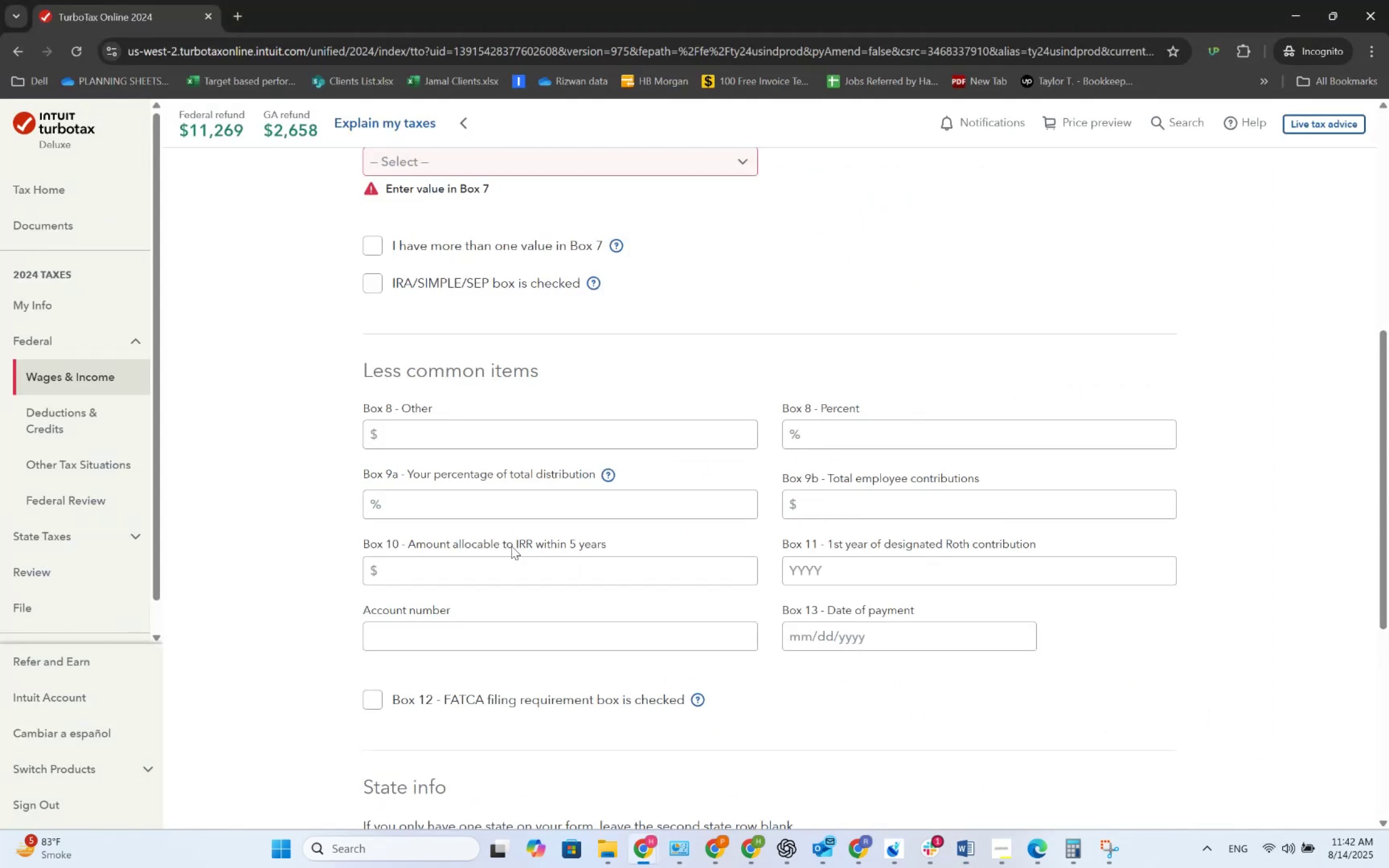 
scroll: coordinate [511, 557], scroll_direction: down, amount: 6.0
 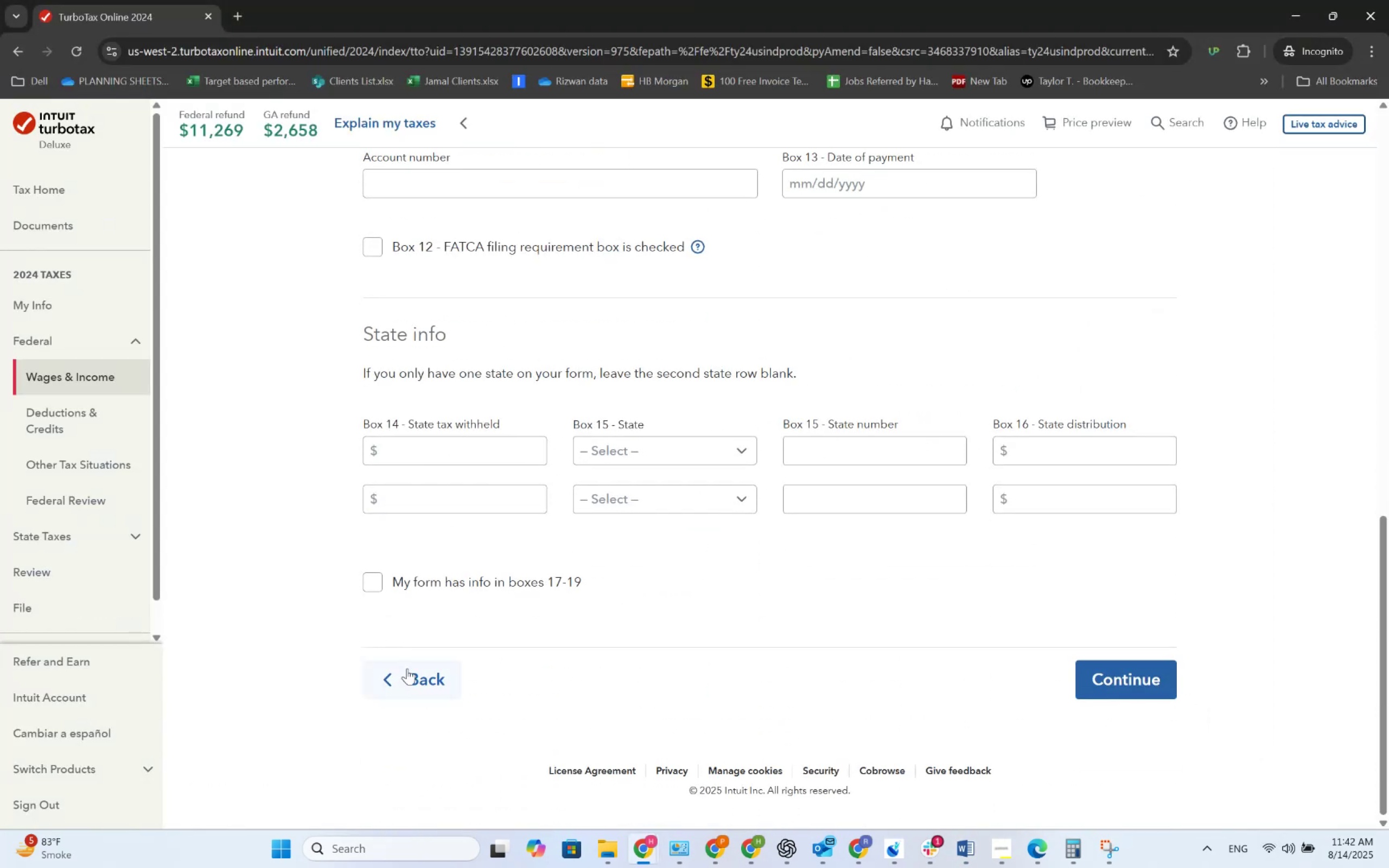 
left_click([405, 673])
 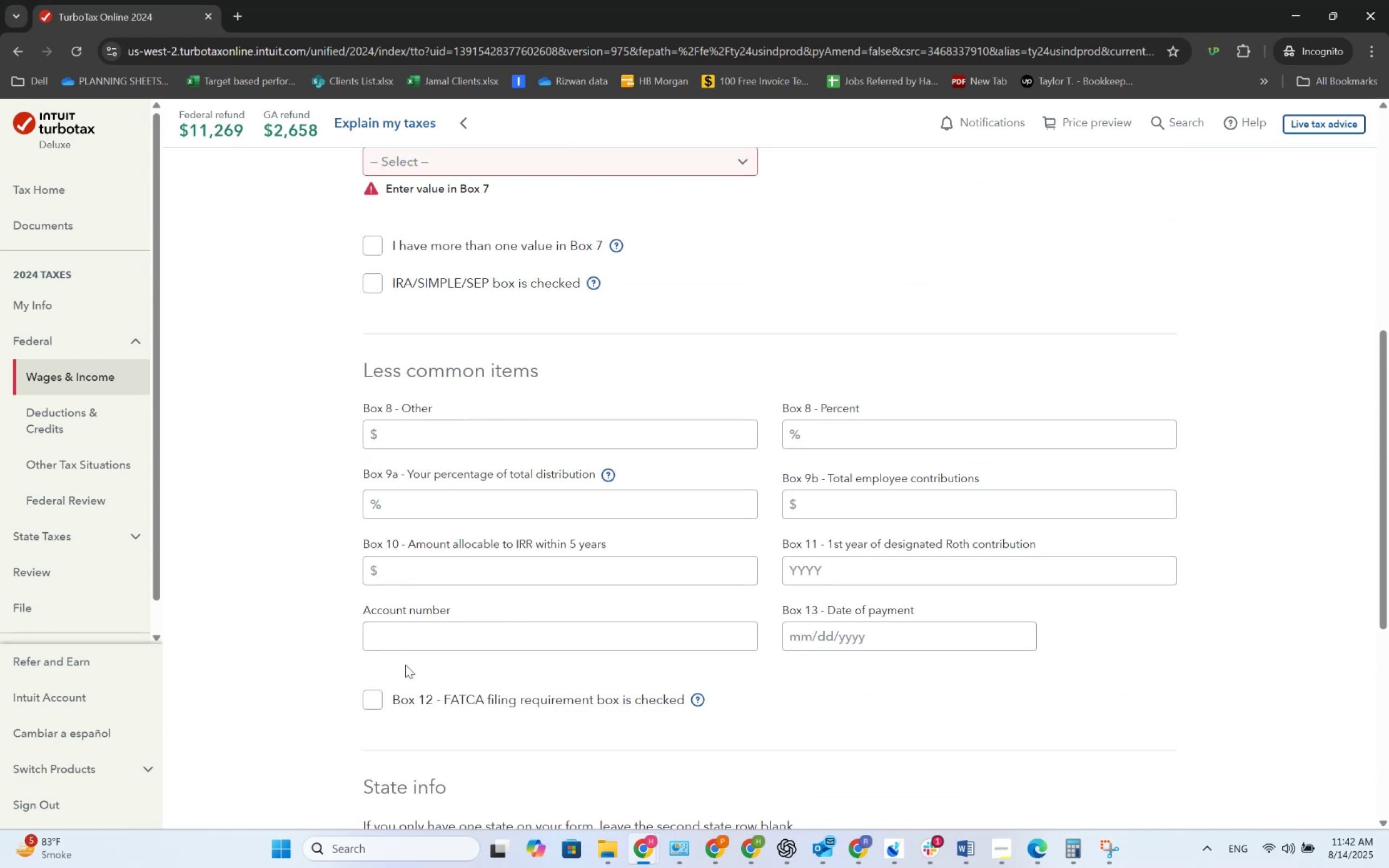 
scroll: coordinate [413, 532], scroll_direction: up, amount: 9.0
 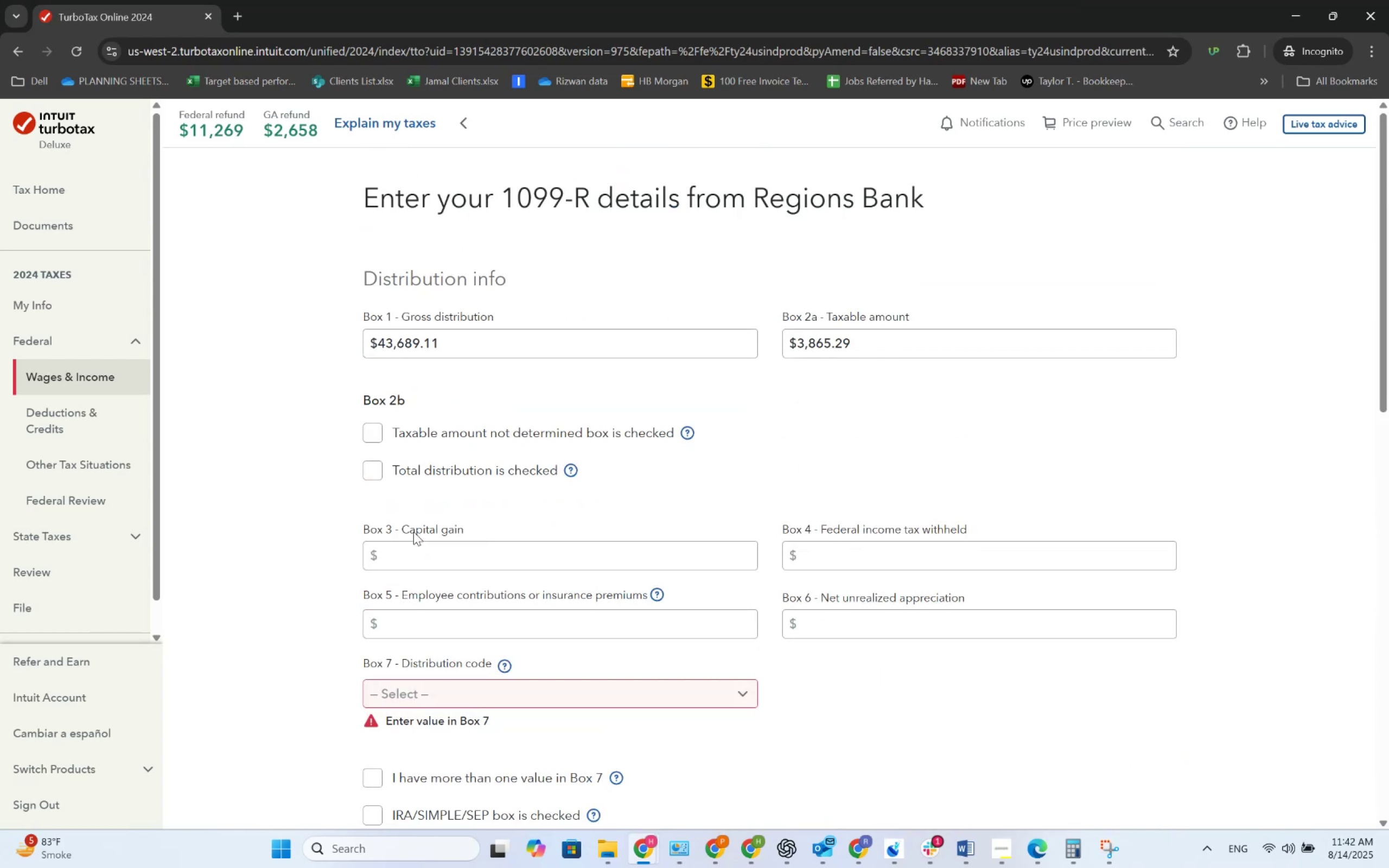 
scroll: coordinate [412, 545], scroll_direction: down, amount: 8.0
 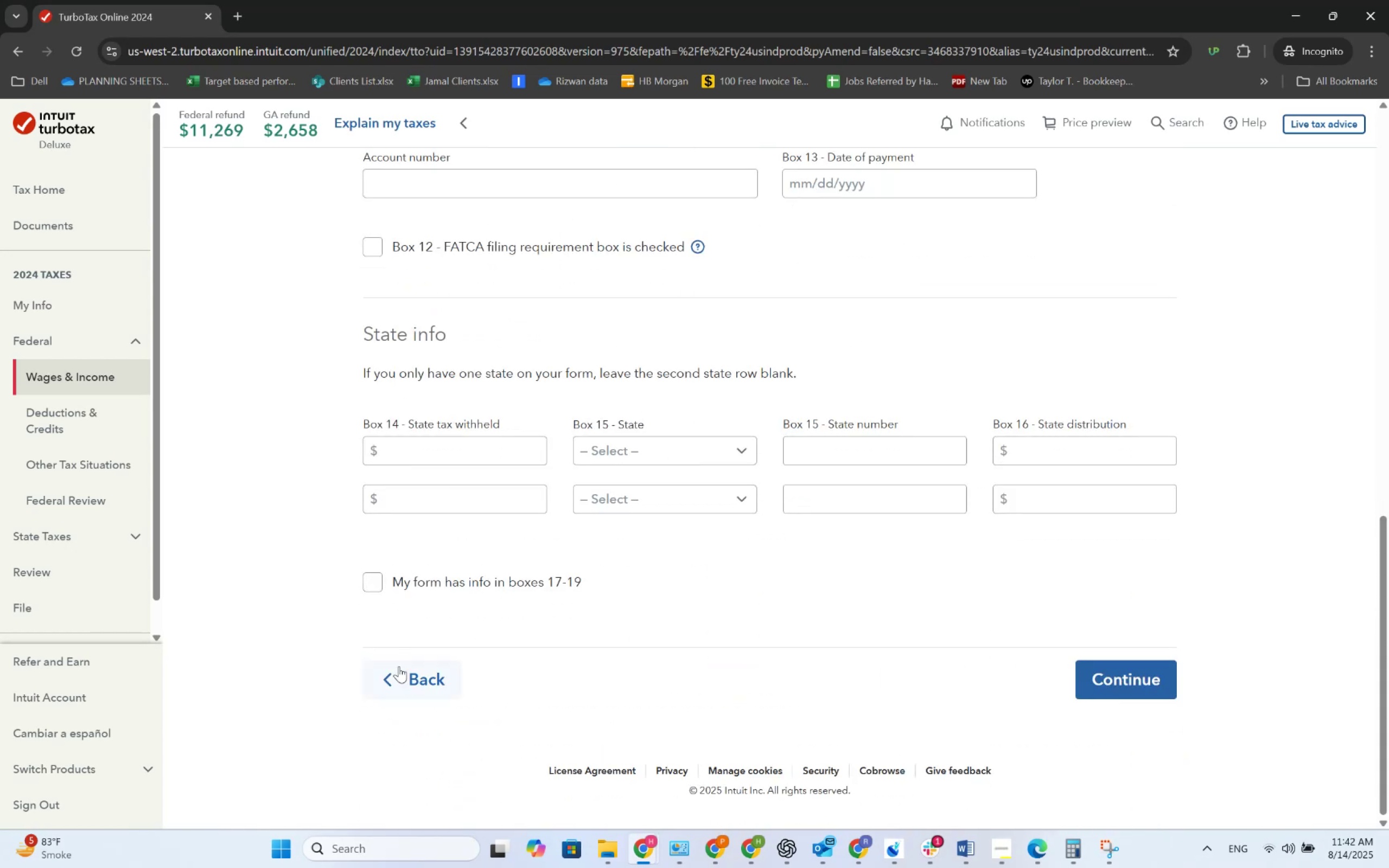 
double_click([399, 674])
 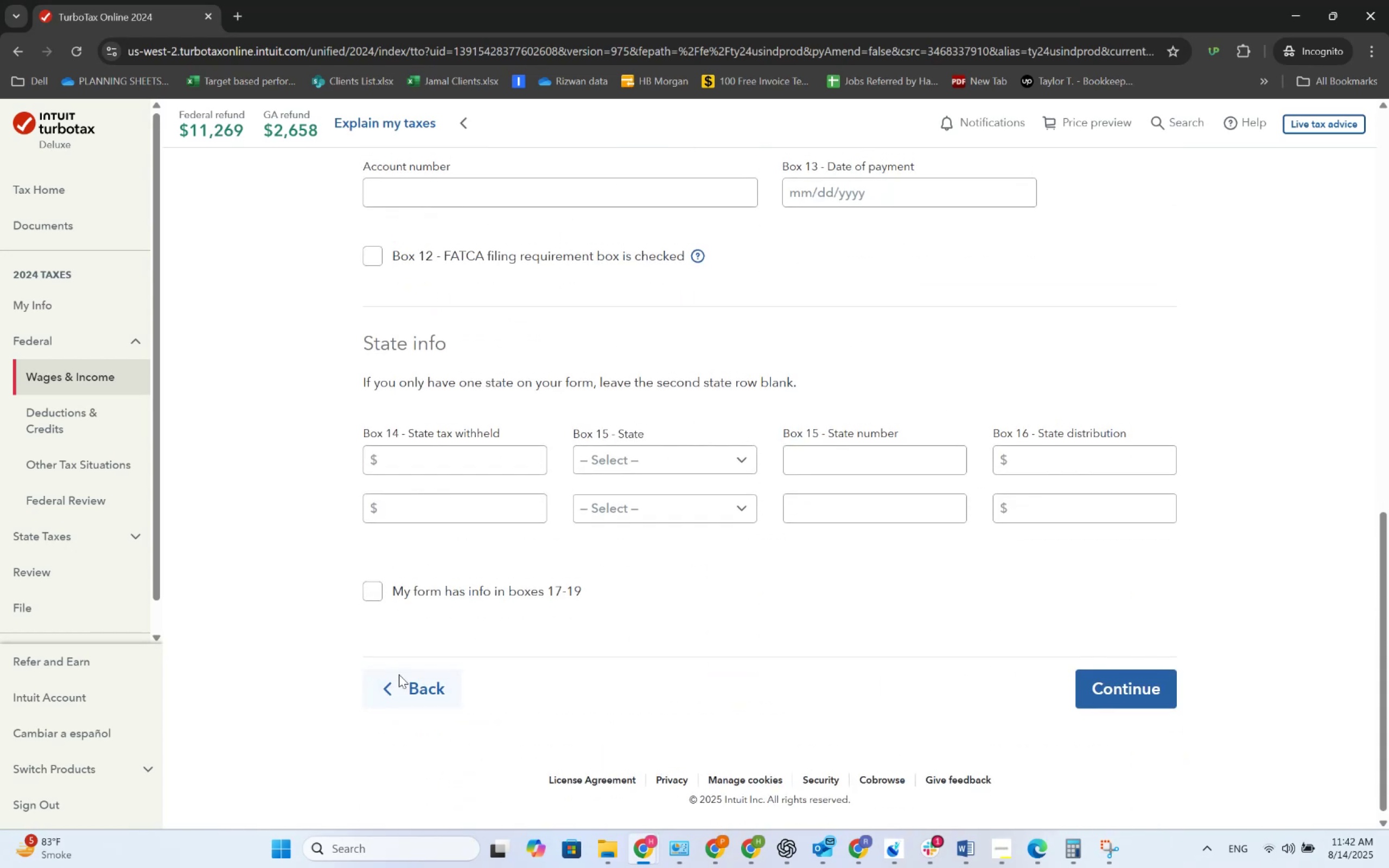 
triple_click([399, 674])
 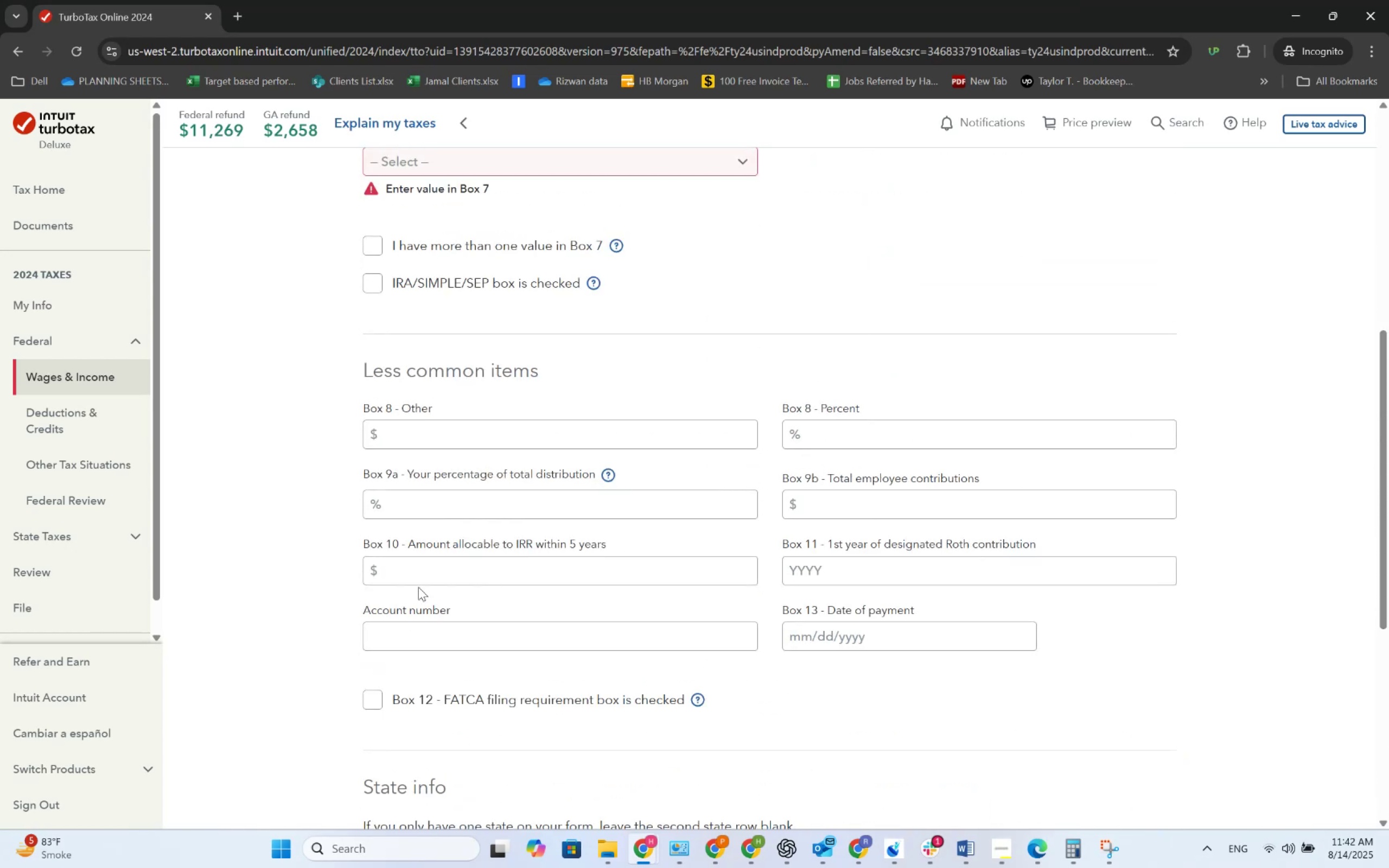 
scroll: coordinate [459, 427], scroll_direction: up, amount: 9.0
 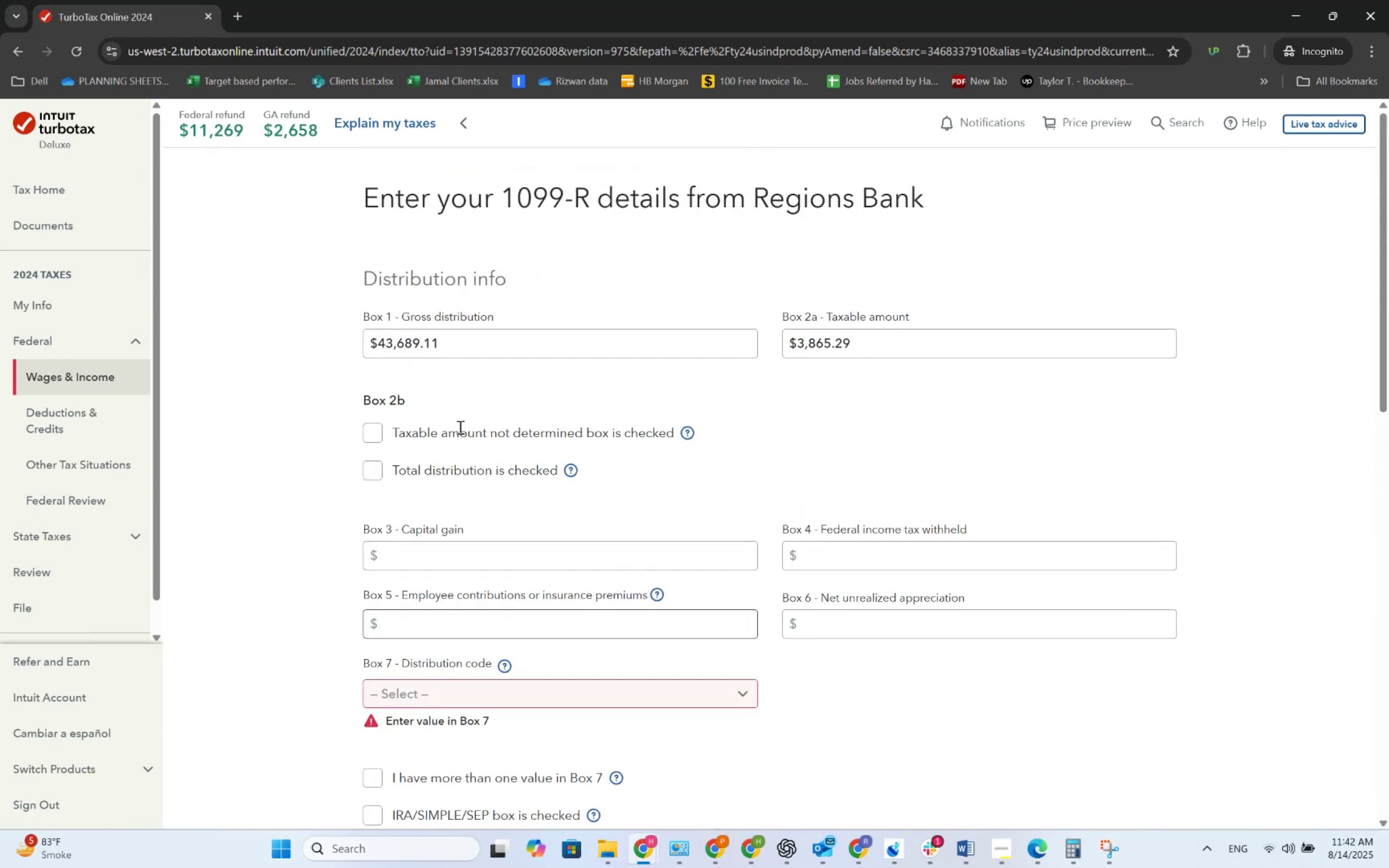 
key(Alt+AltLeft)
 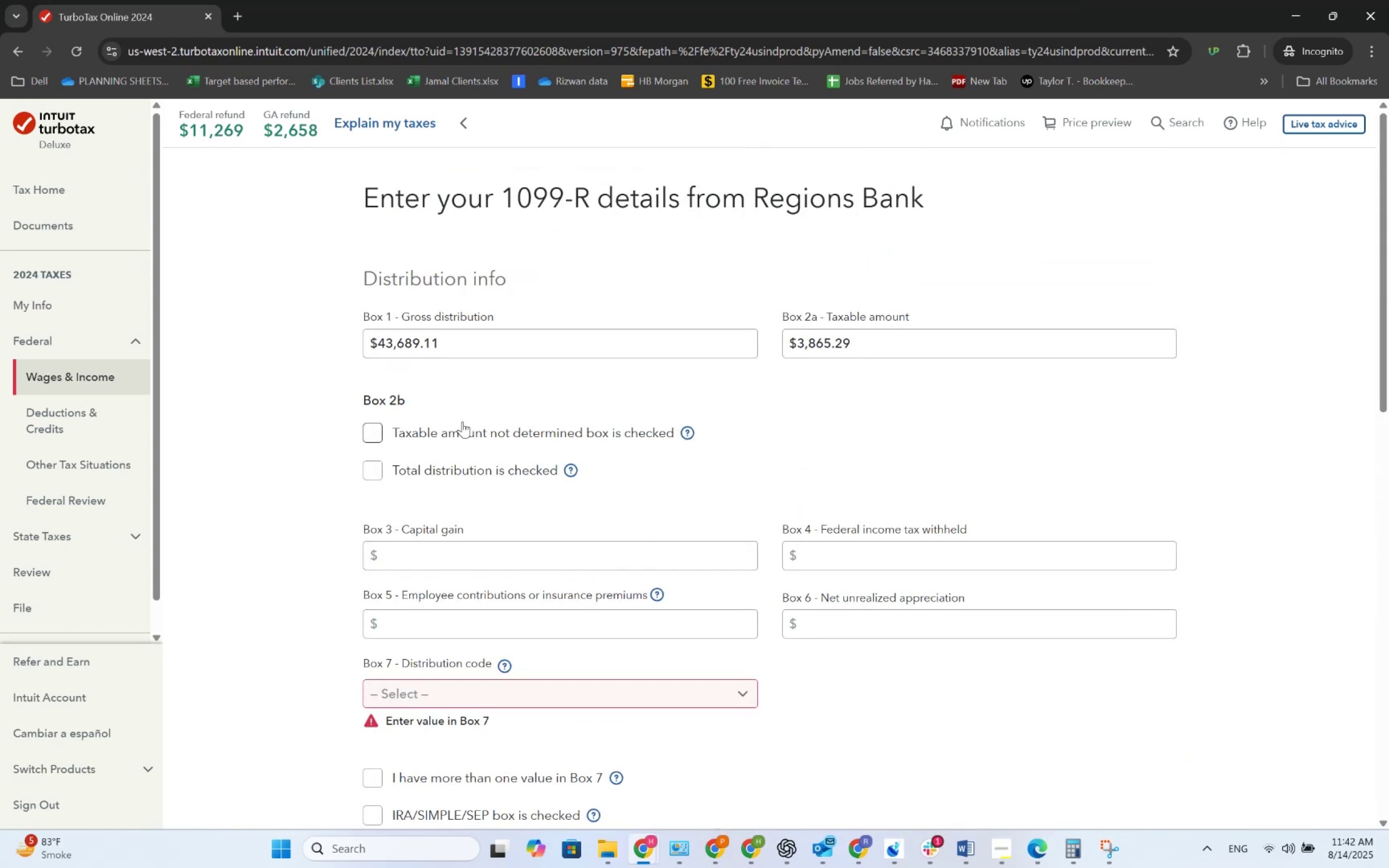 
key(Alt+Tab)
 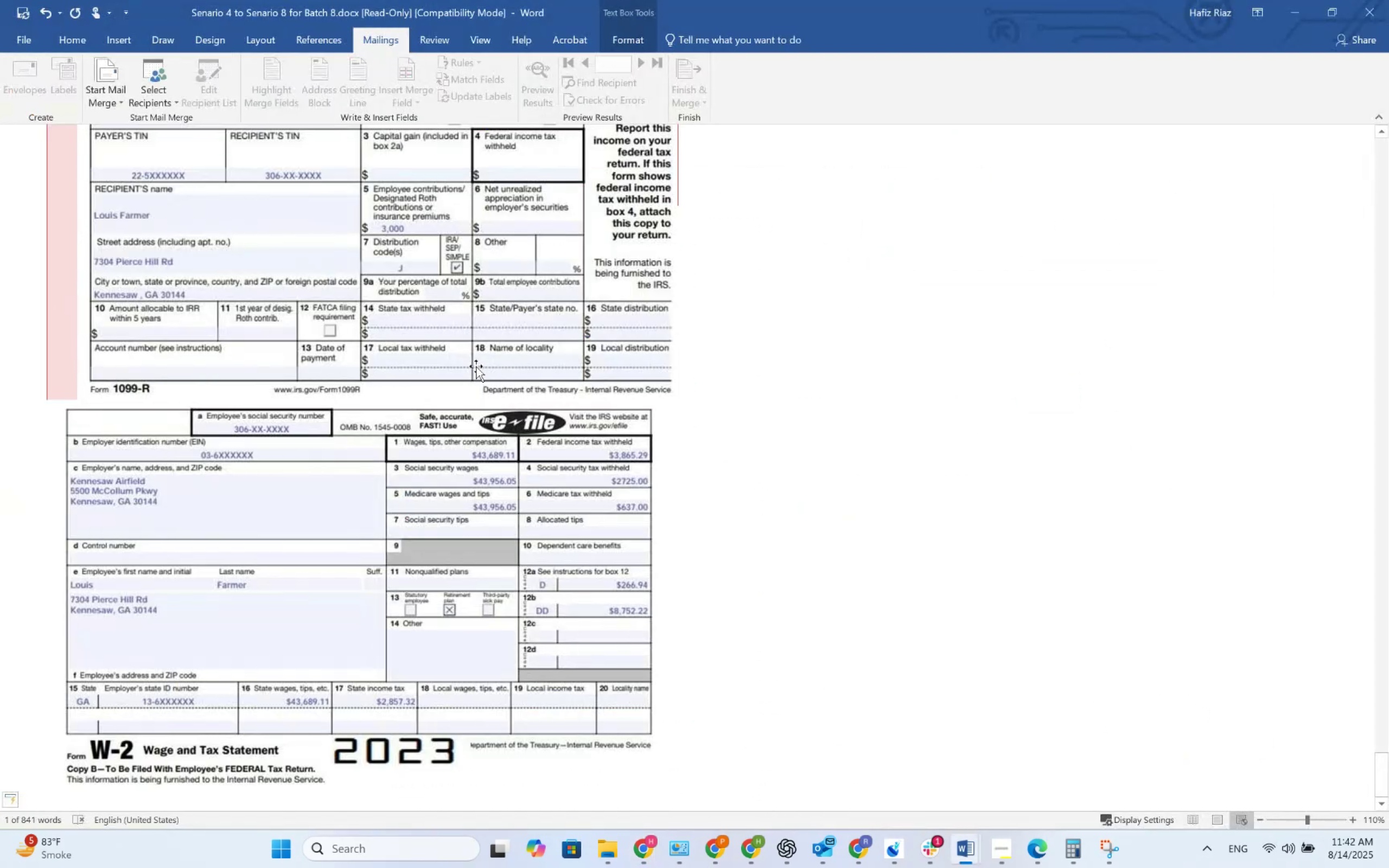 
scroll: coordinate [475, 385], scroll_direction: up, amount: 5.0
 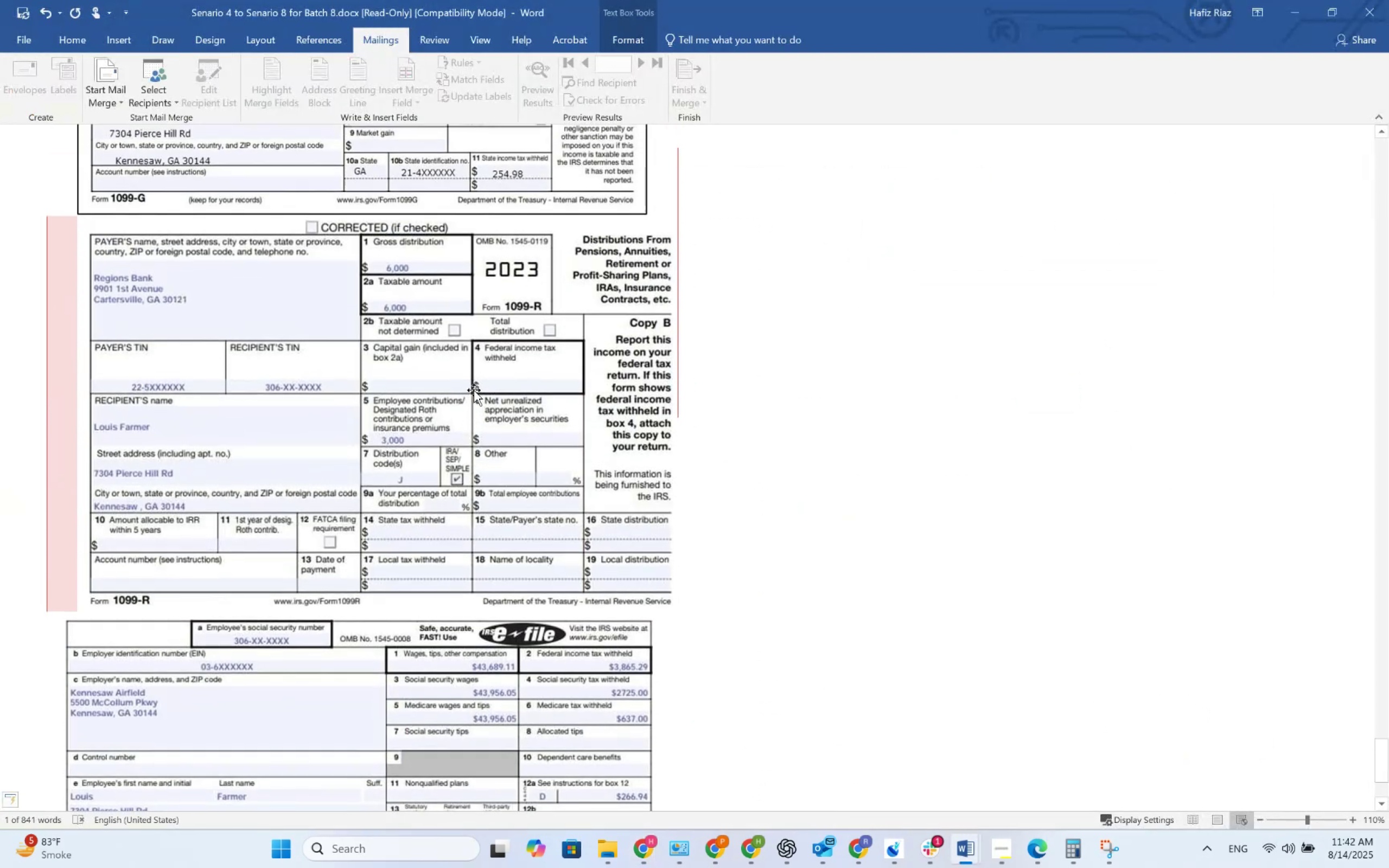 
key(Alt+AltLeft)
 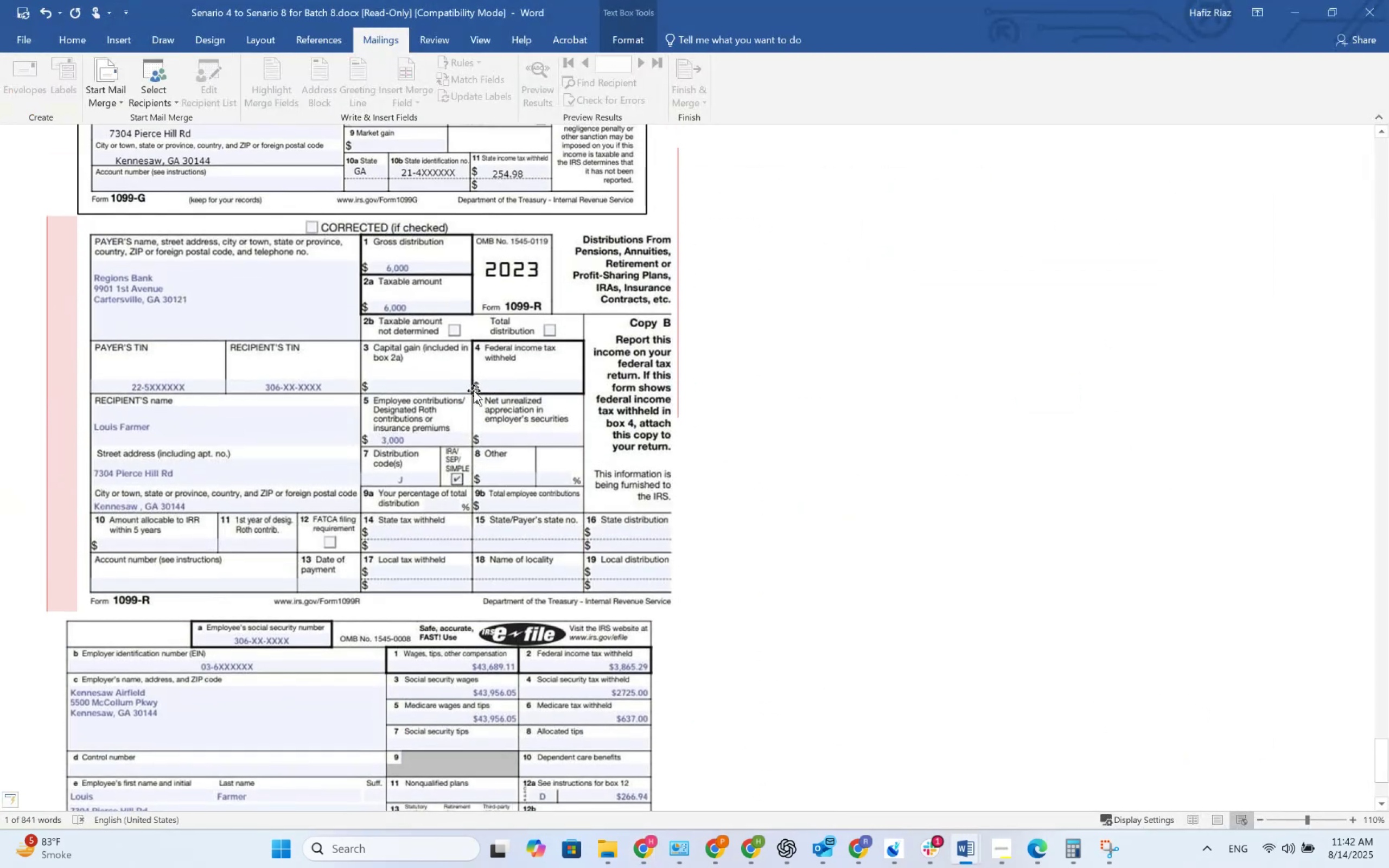 
key(Alt+Tab)
 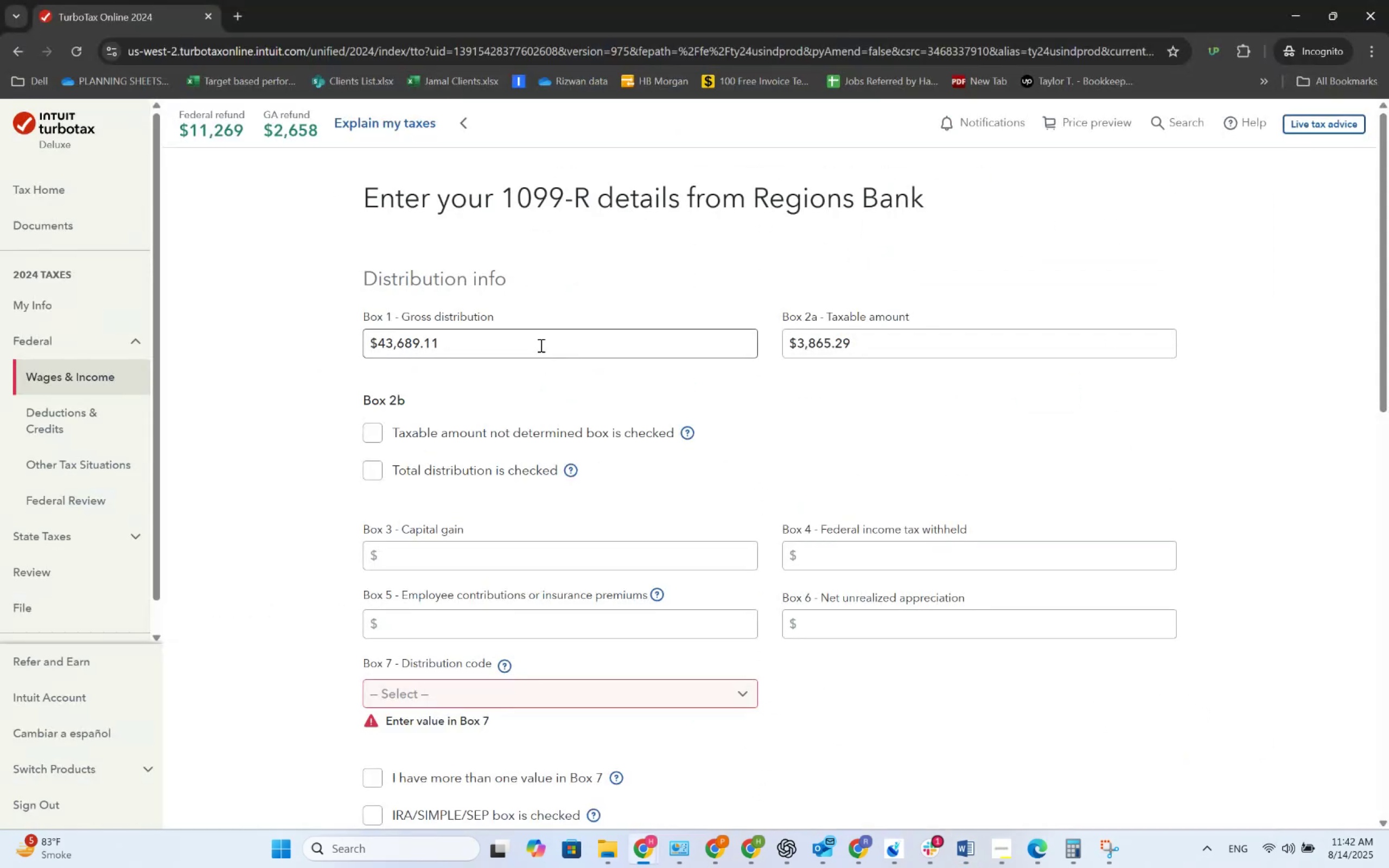 
left_click_drag(start_coordinate=[539, 344], to_coordinate=[294, 374])
 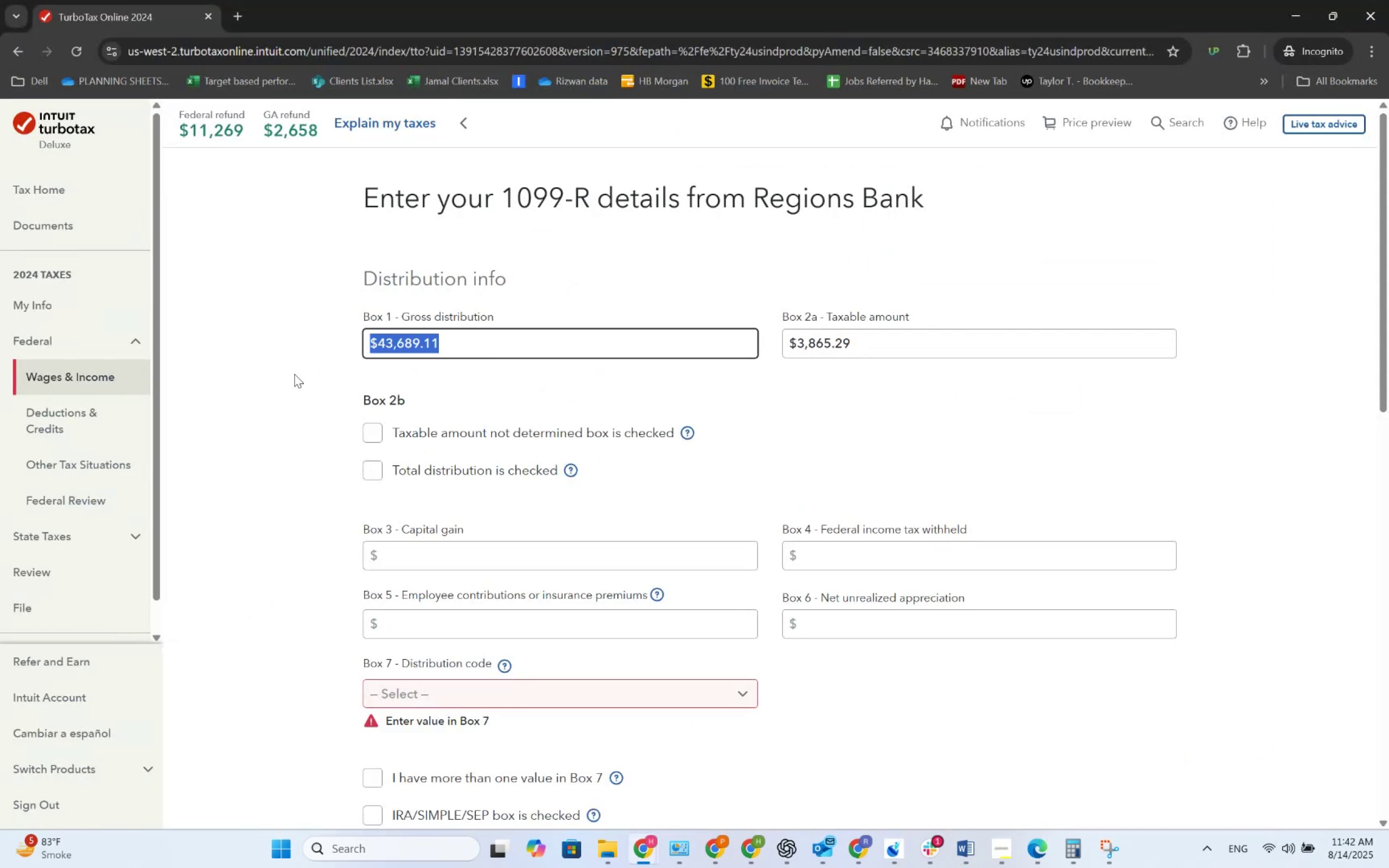 
key(Numpad6)
 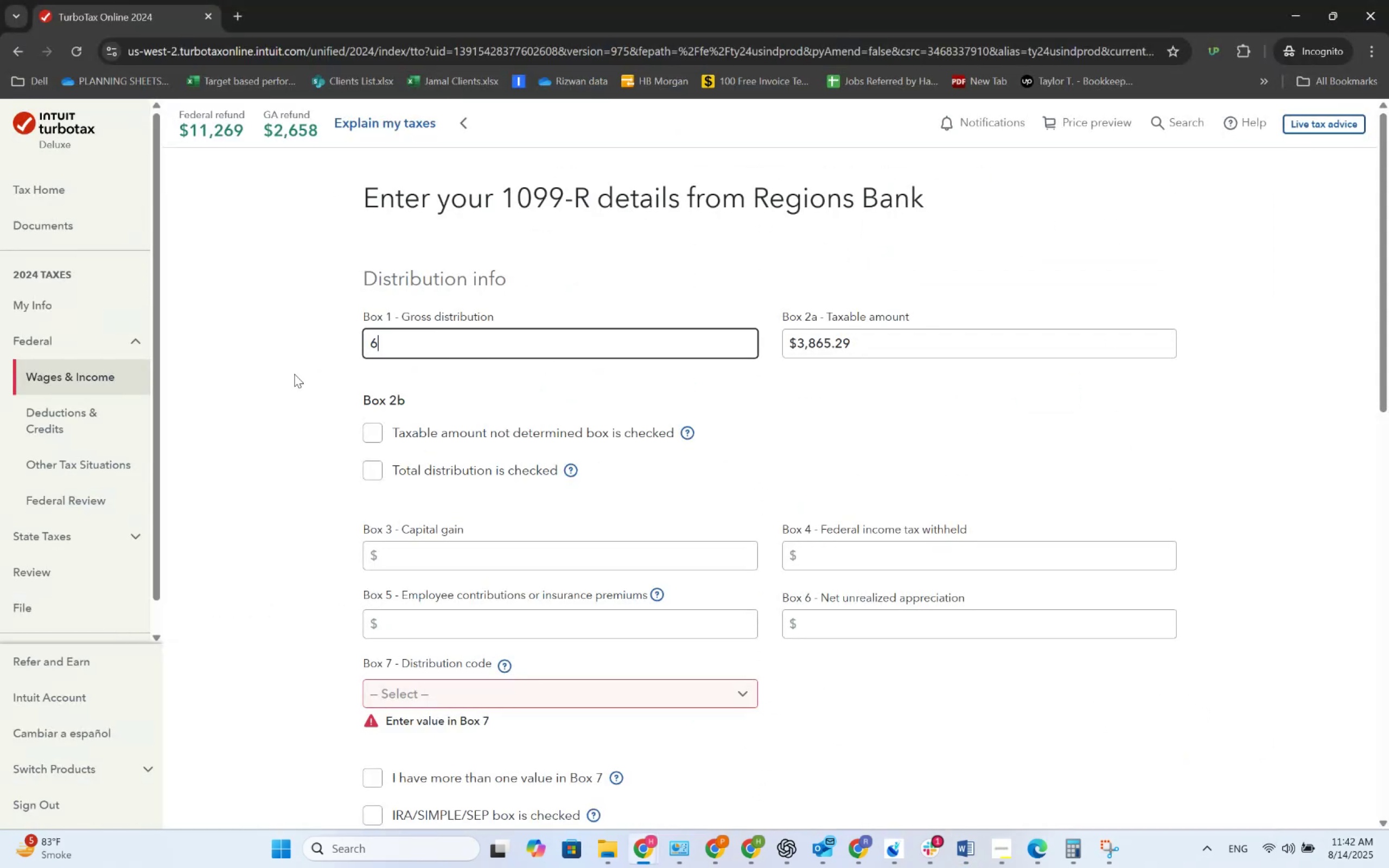 
key(Numpad0)
 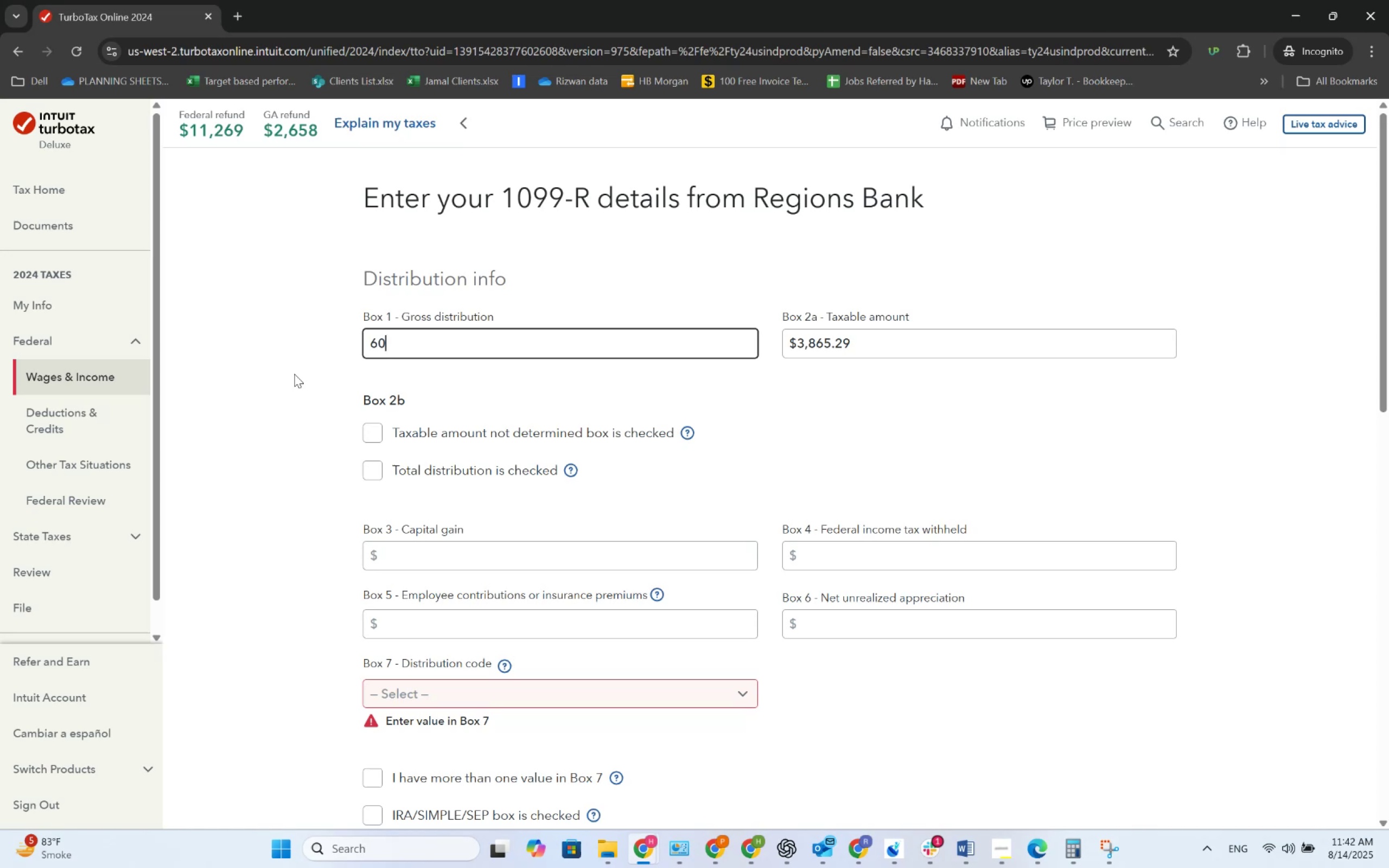 
key(Numpad0)
 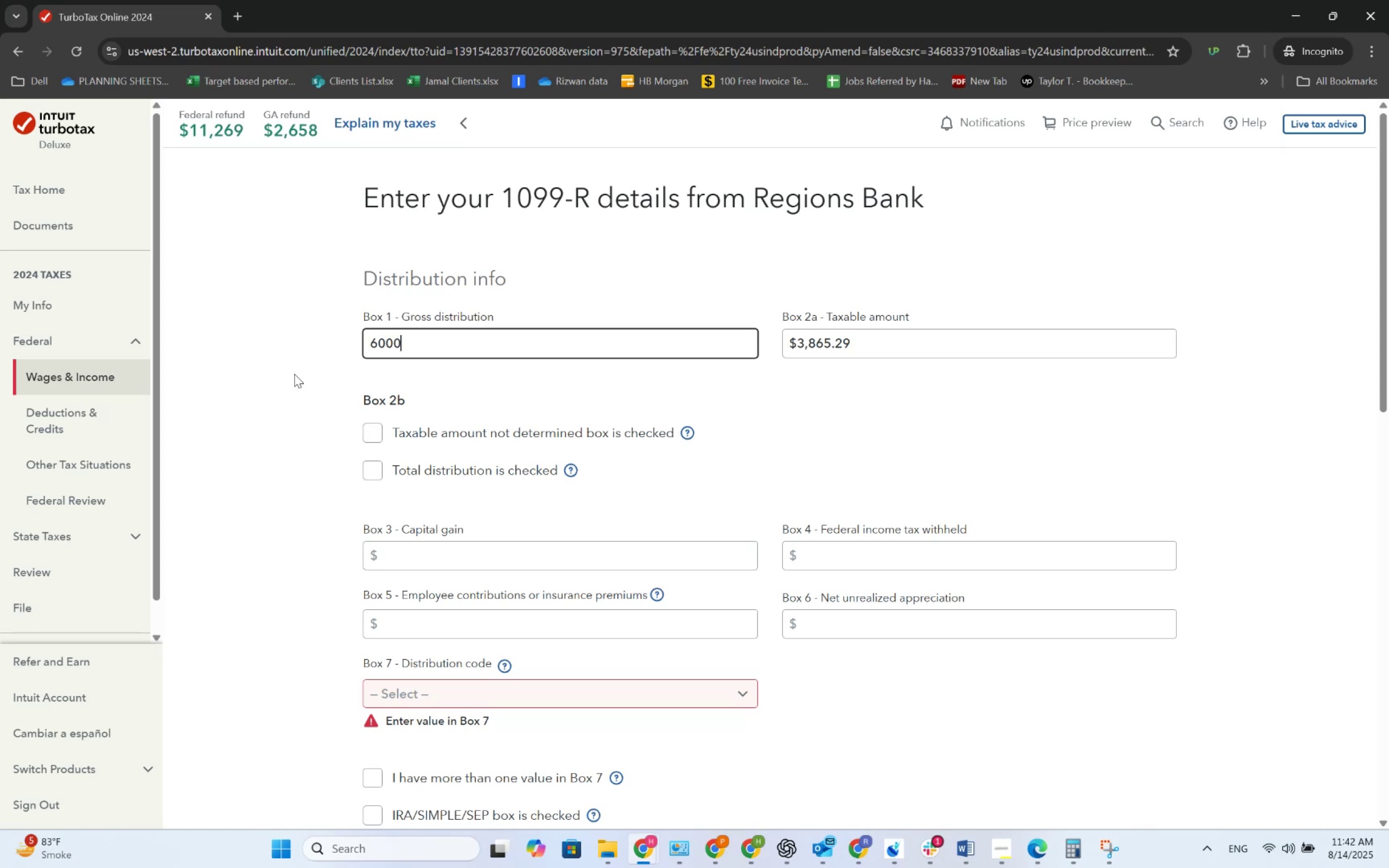 
key(Numpad0)
 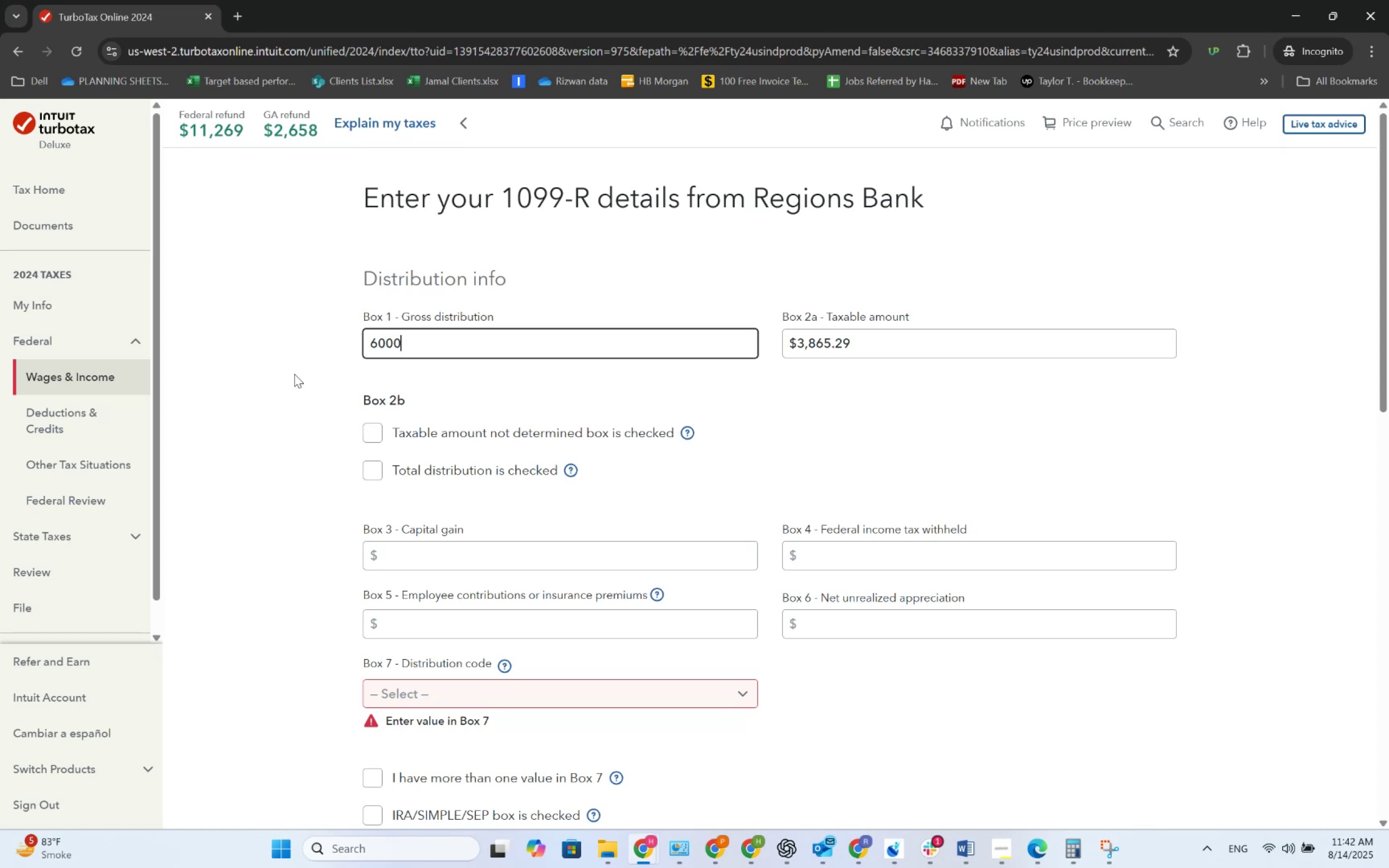 
key(Tab)
 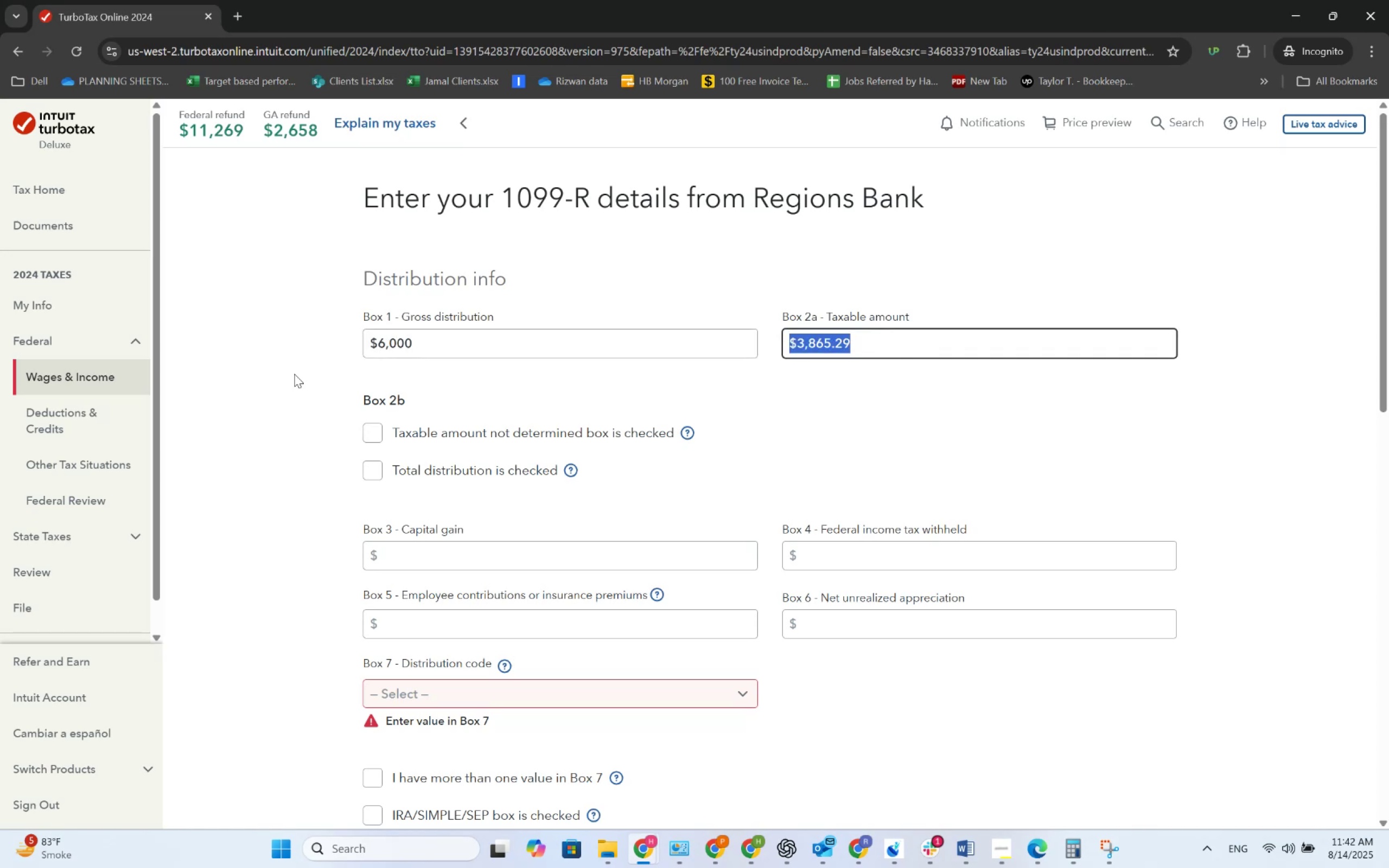 
key(Numpad6)
 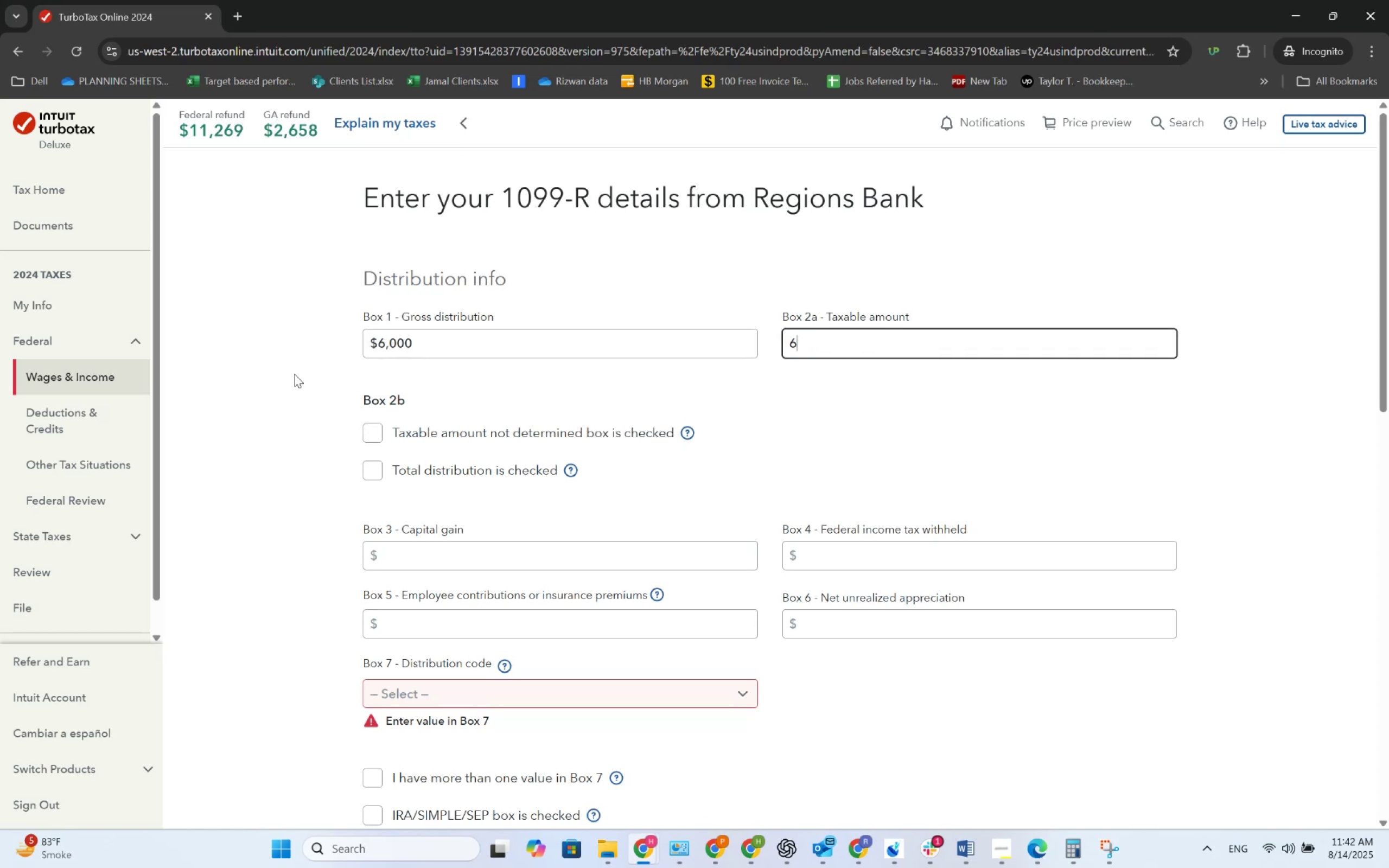 
key(Numpad0)
 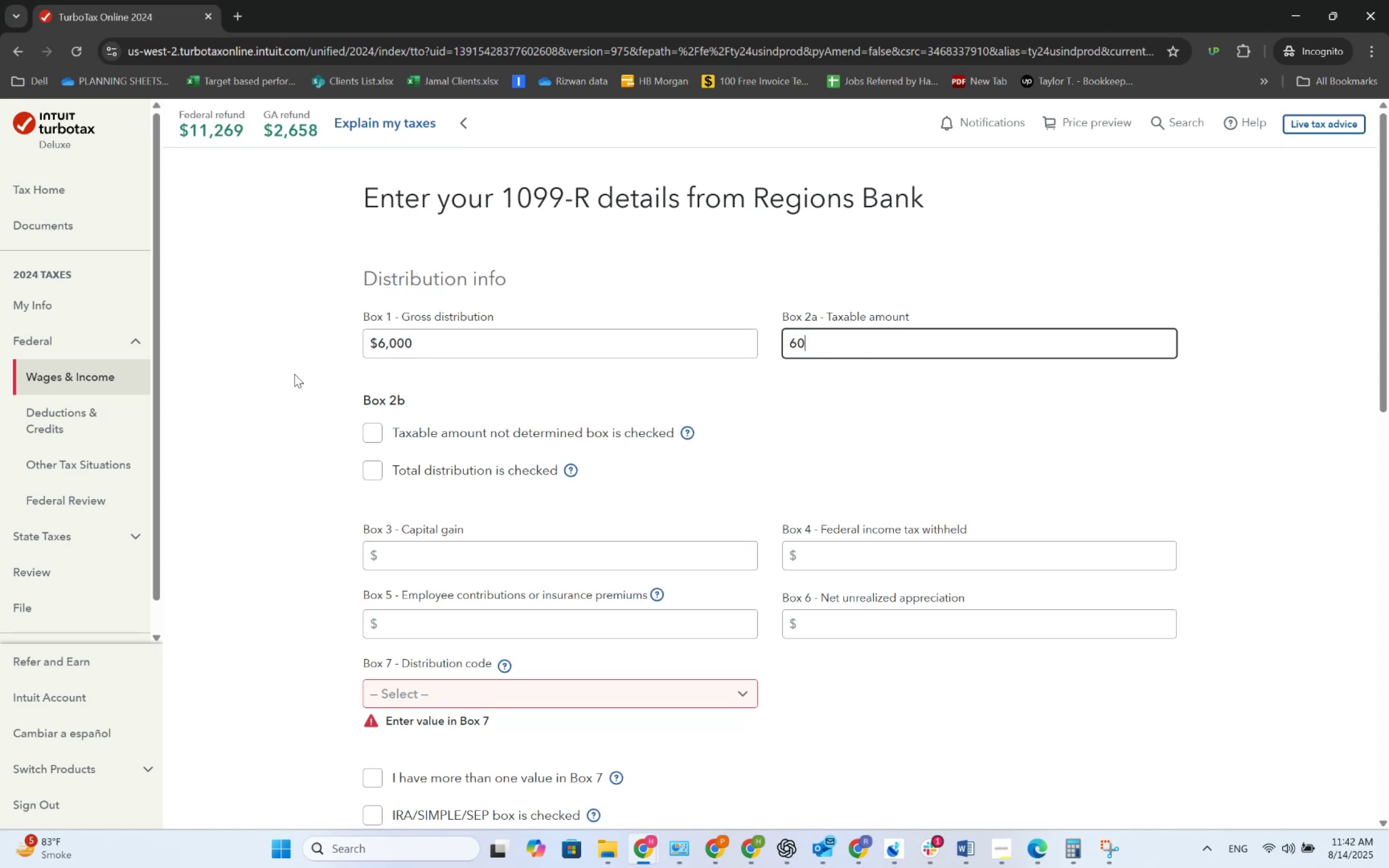 
key(Numpad0)
 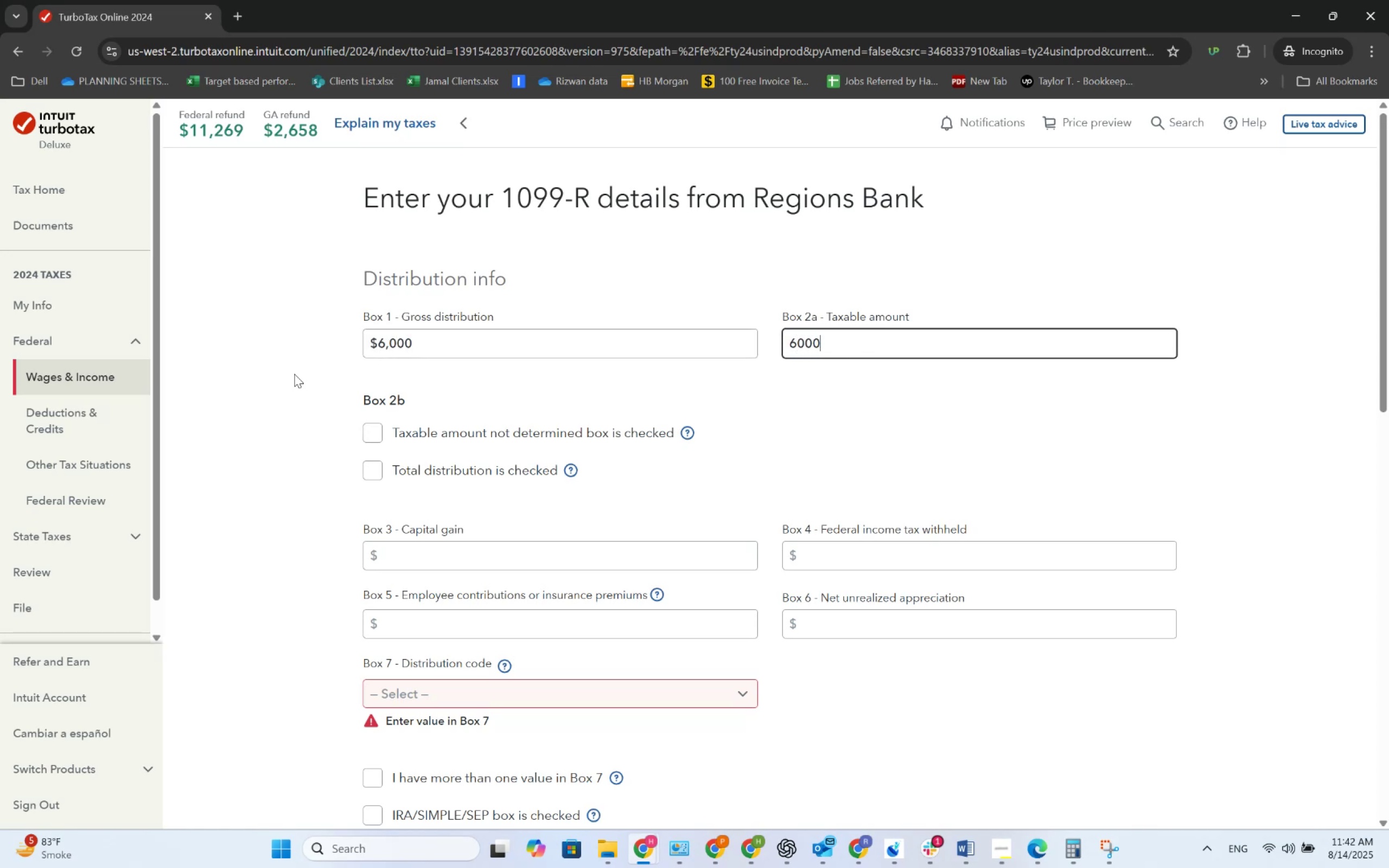 
key(Numpad0)
 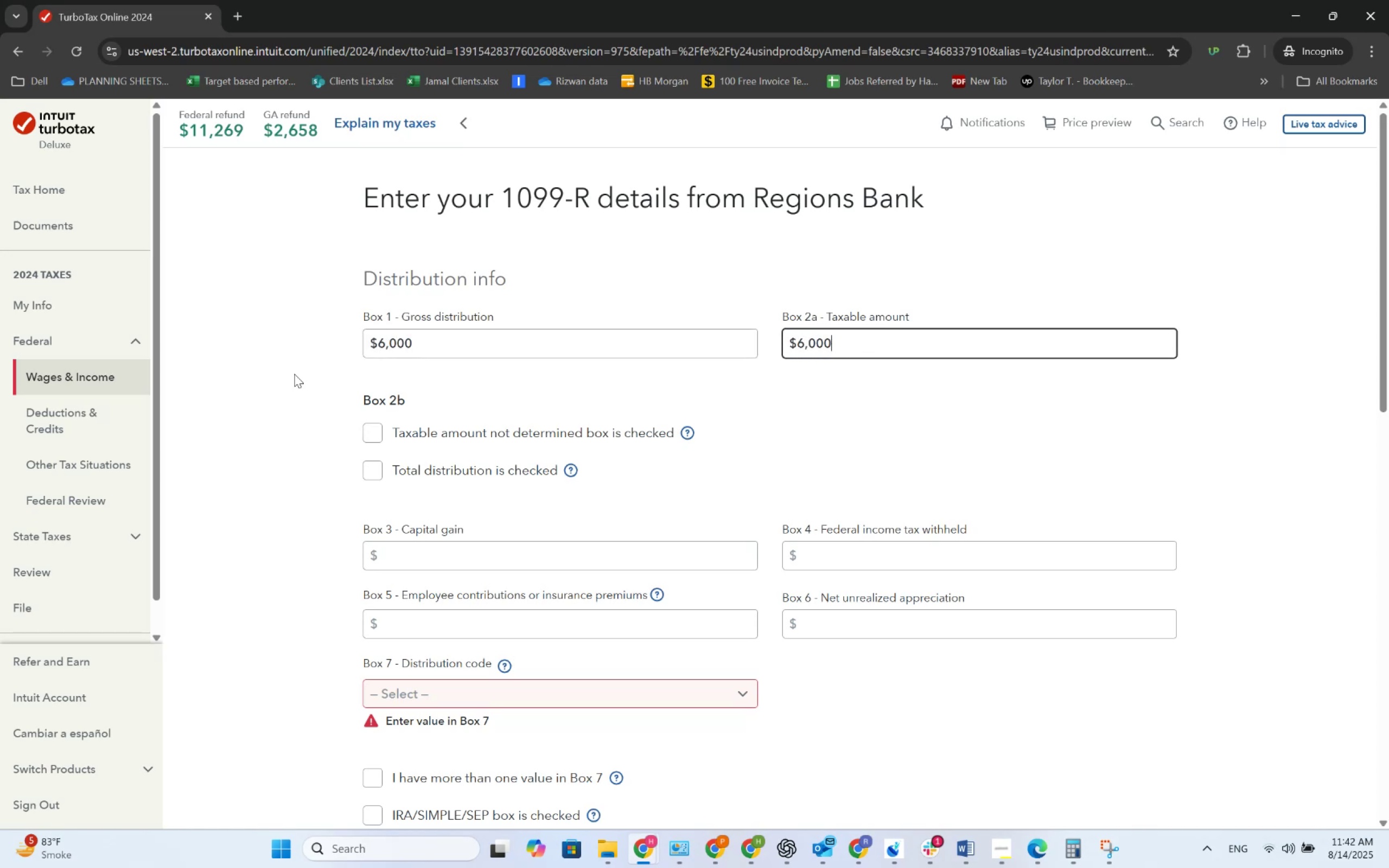 
key(Alt+AltLeft)
 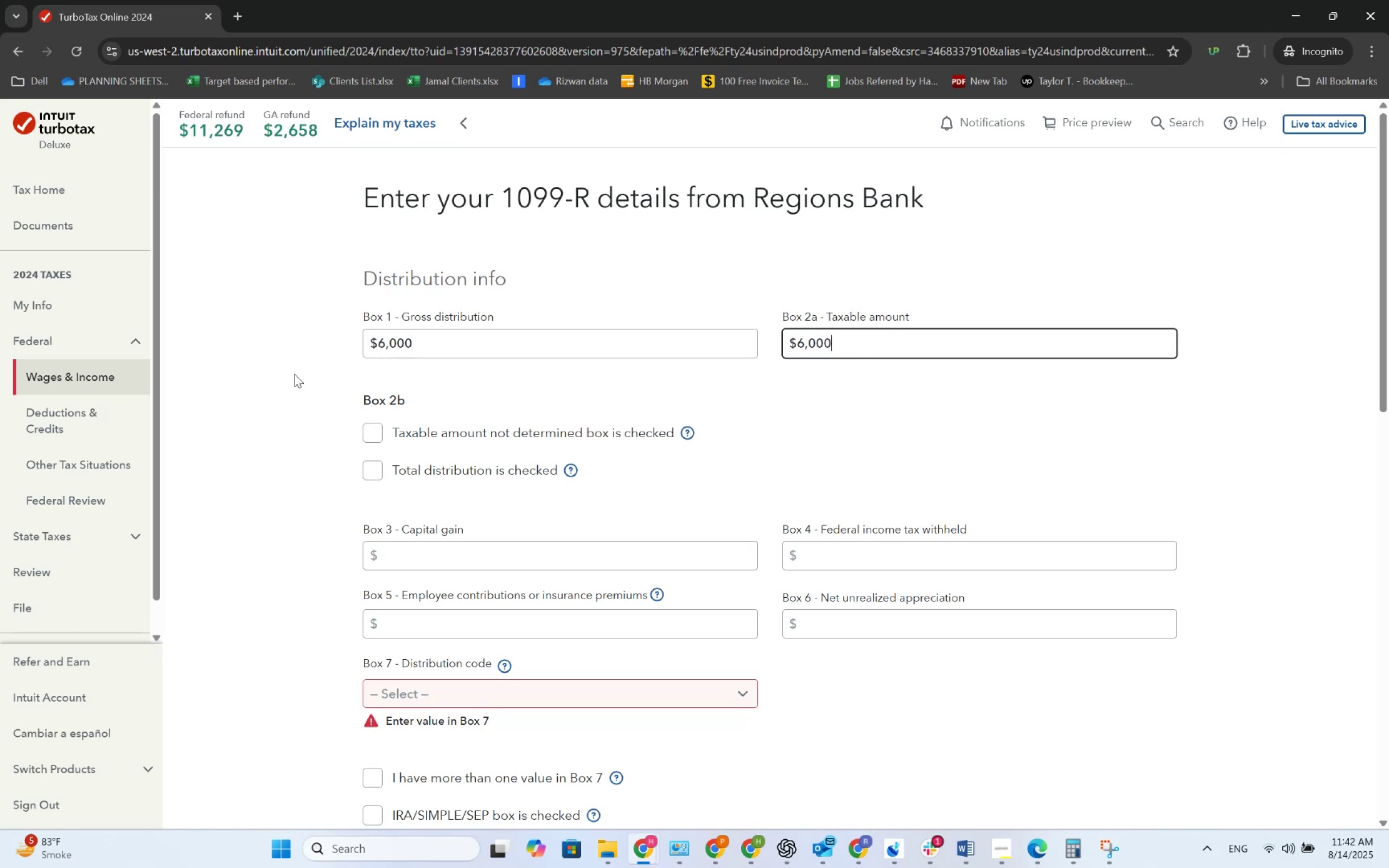 
key(Alt+Tab)
 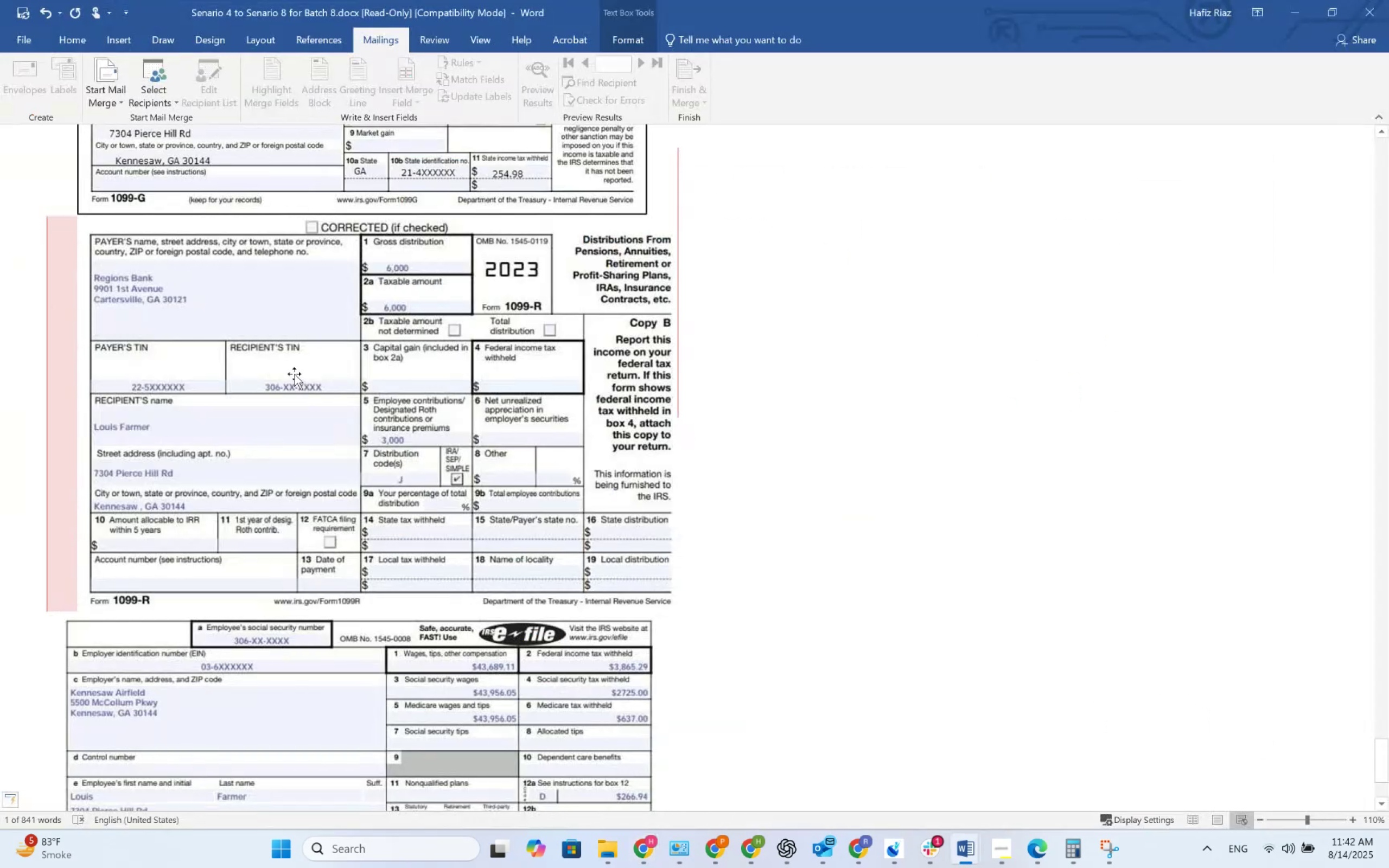 
key(Alt+AltLeft)
 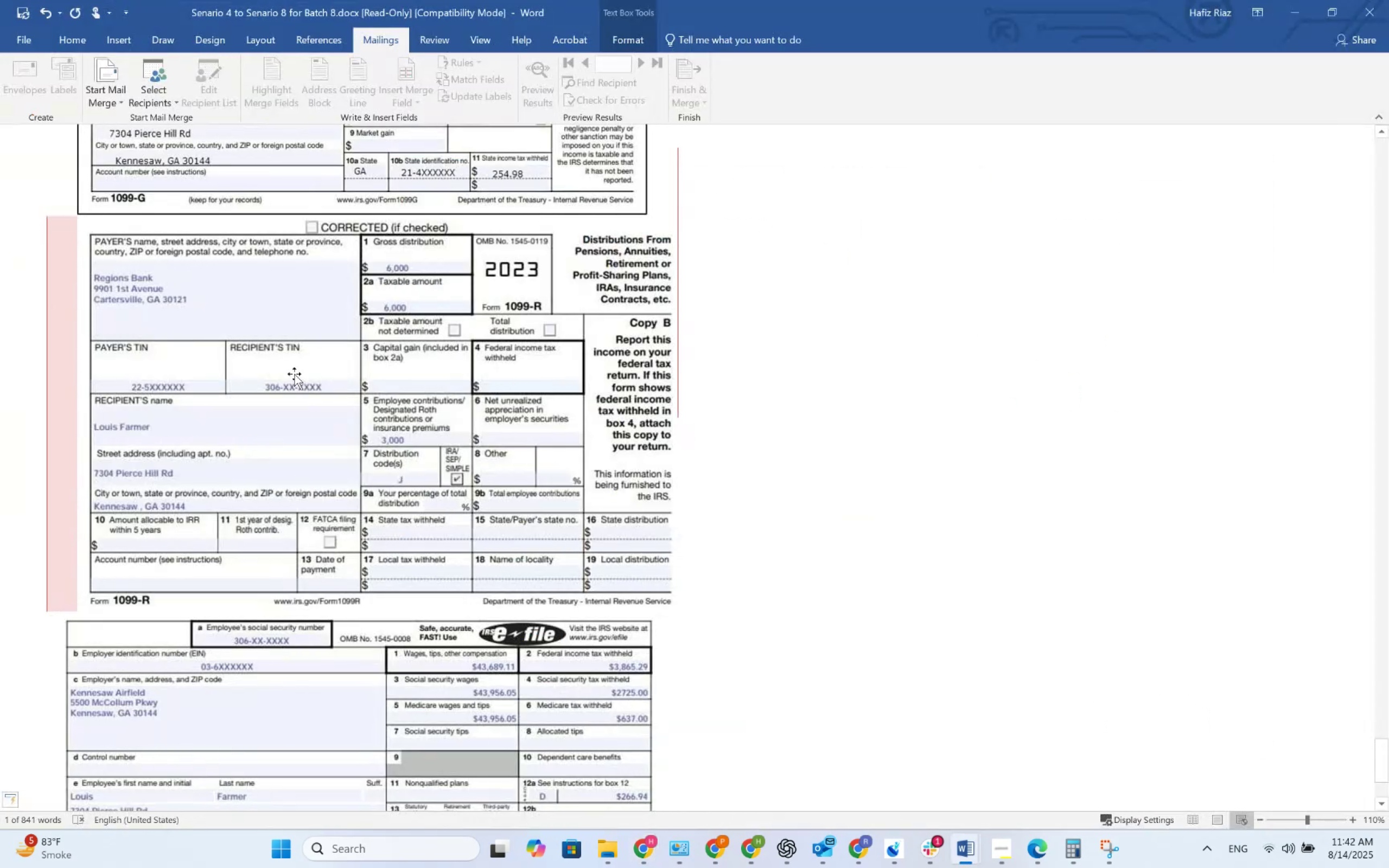 
key(Alt+Tab)
 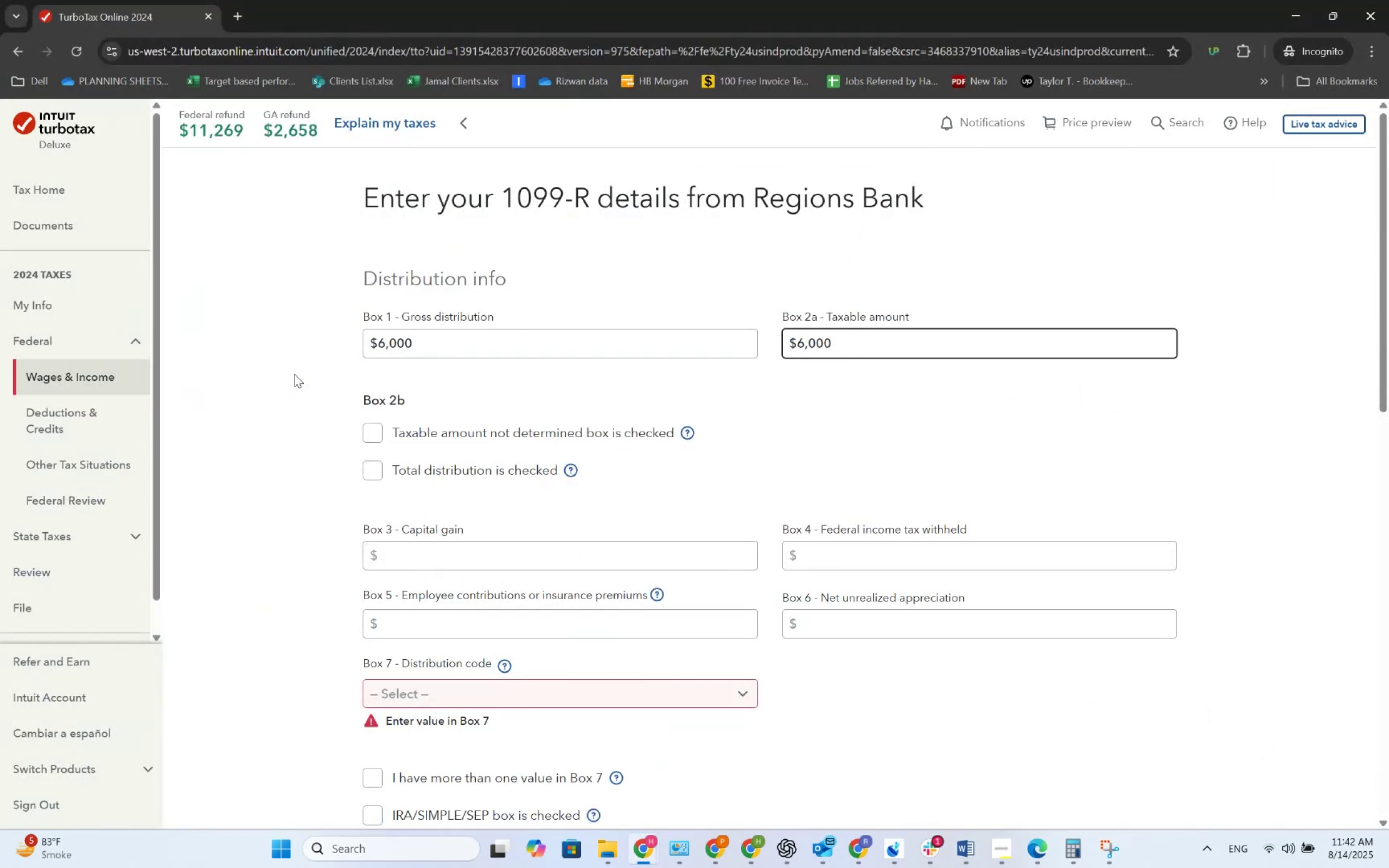 
key(Alt+AltLeft)
 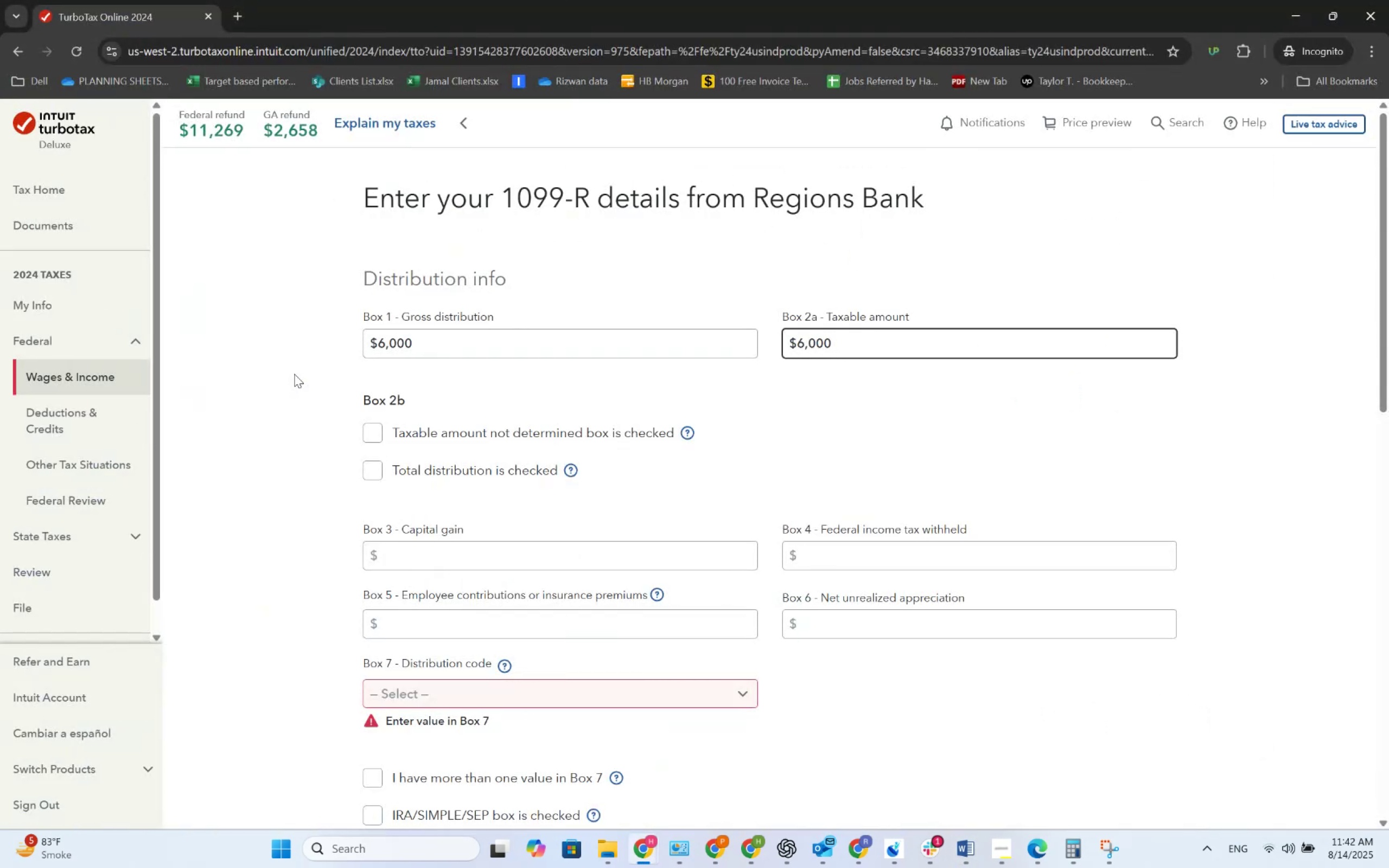 
key(Alt+Tab)
 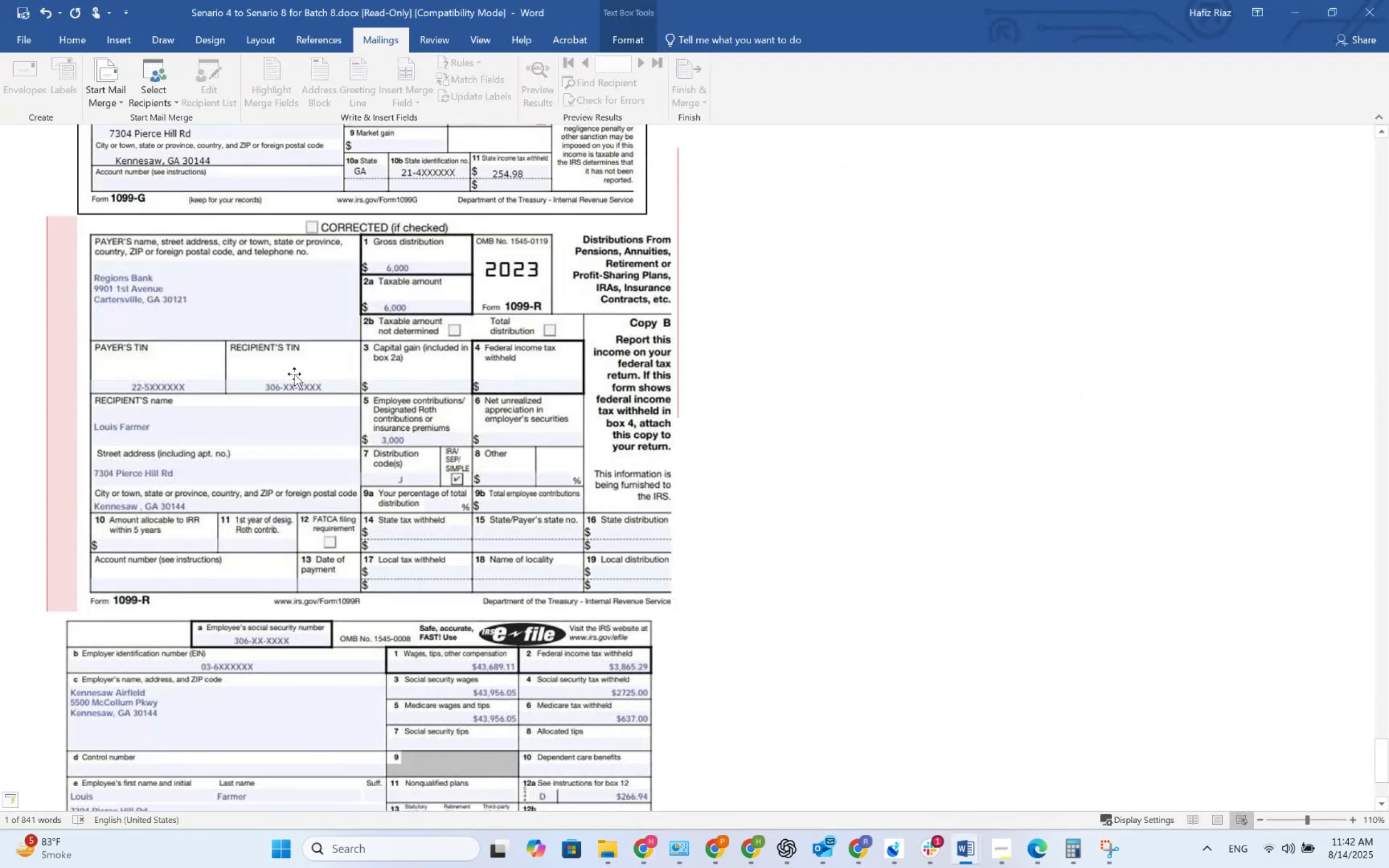 
key(Alt+AltLeft)
 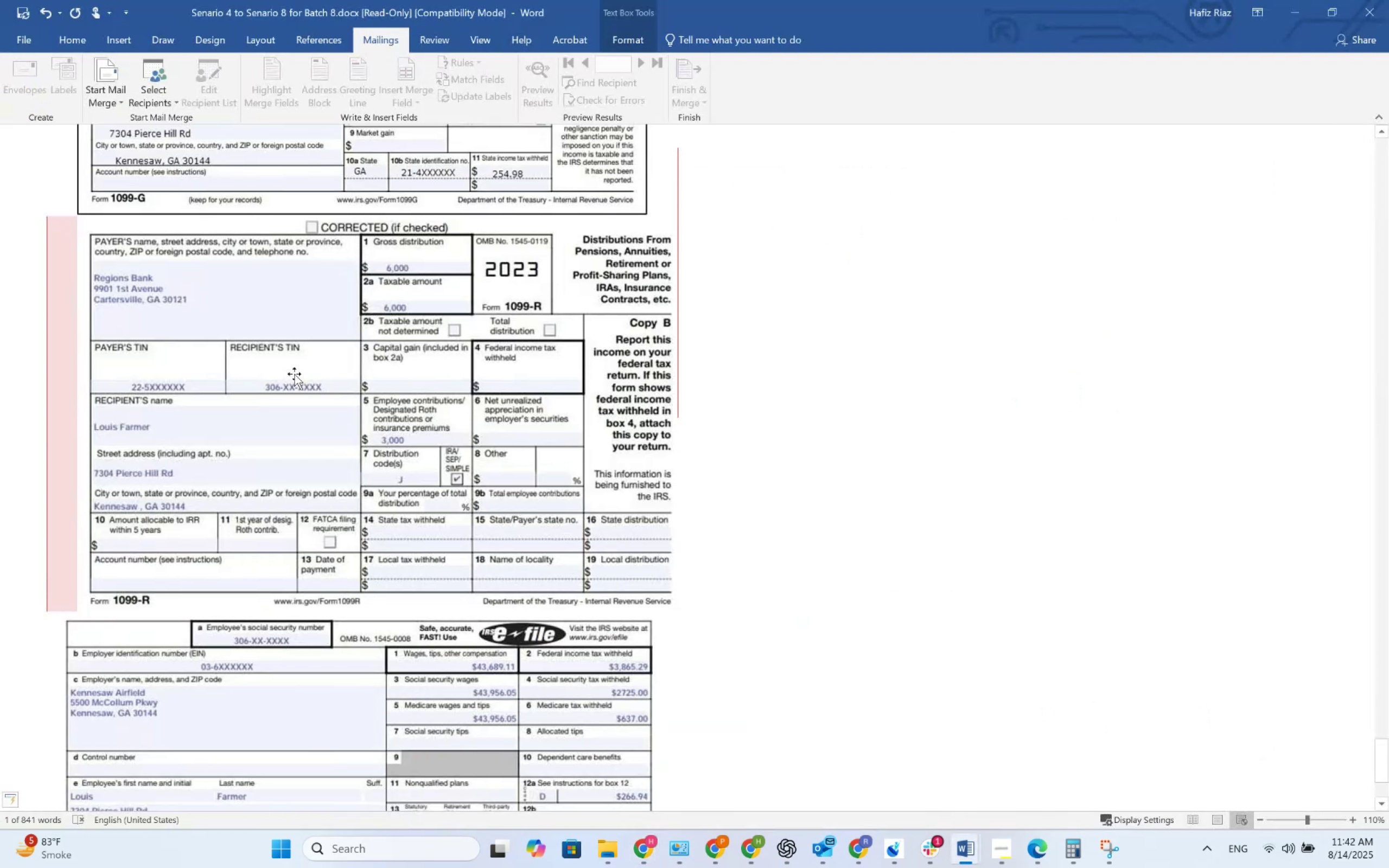 
key(Alt+Tab)
 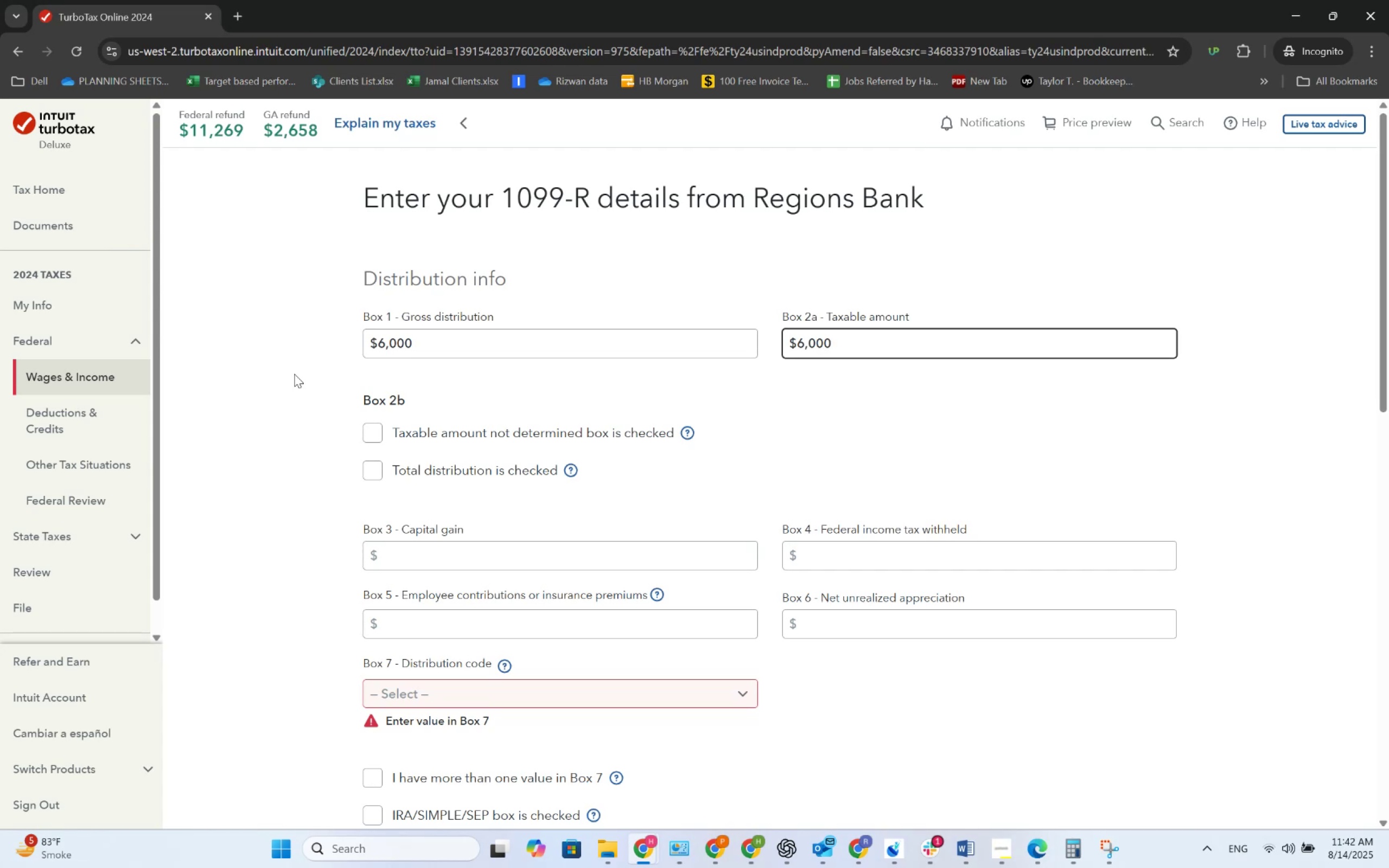 
wait(5.45)
 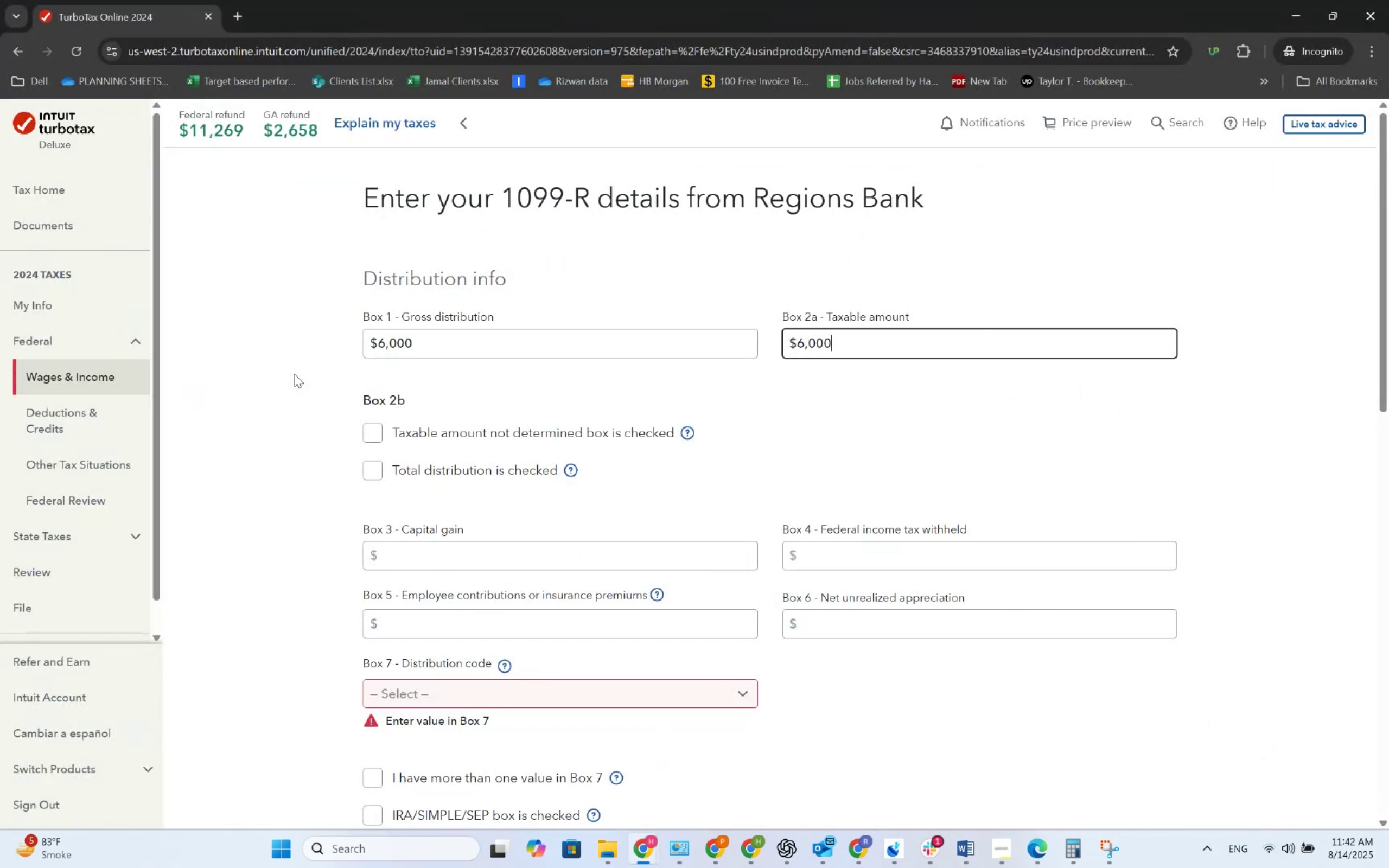 
key(Alt+AltLeft)
 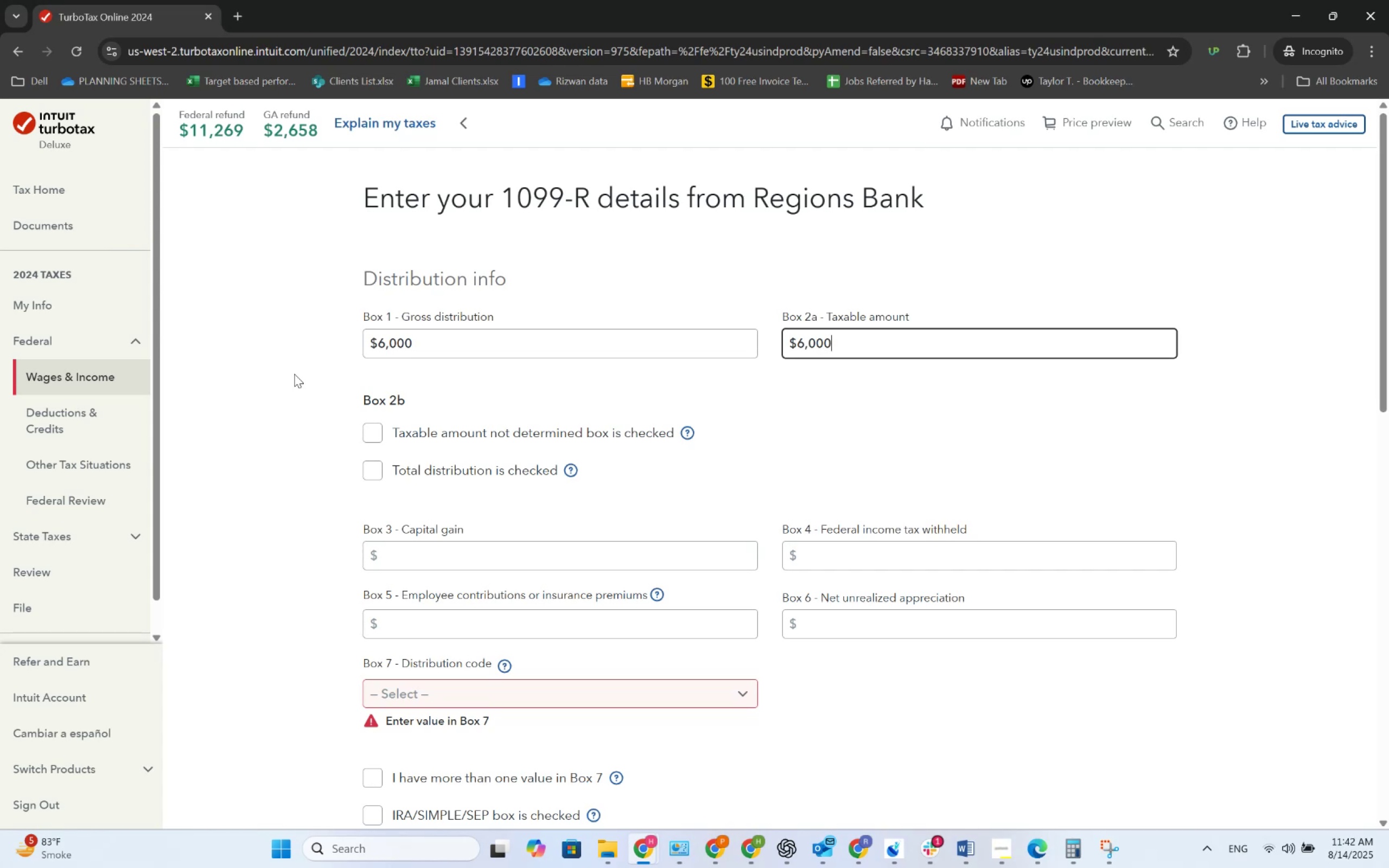 
key(Alt+Tab)
 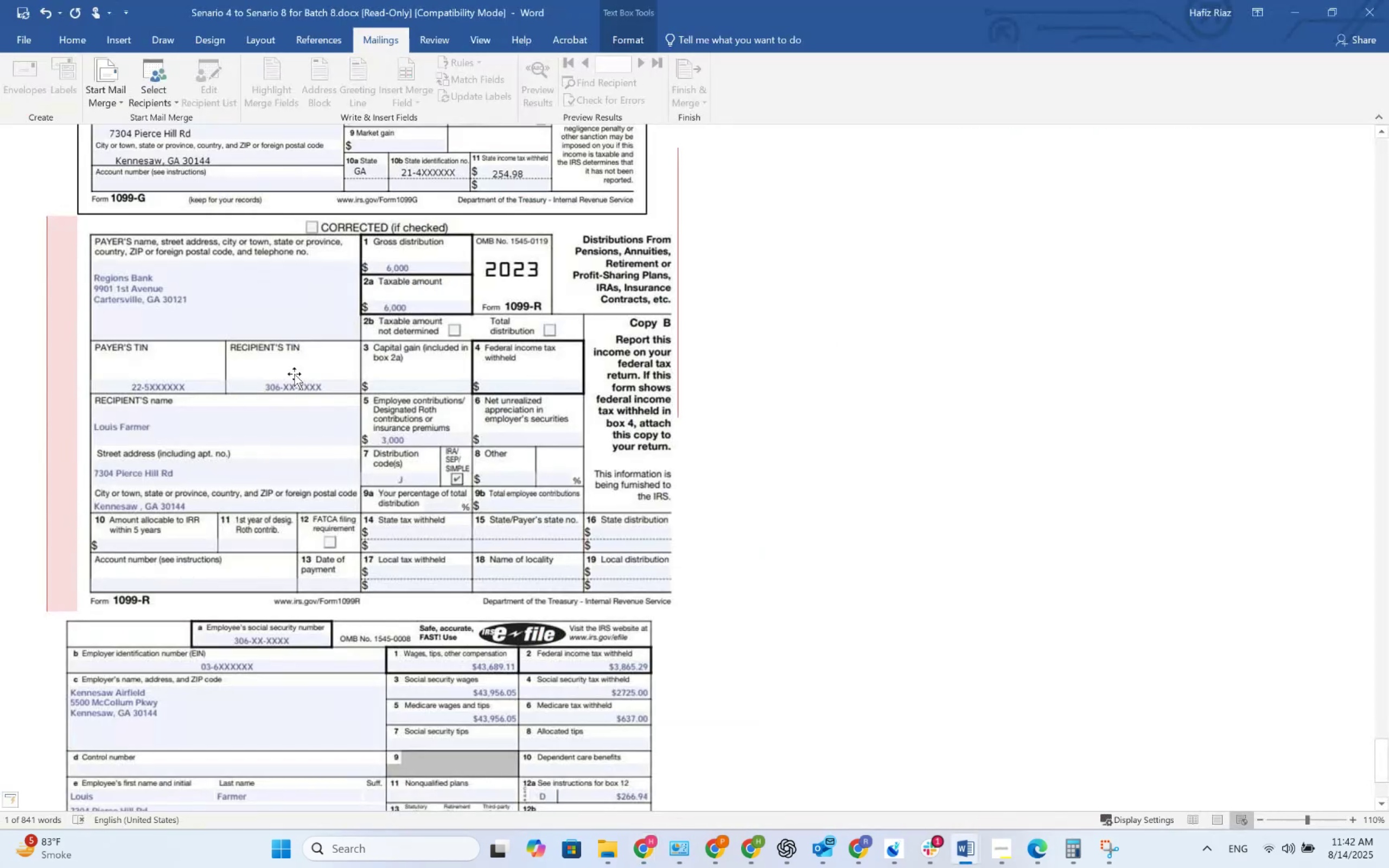 
key(Alt+AltLeft)
 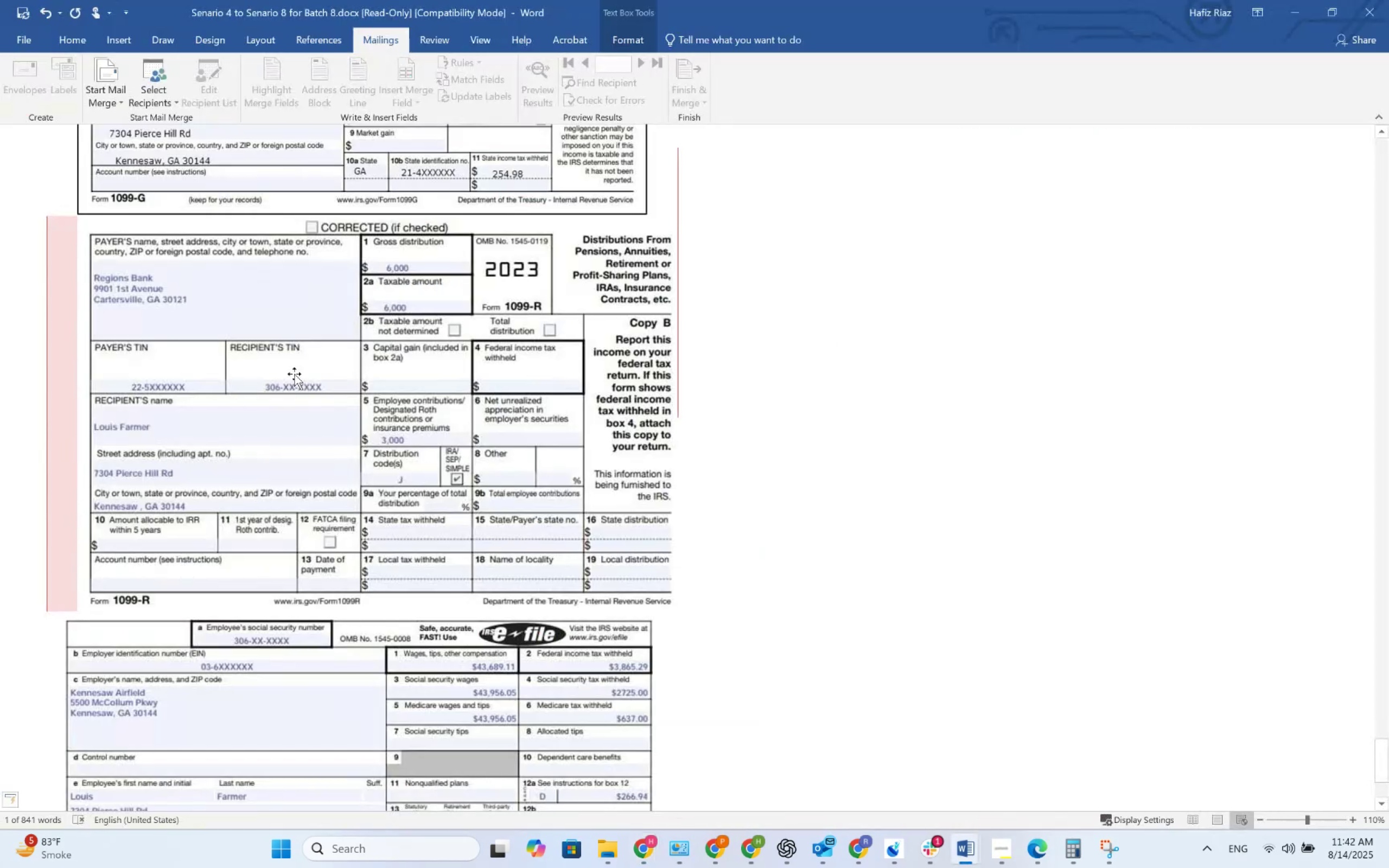 
key(Alt+Tab)
 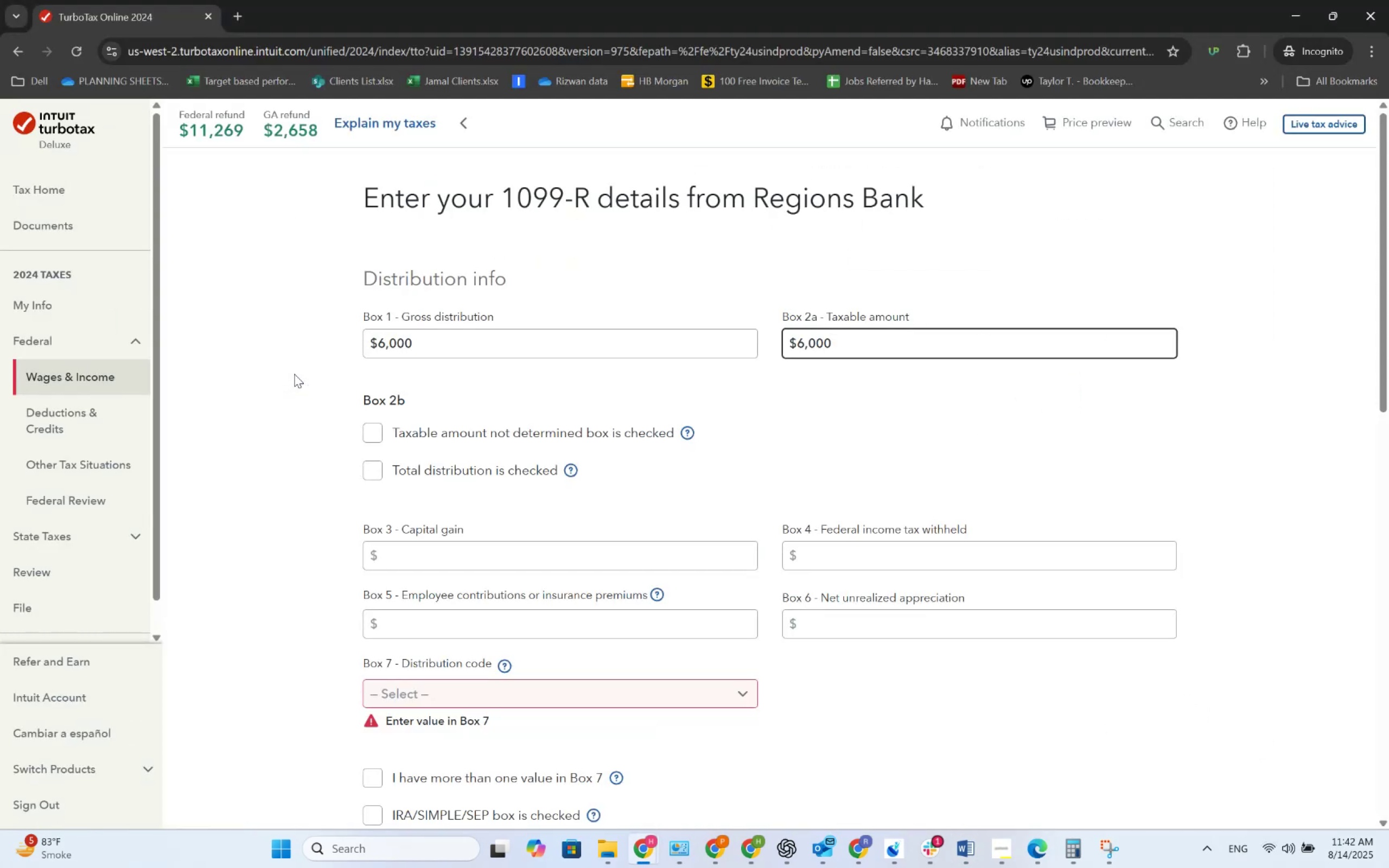 
key(Alt+AltLeft)
 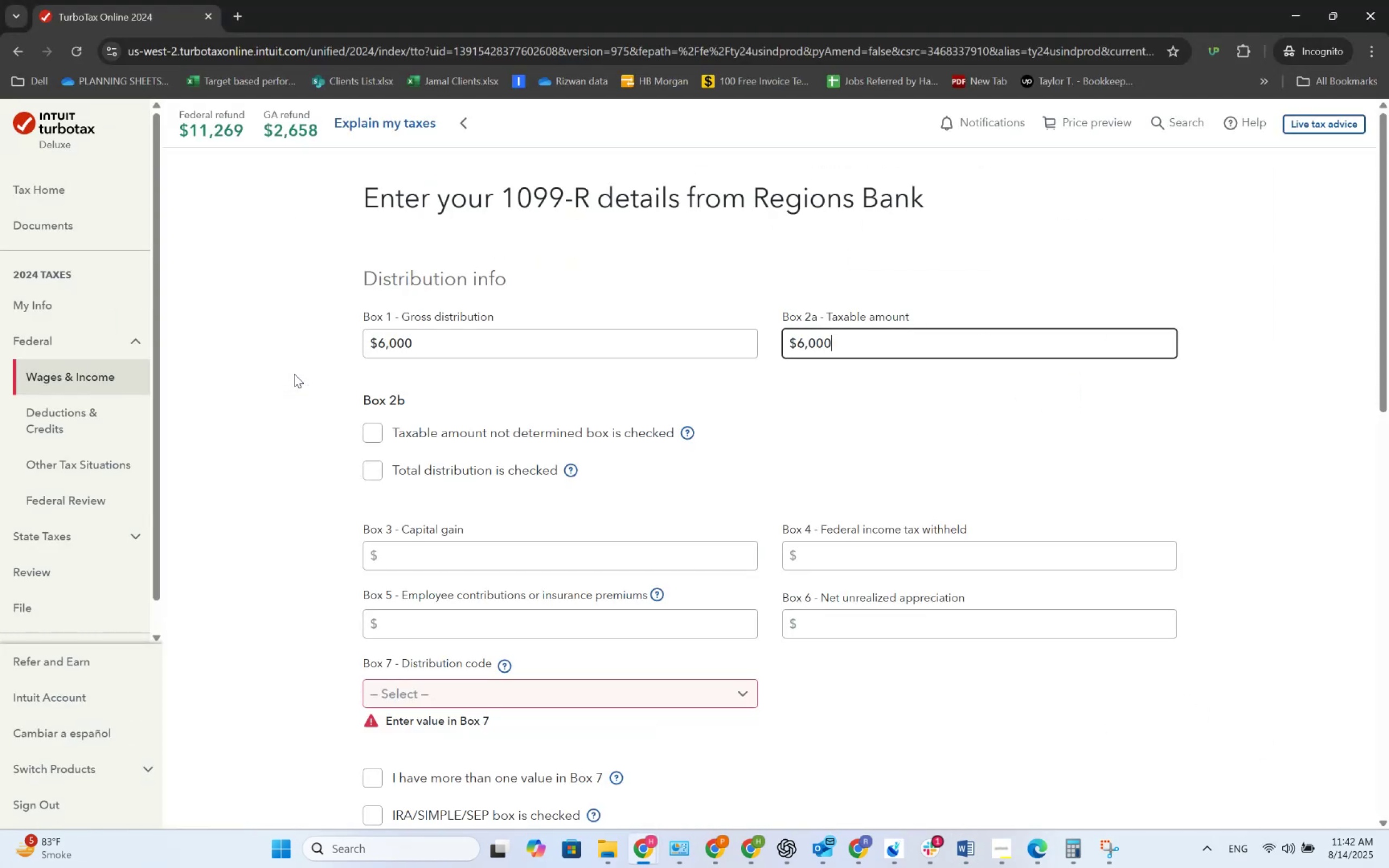 
key(Alt+Tab)
 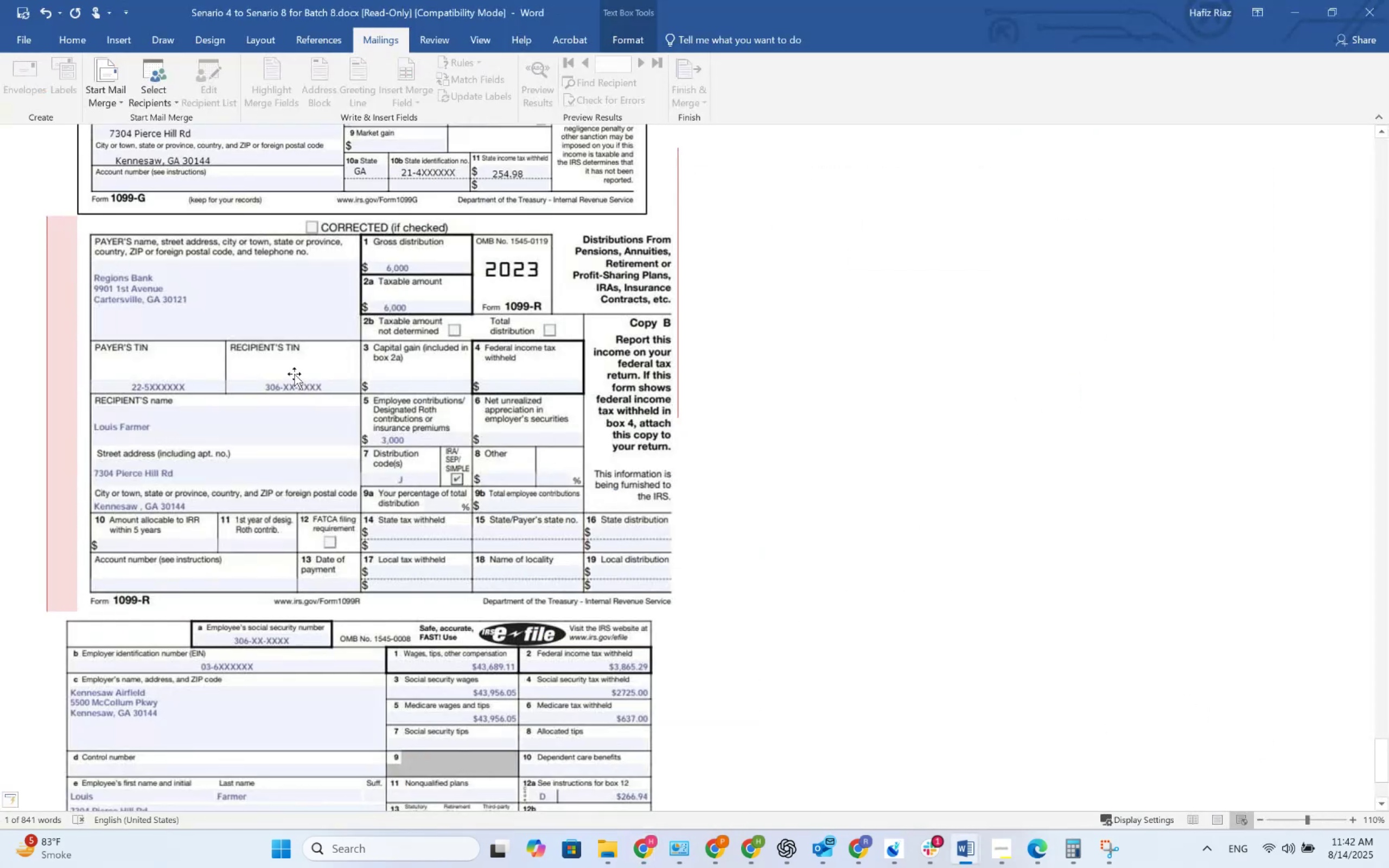 
key(Alt+AltLeft)
 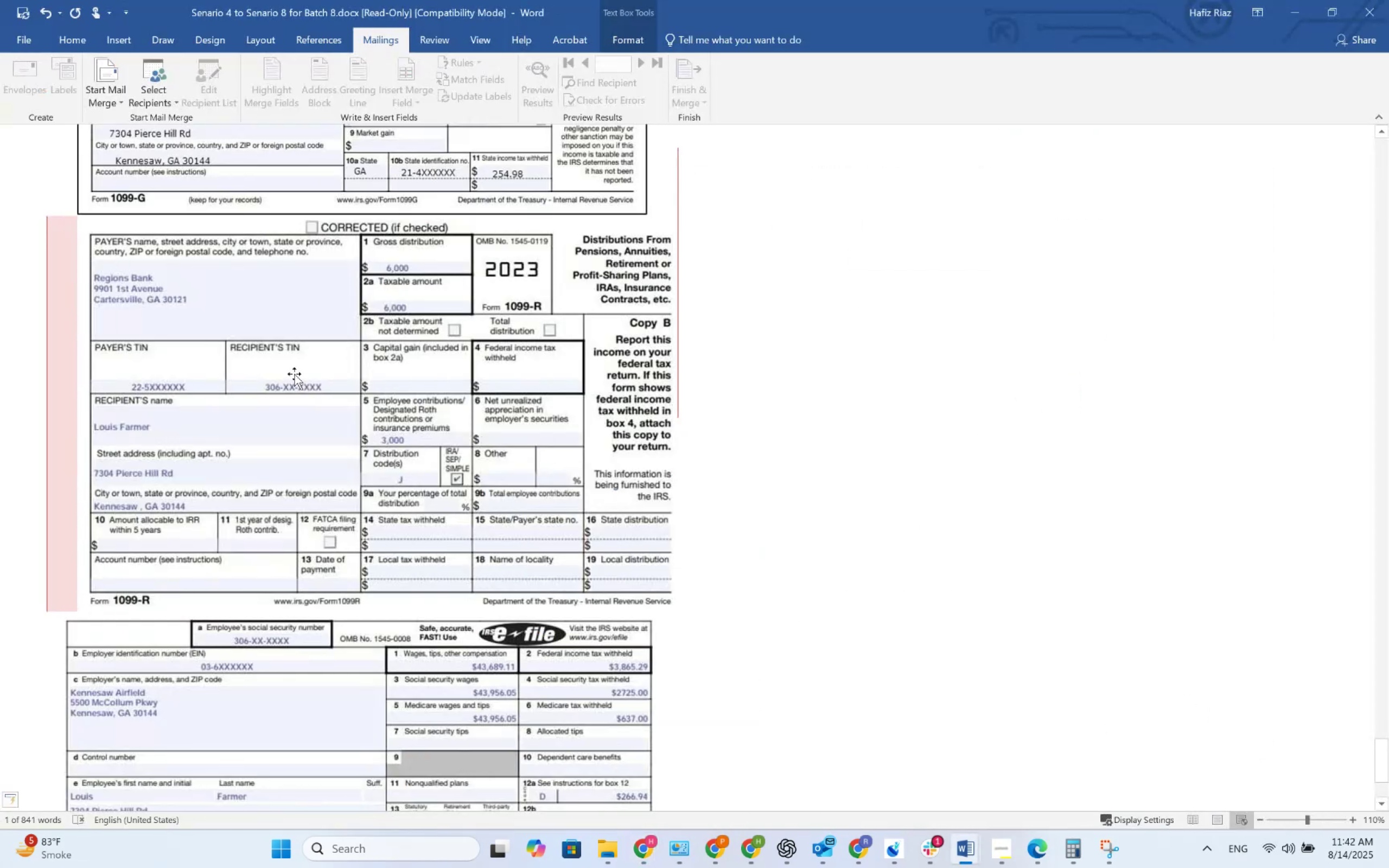 
key(Alt+Tab)
 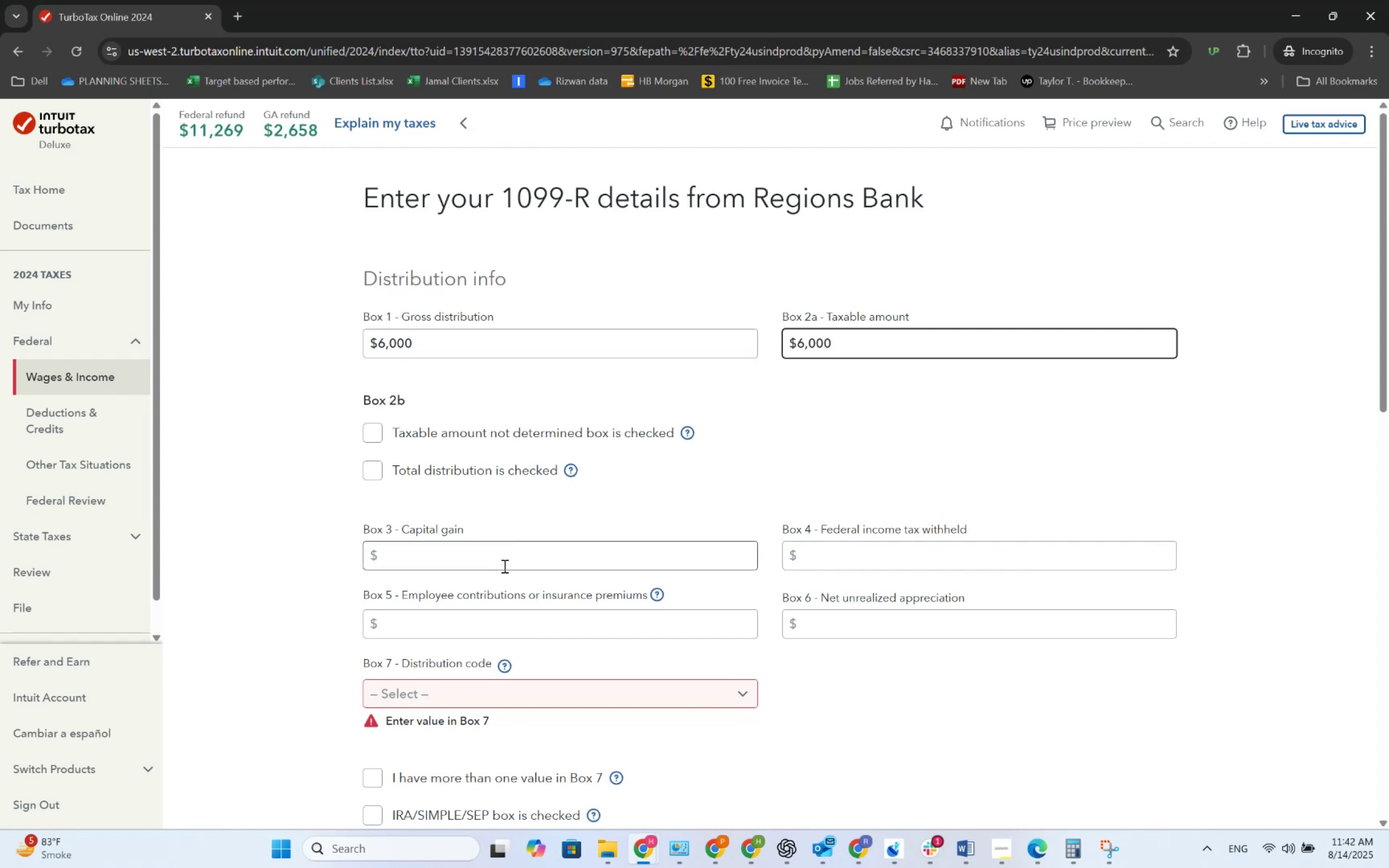 
left_click([504, 634])
 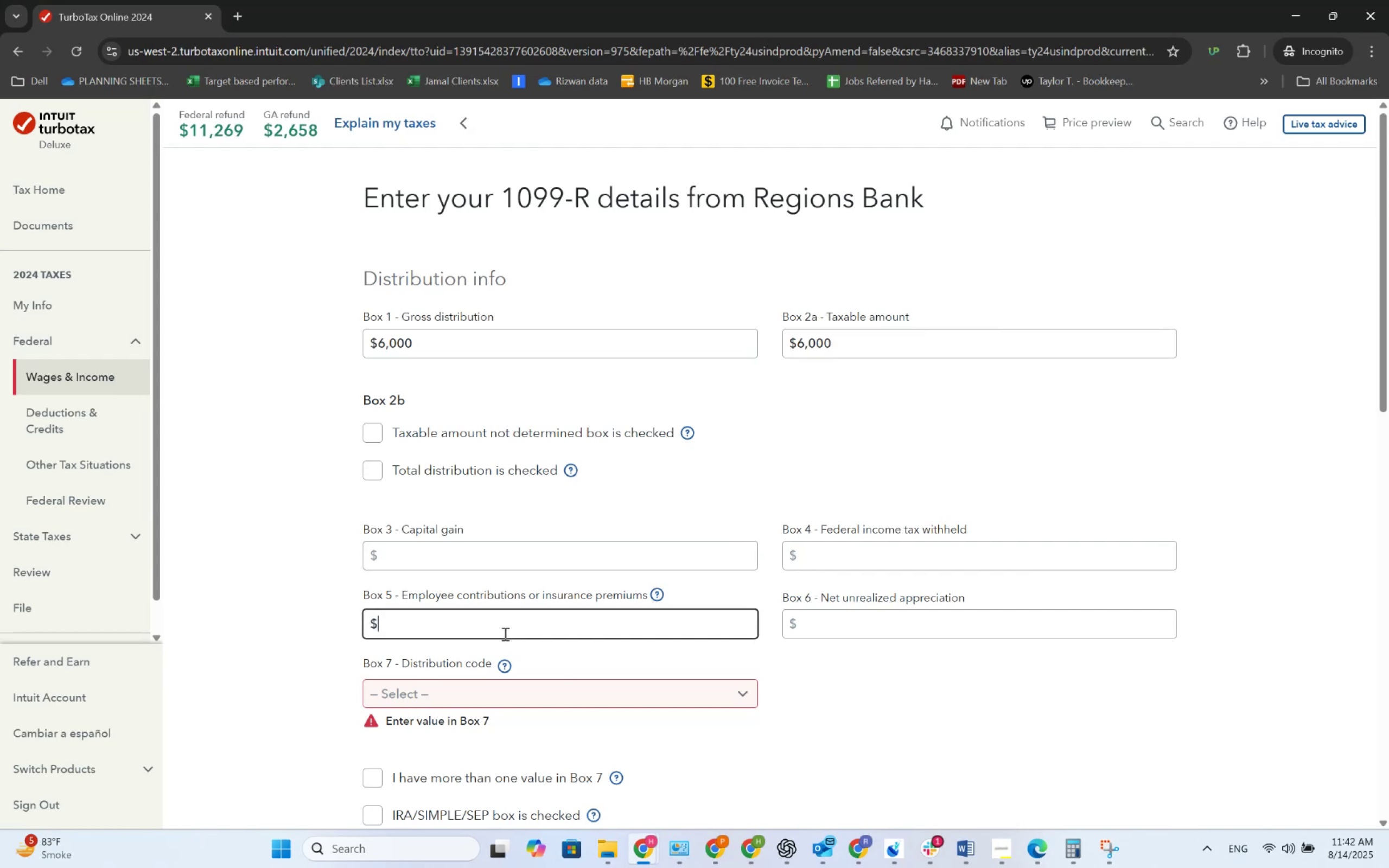 
key(Alt+AltLeft)
 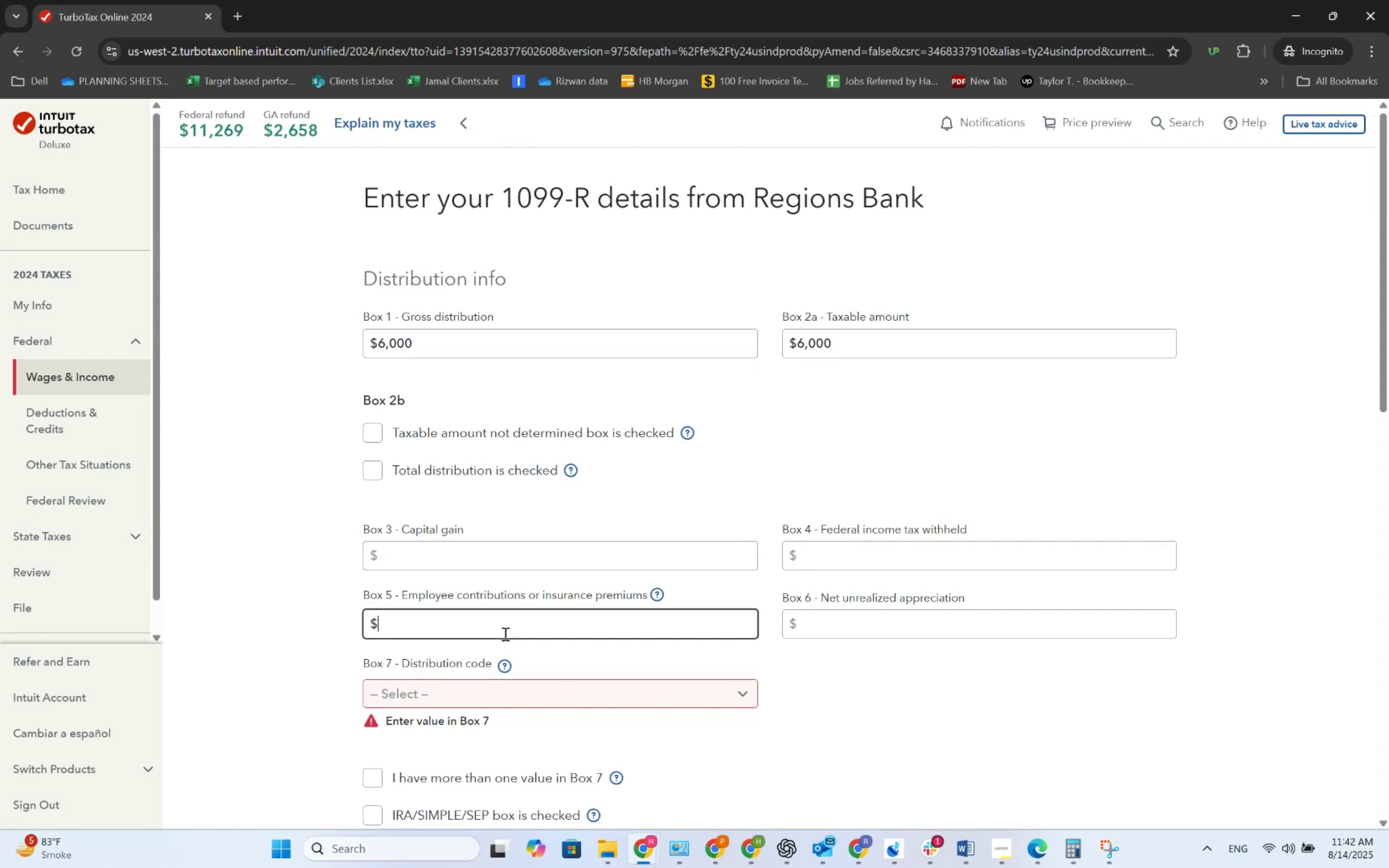 
key(Alt+Tab)
 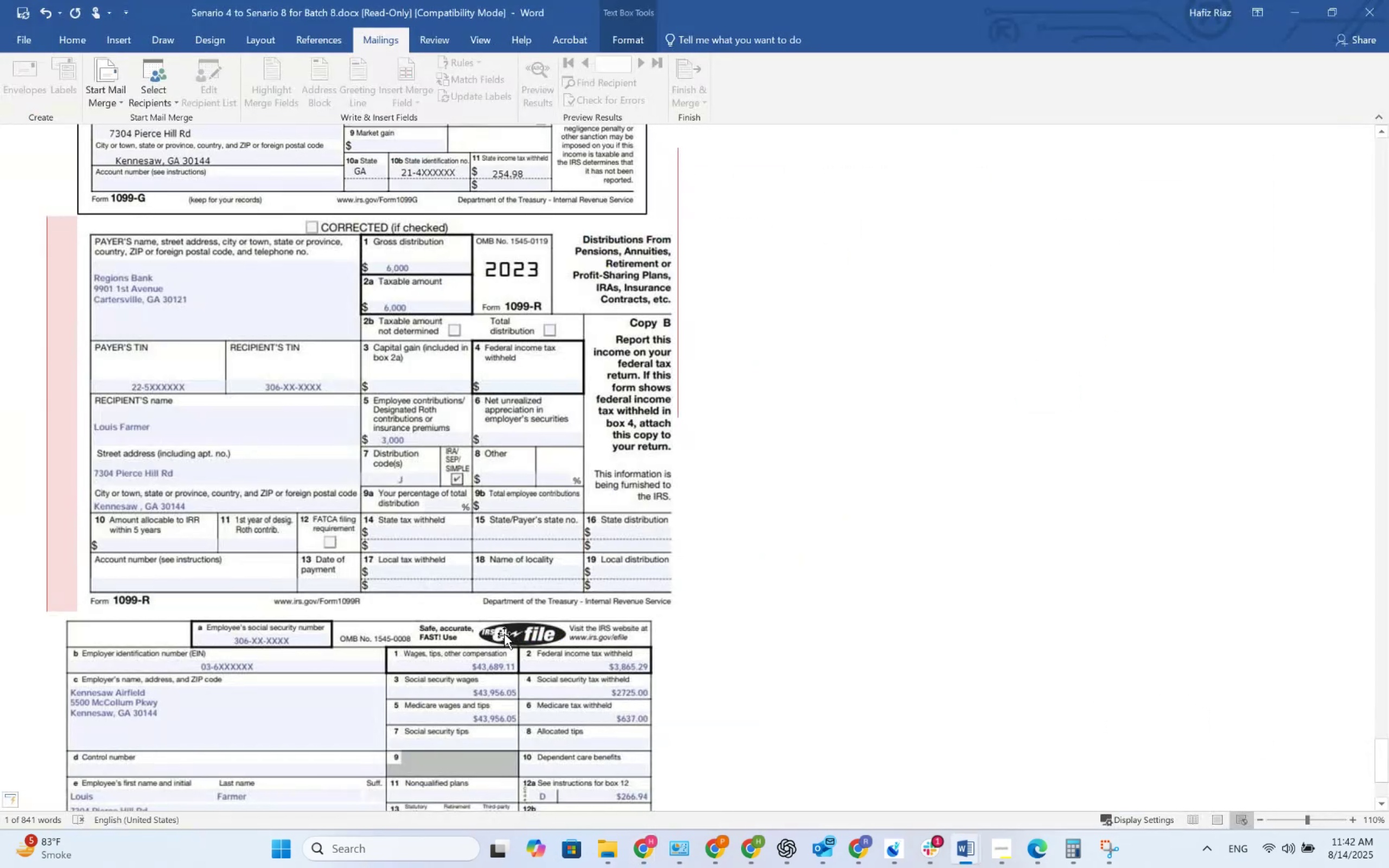 
key(Numpad3)
 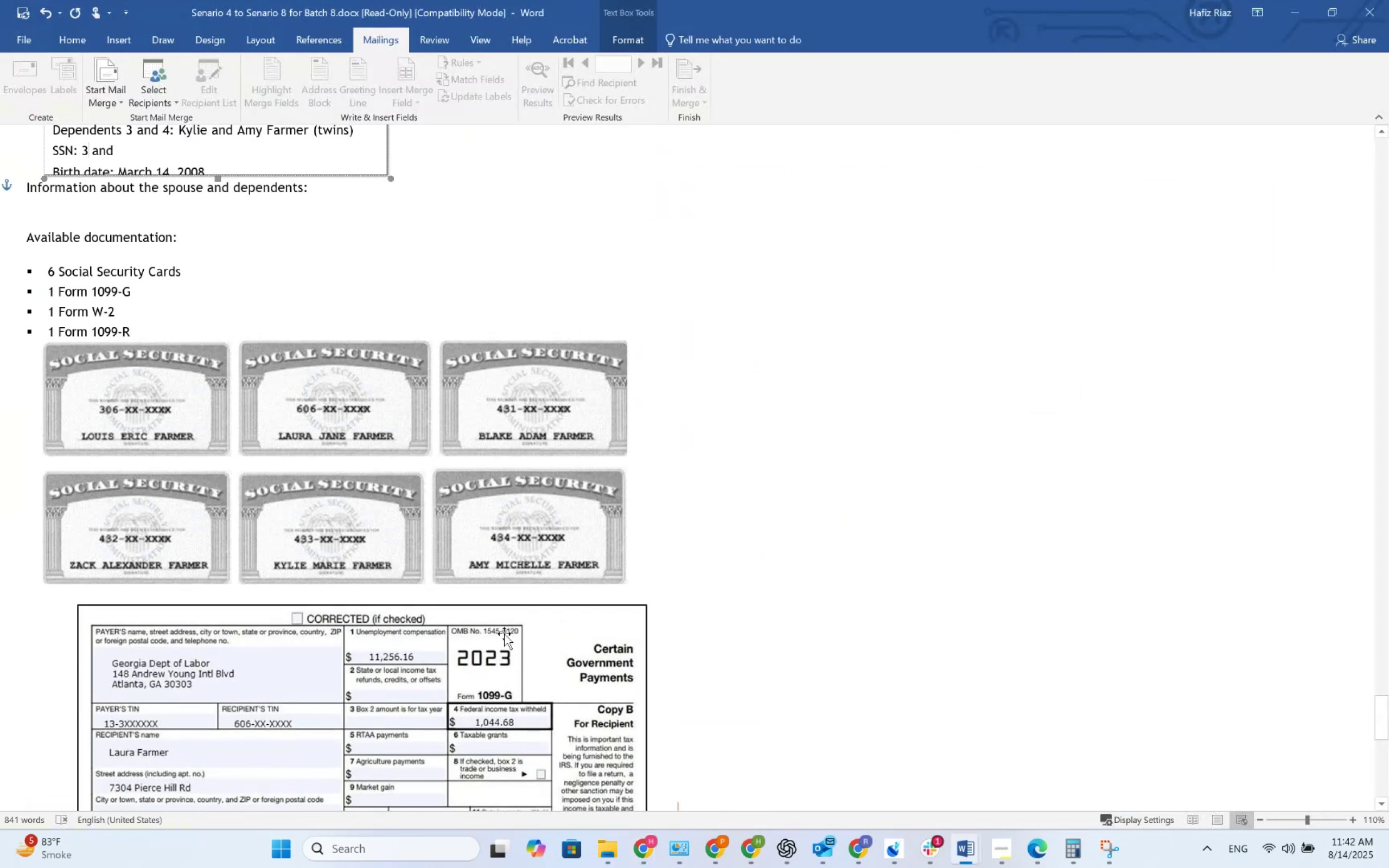 
scroll: coordinate [524, 536], scroll_direction: down, amount: 9.0
 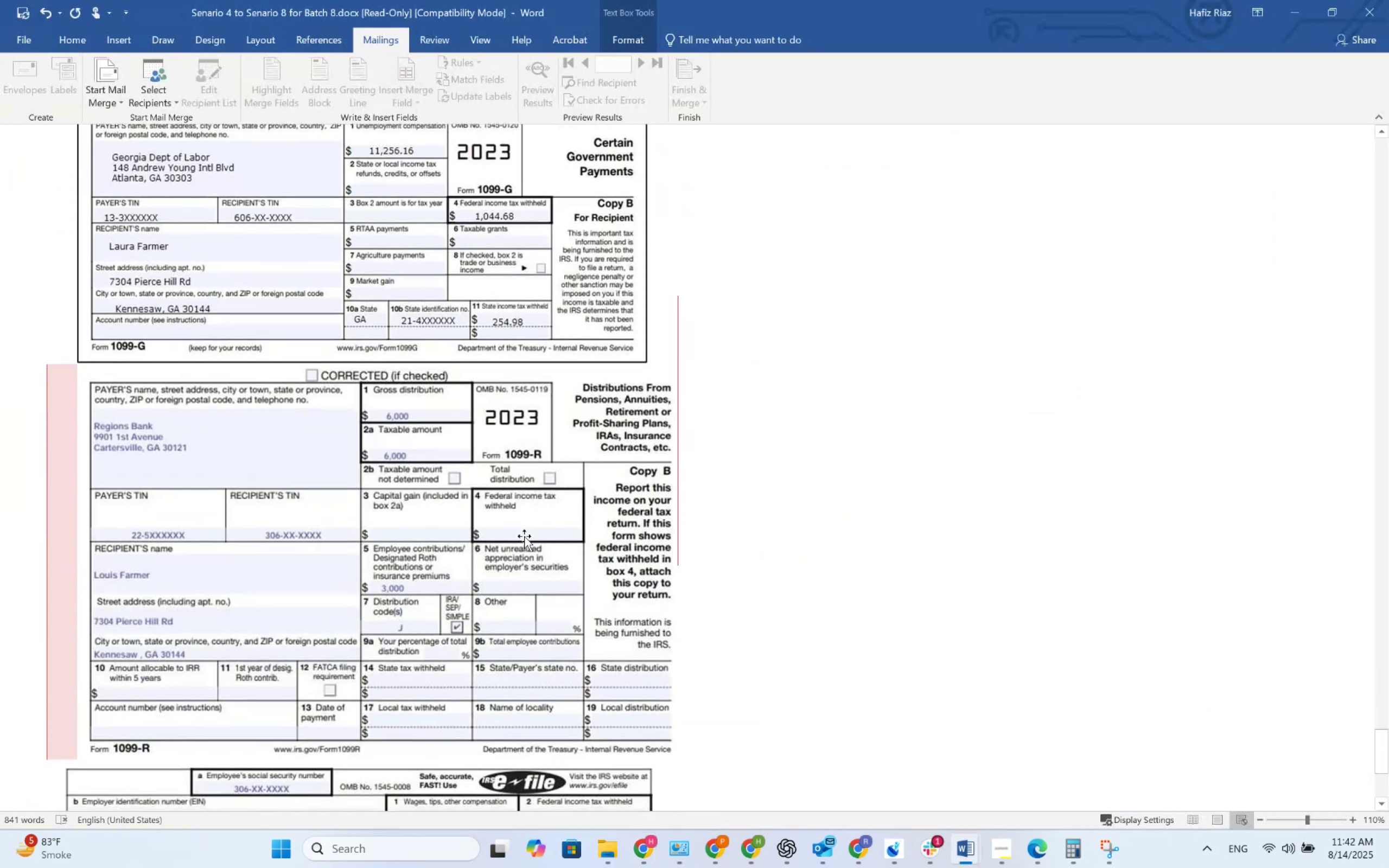 
key(Alt+AltLeft)
 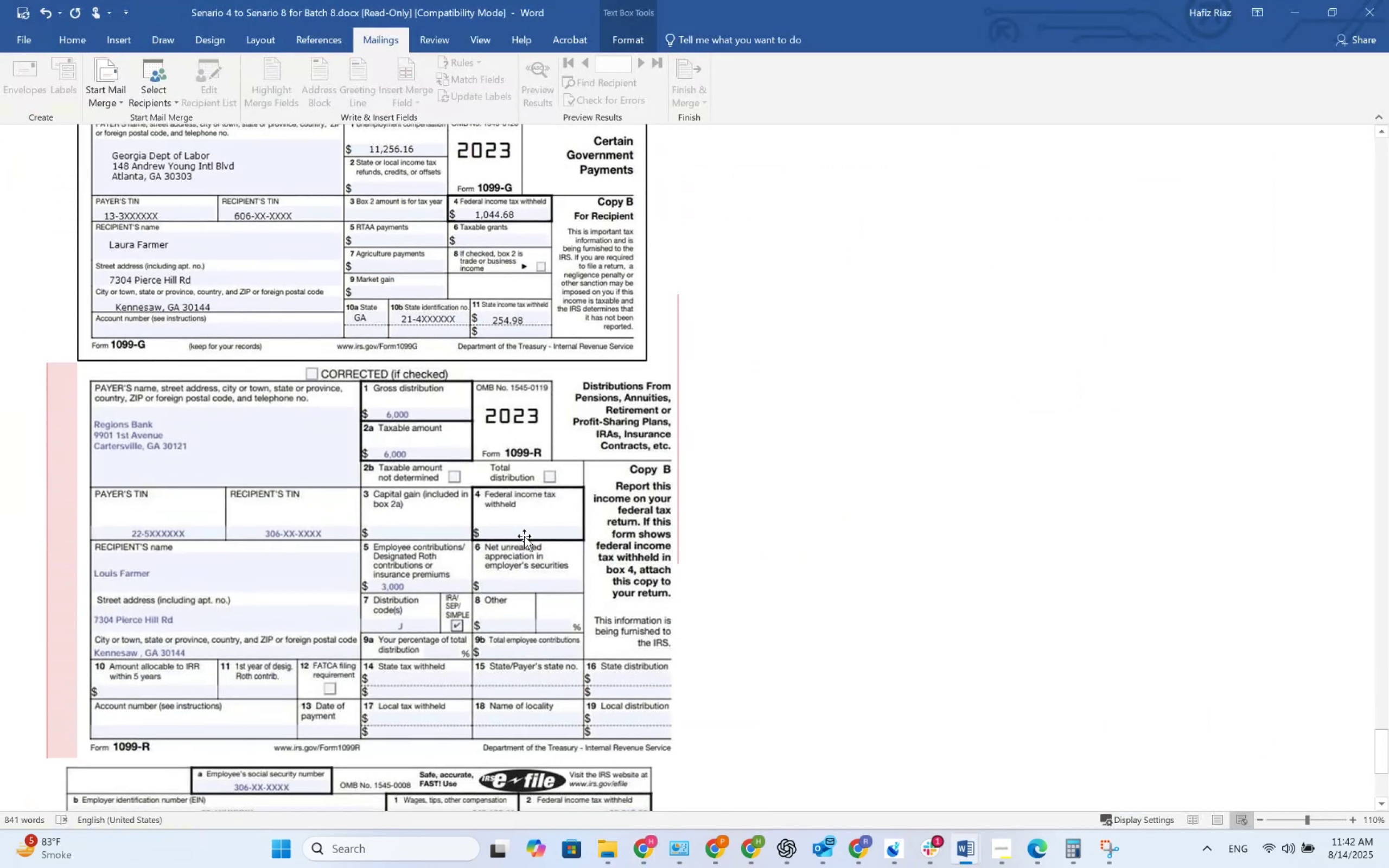 
key(Alt+Tab)
 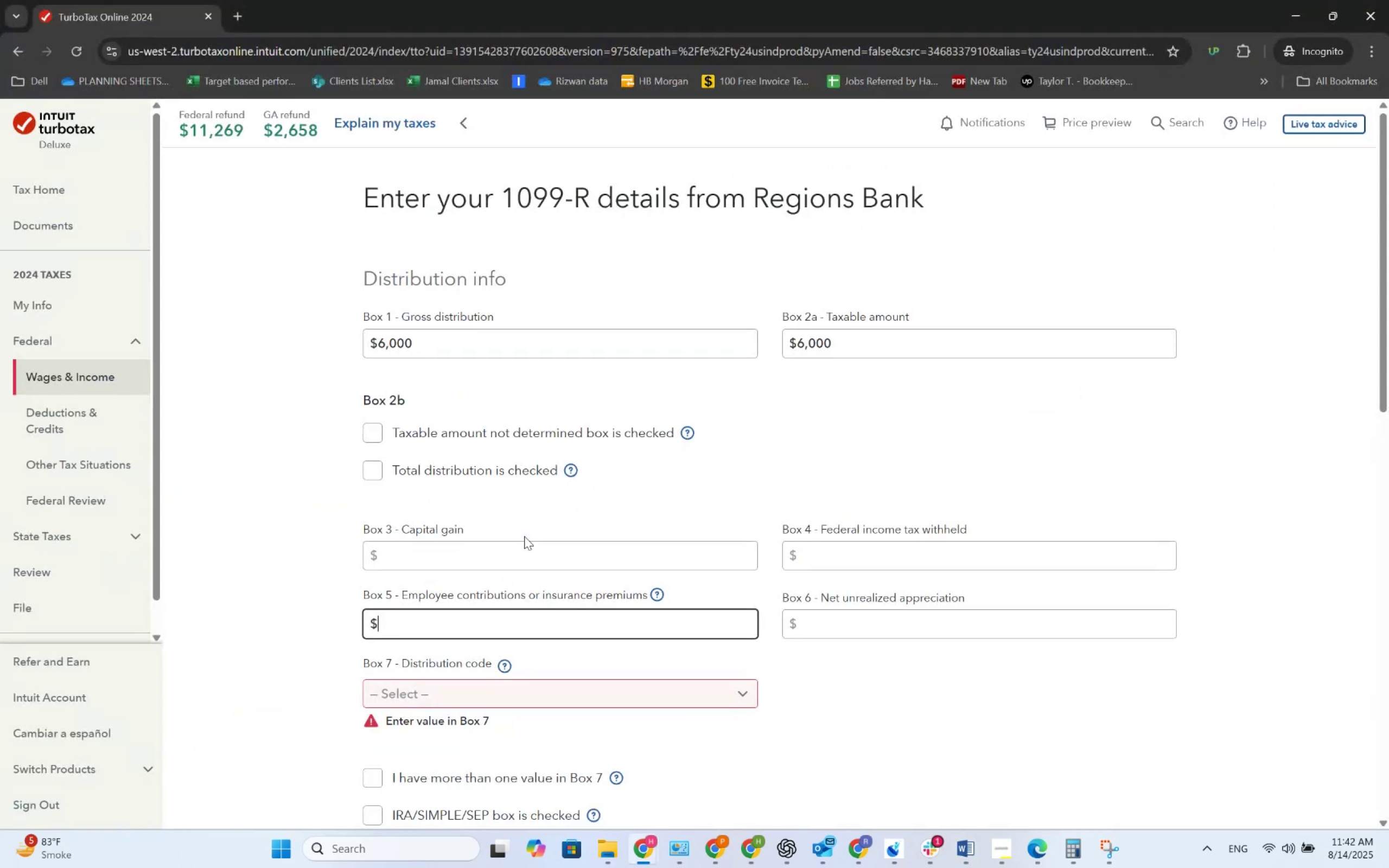 
key(Numpad3)
 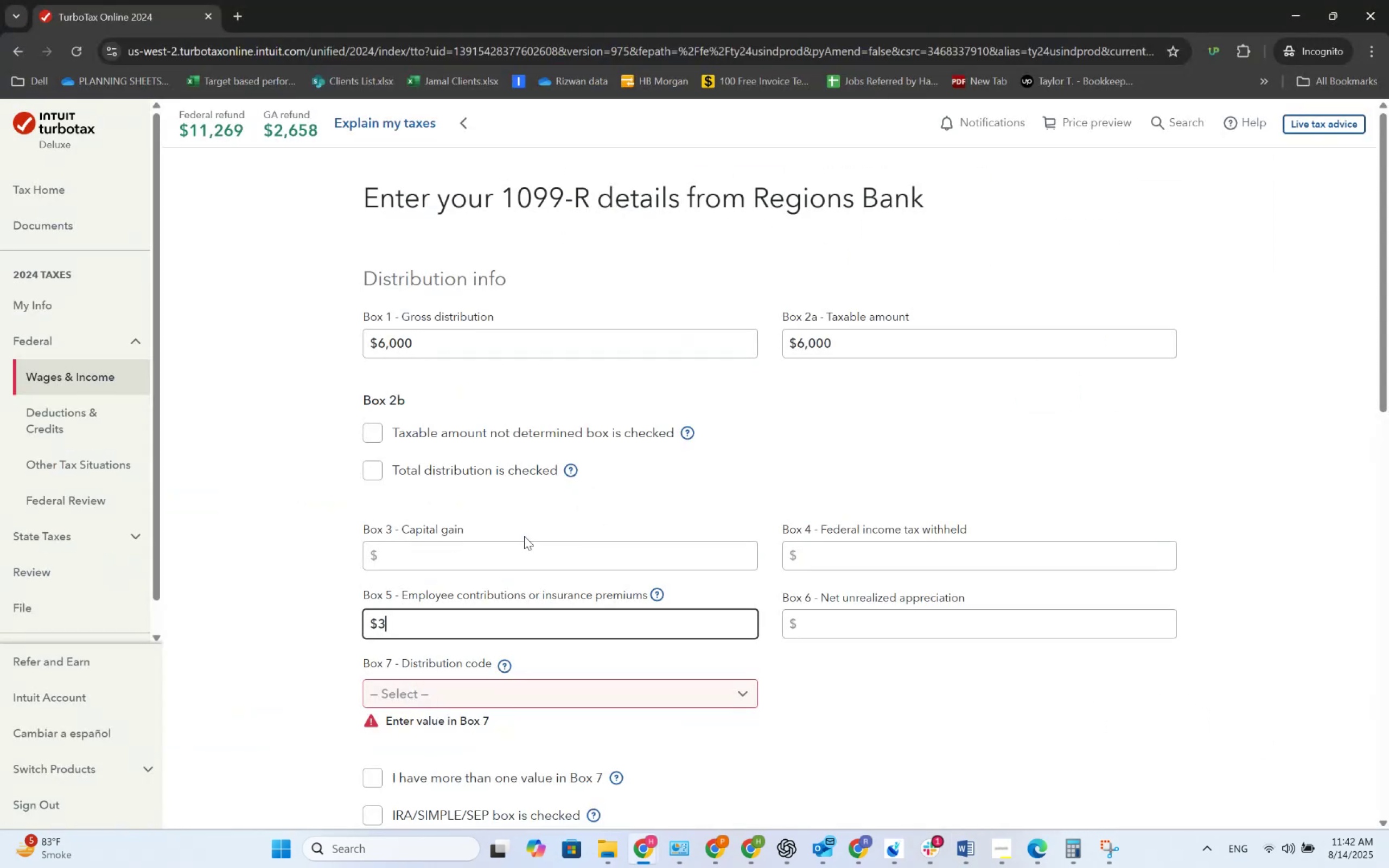 
key(Numpad0)
 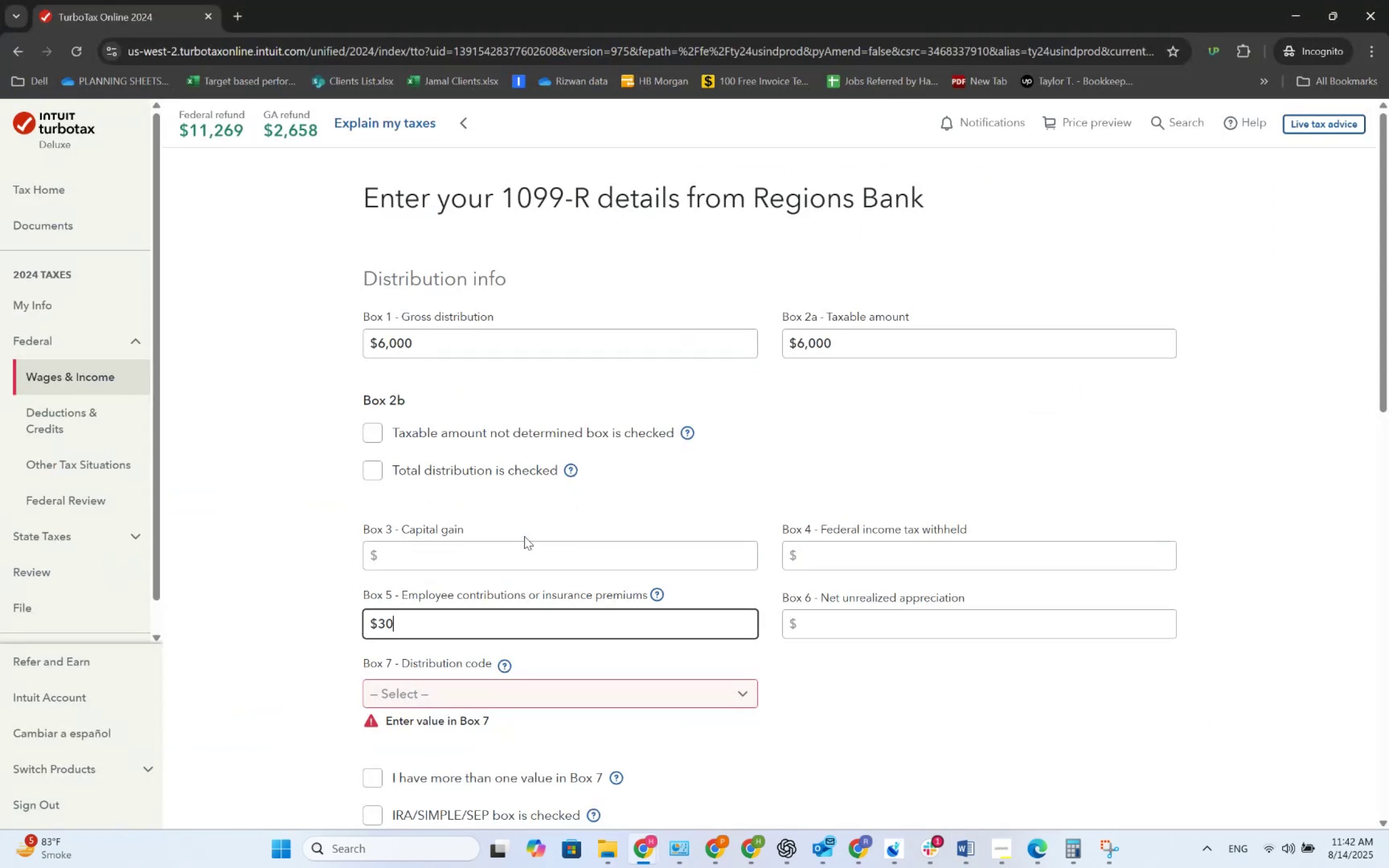 
key(Numpad0)
 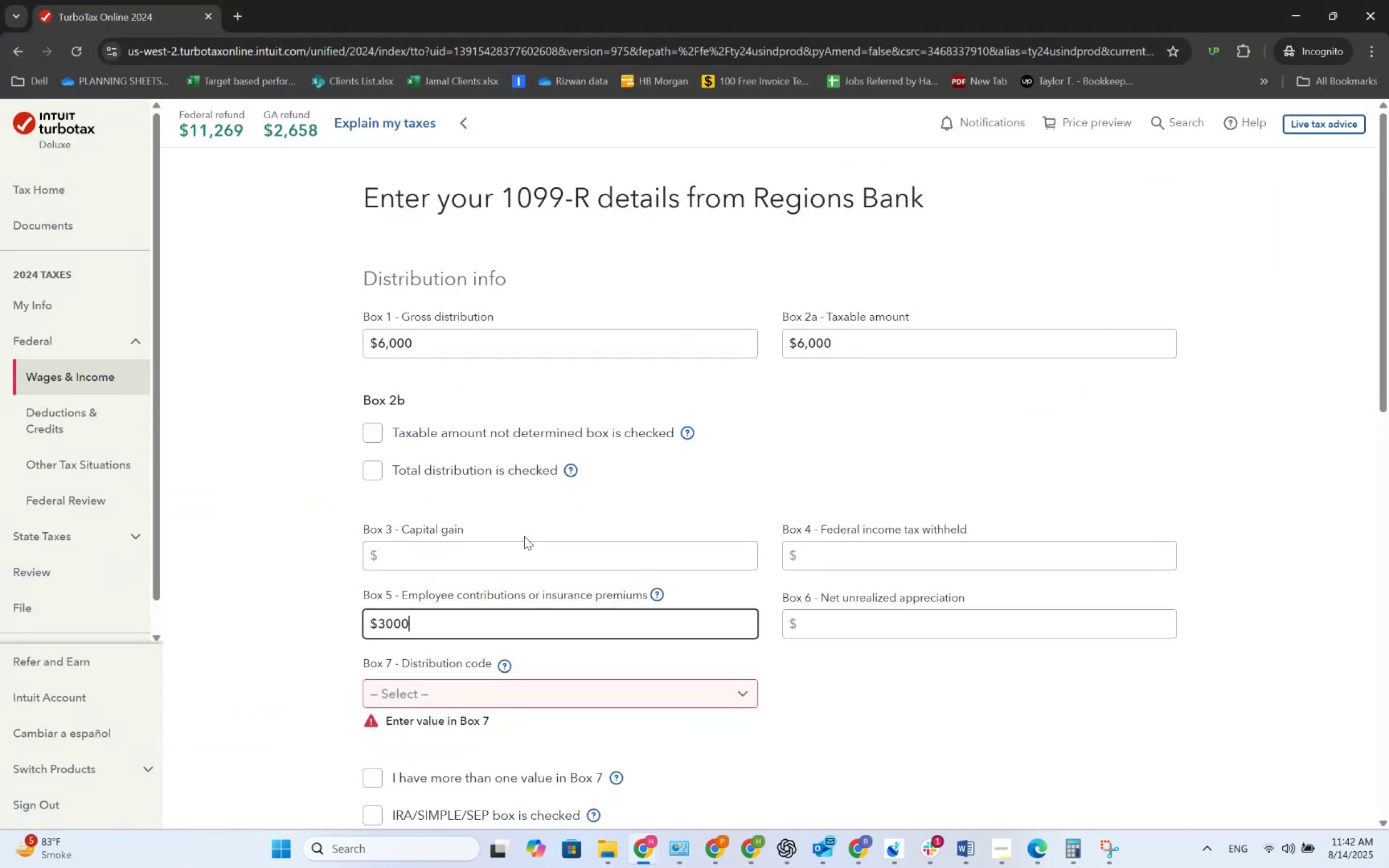 
key(Numpad0)
 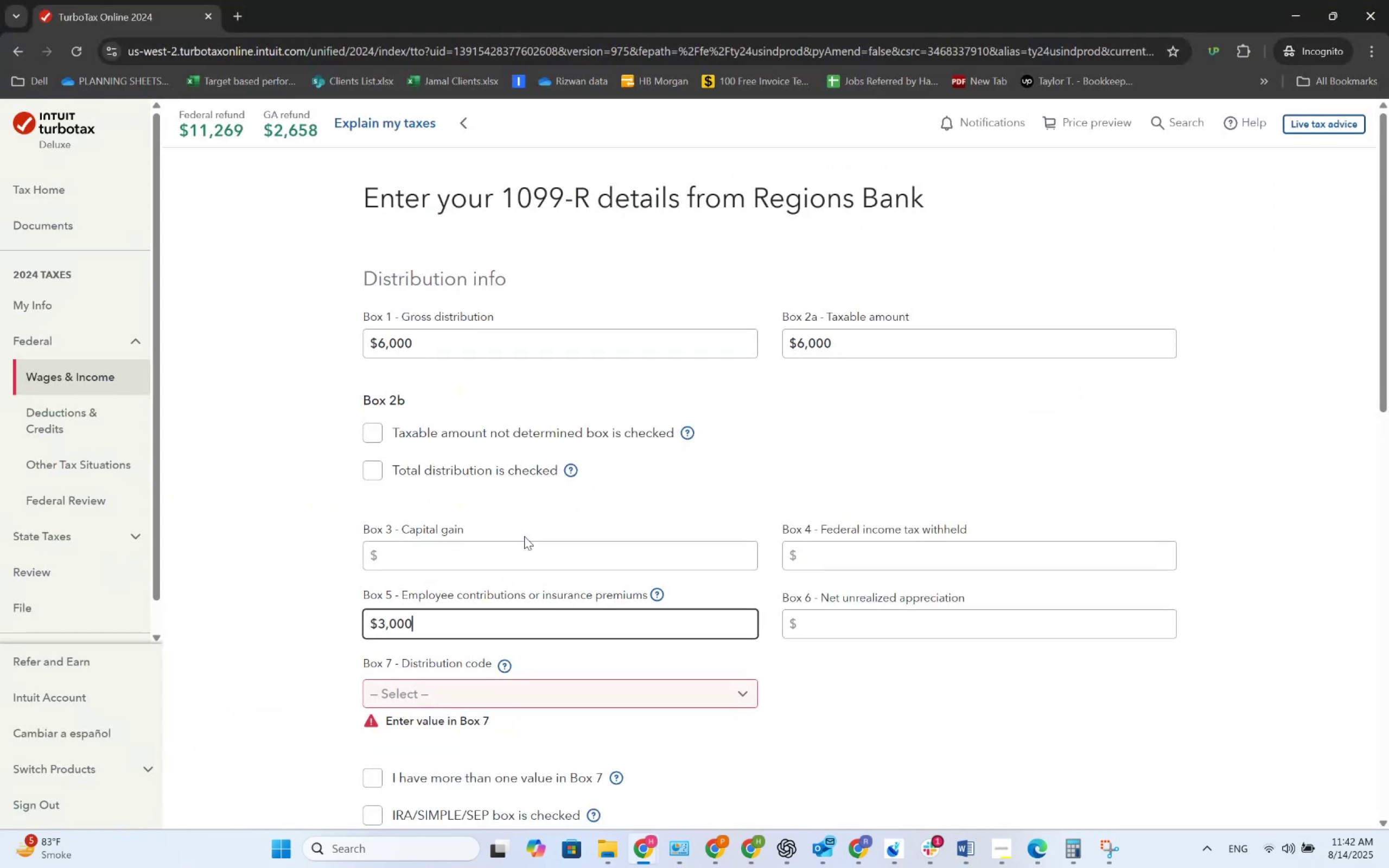 
key(Tab)
 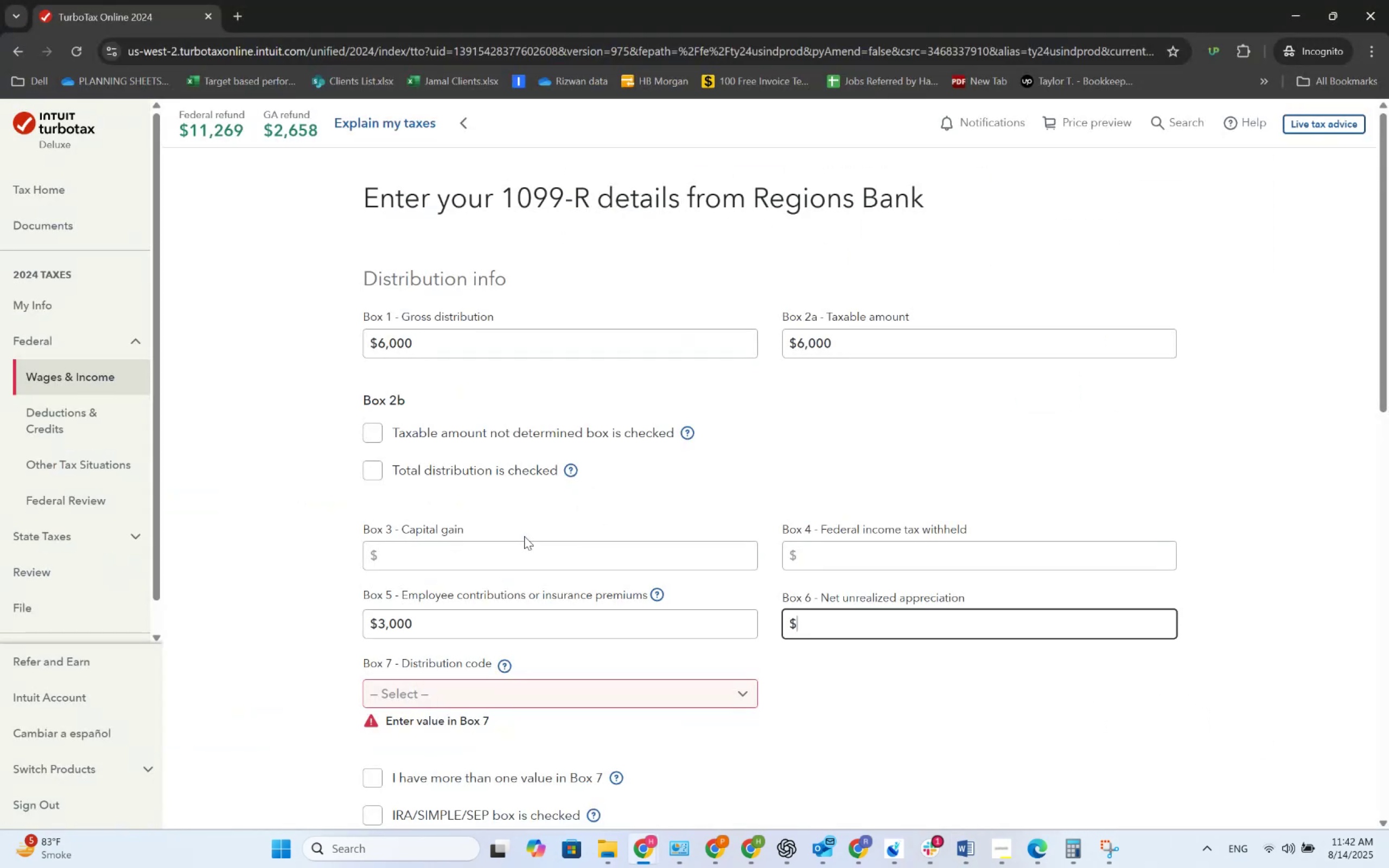 
key(Alt+AltLeft)
 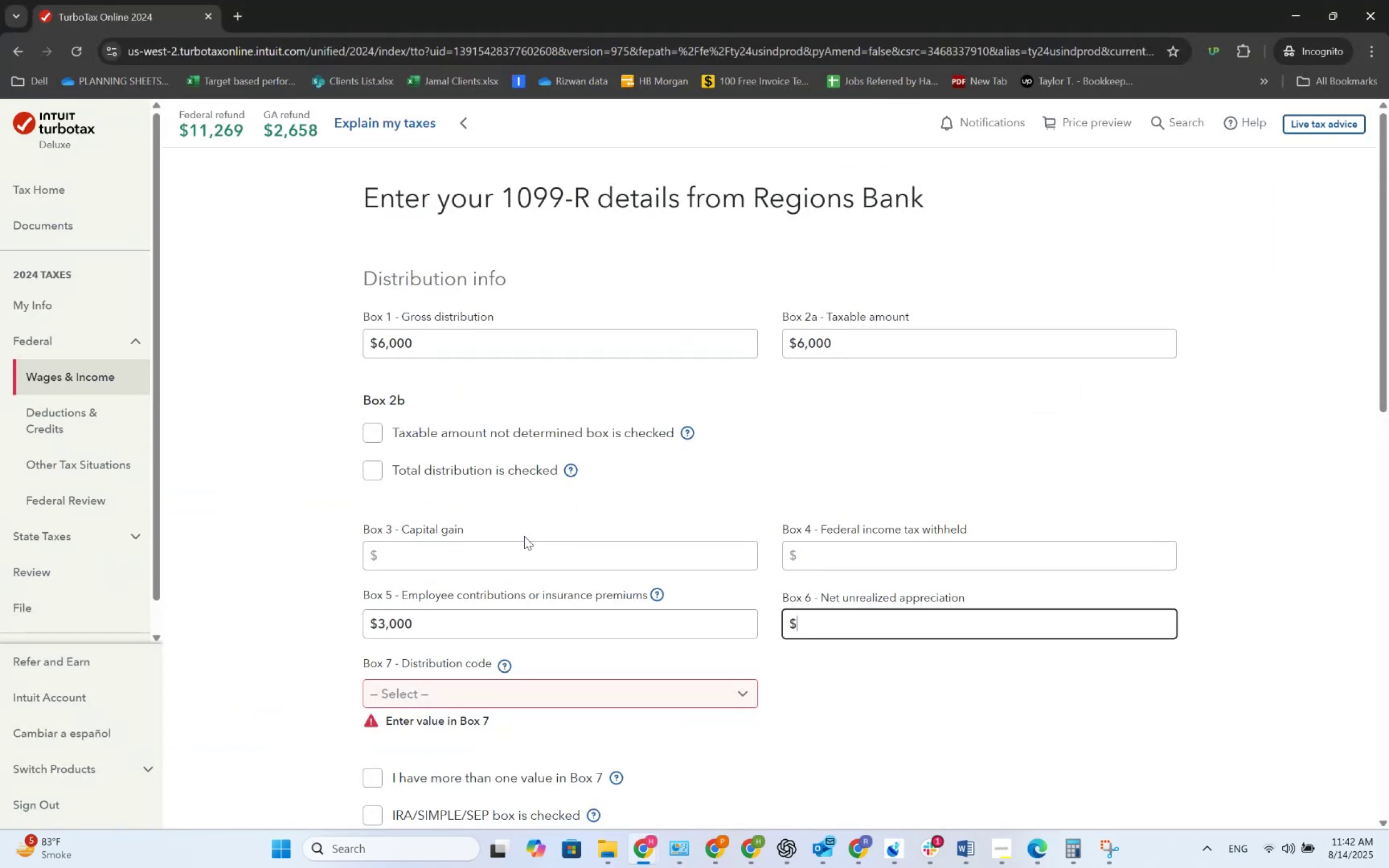 
key(Alt+Tab)
 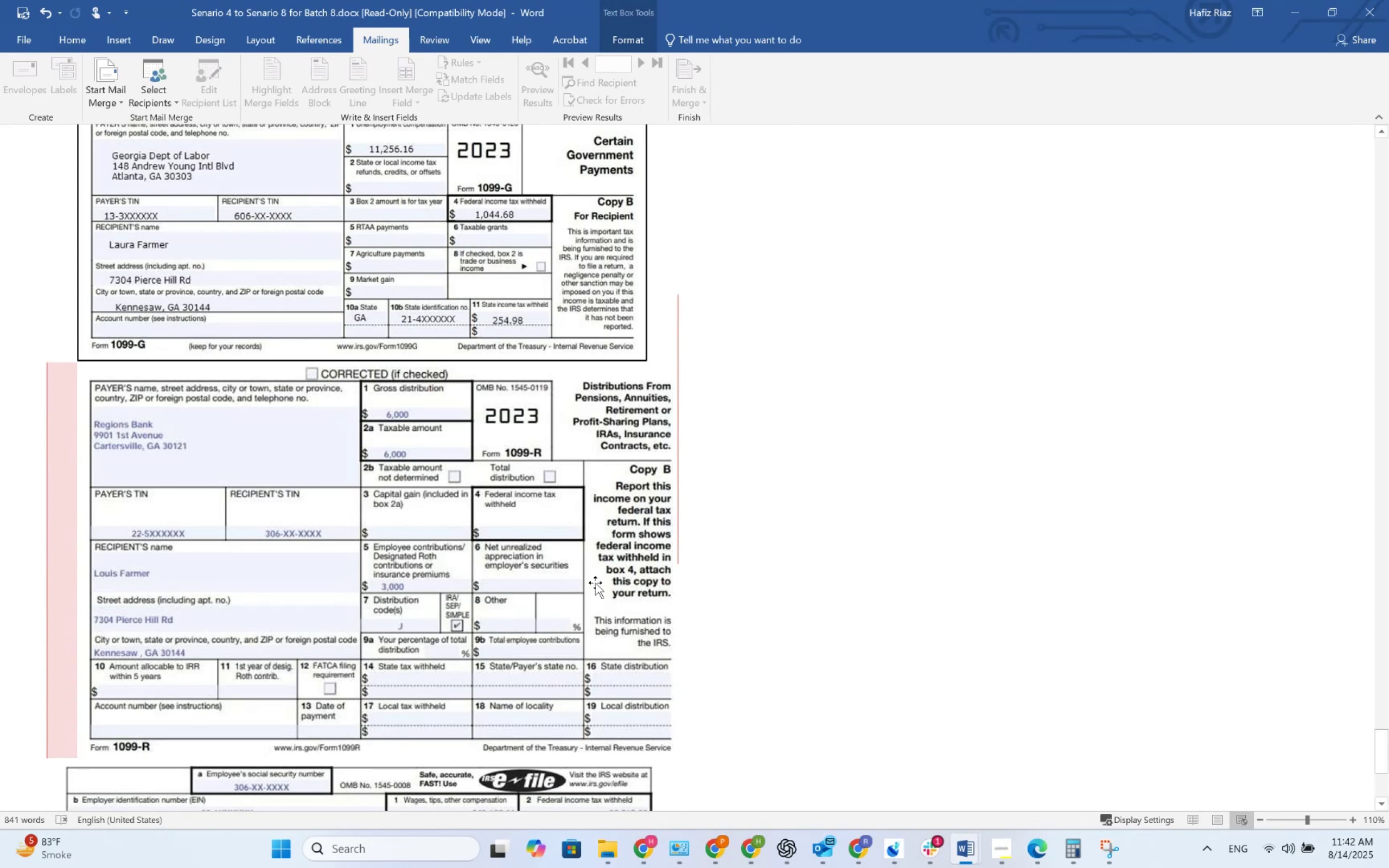 
key(Alt+AltLeft)
 